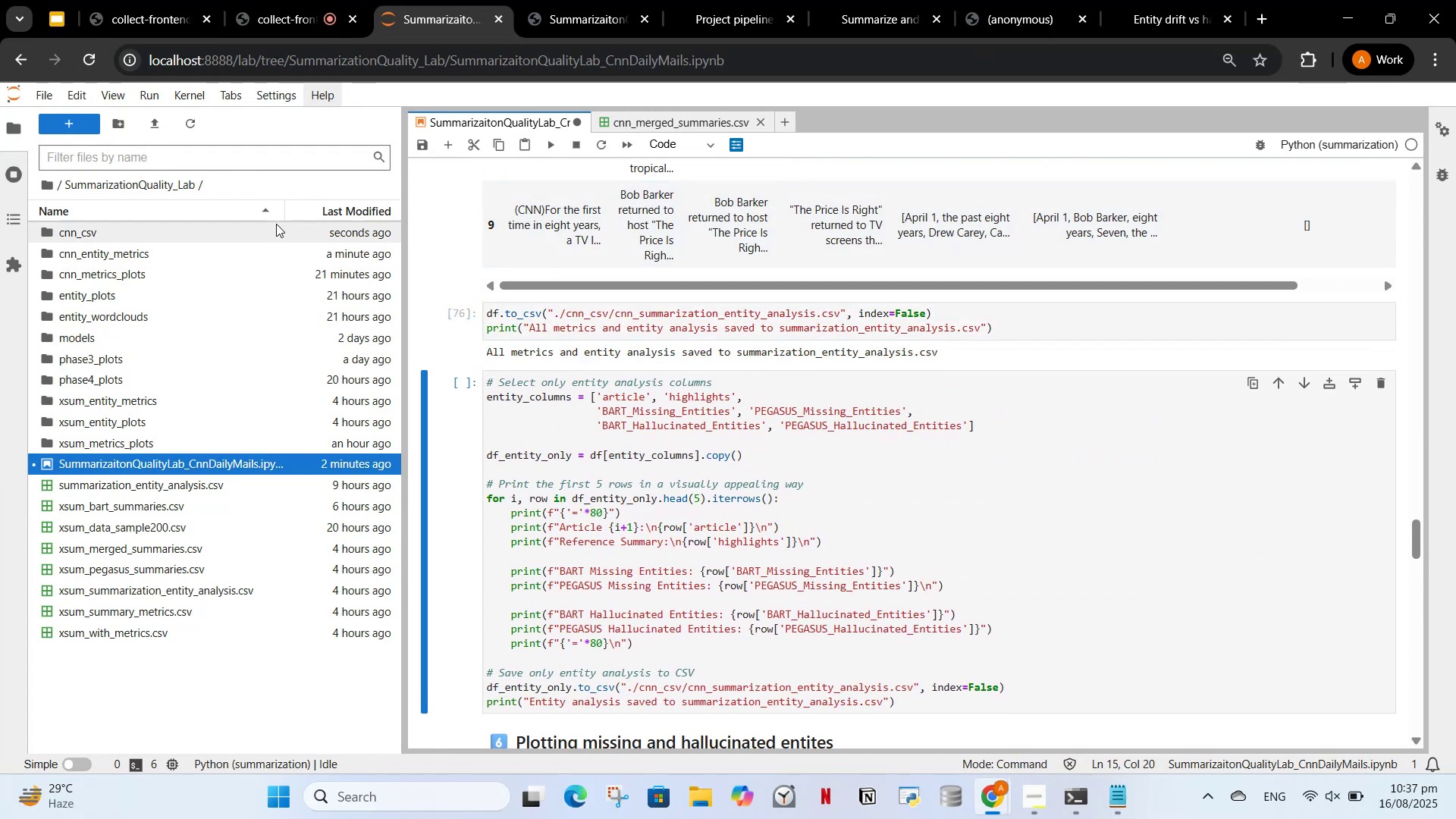 
double_click([276, 224])
 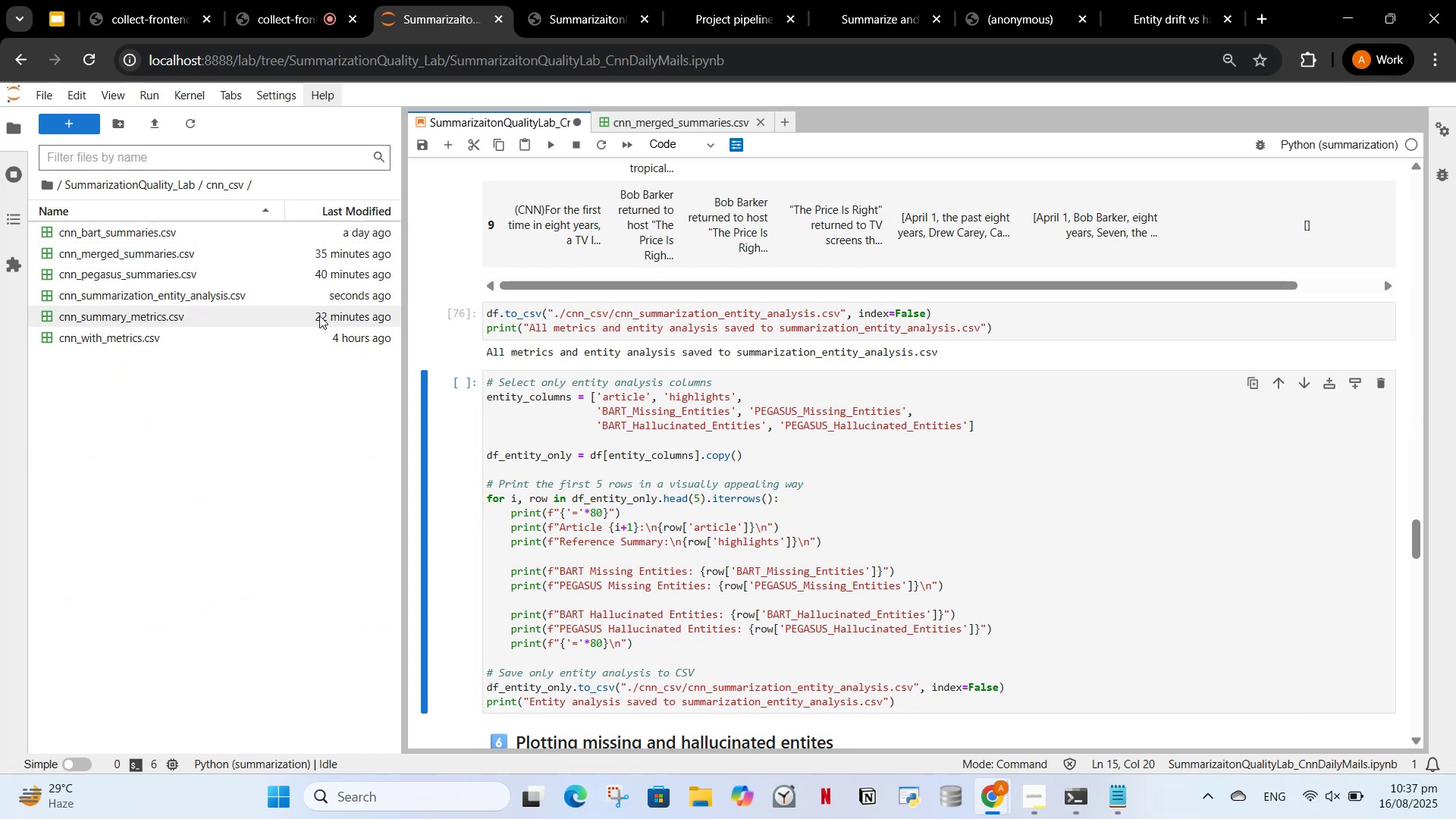 
double_click([316, 290])
 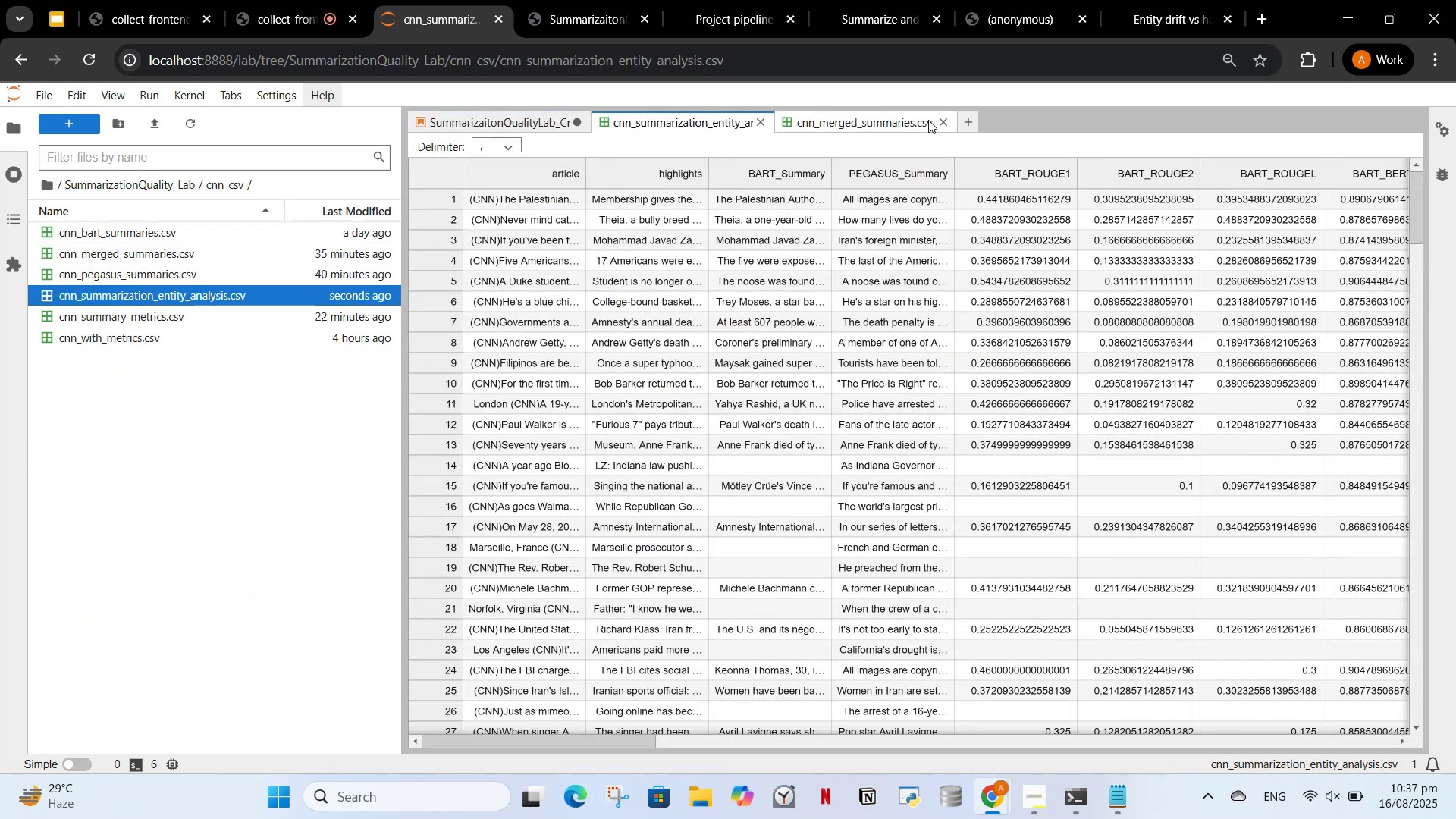 
left_click([940, 121])
 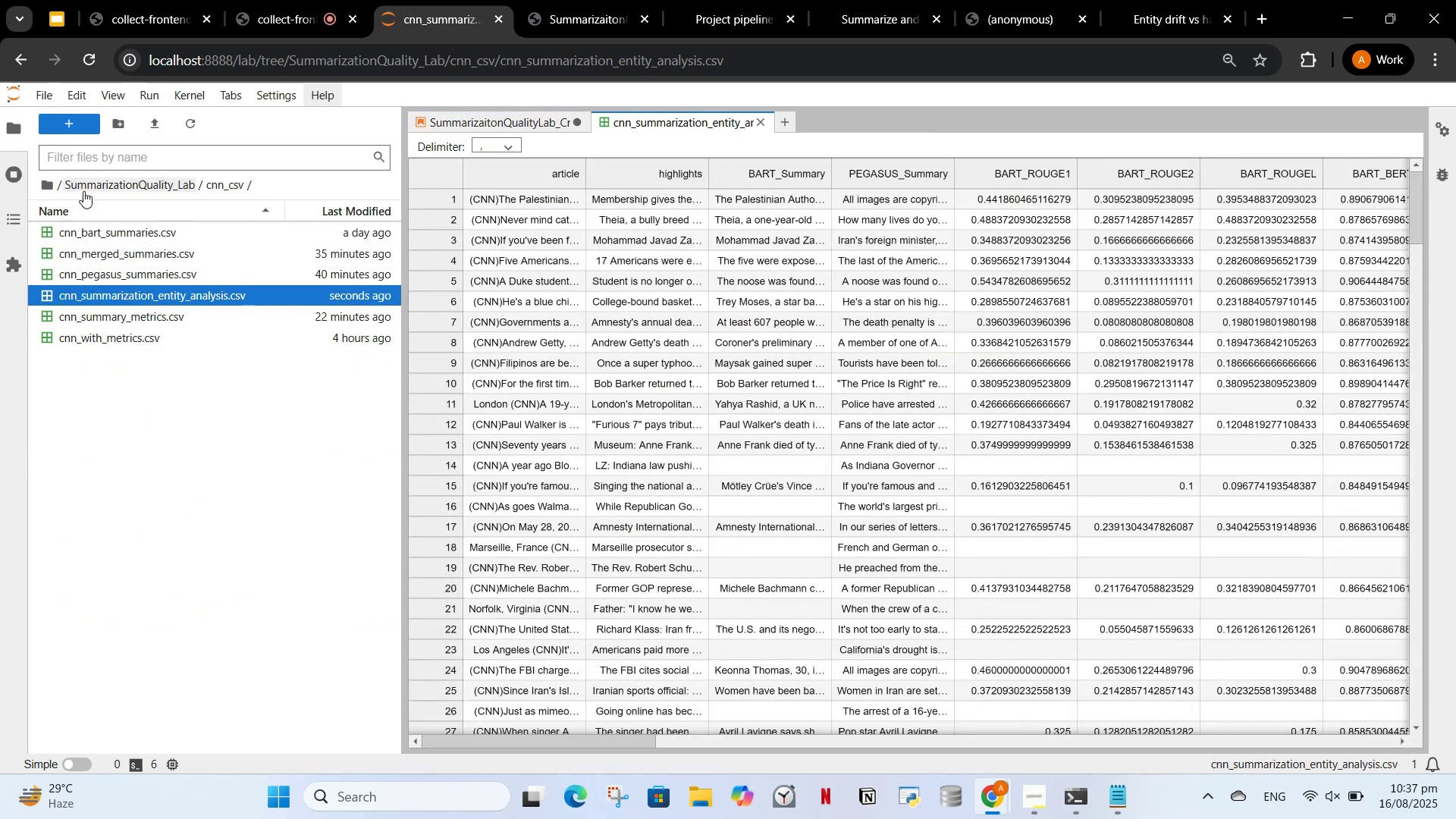 
left_click([82, 184])
 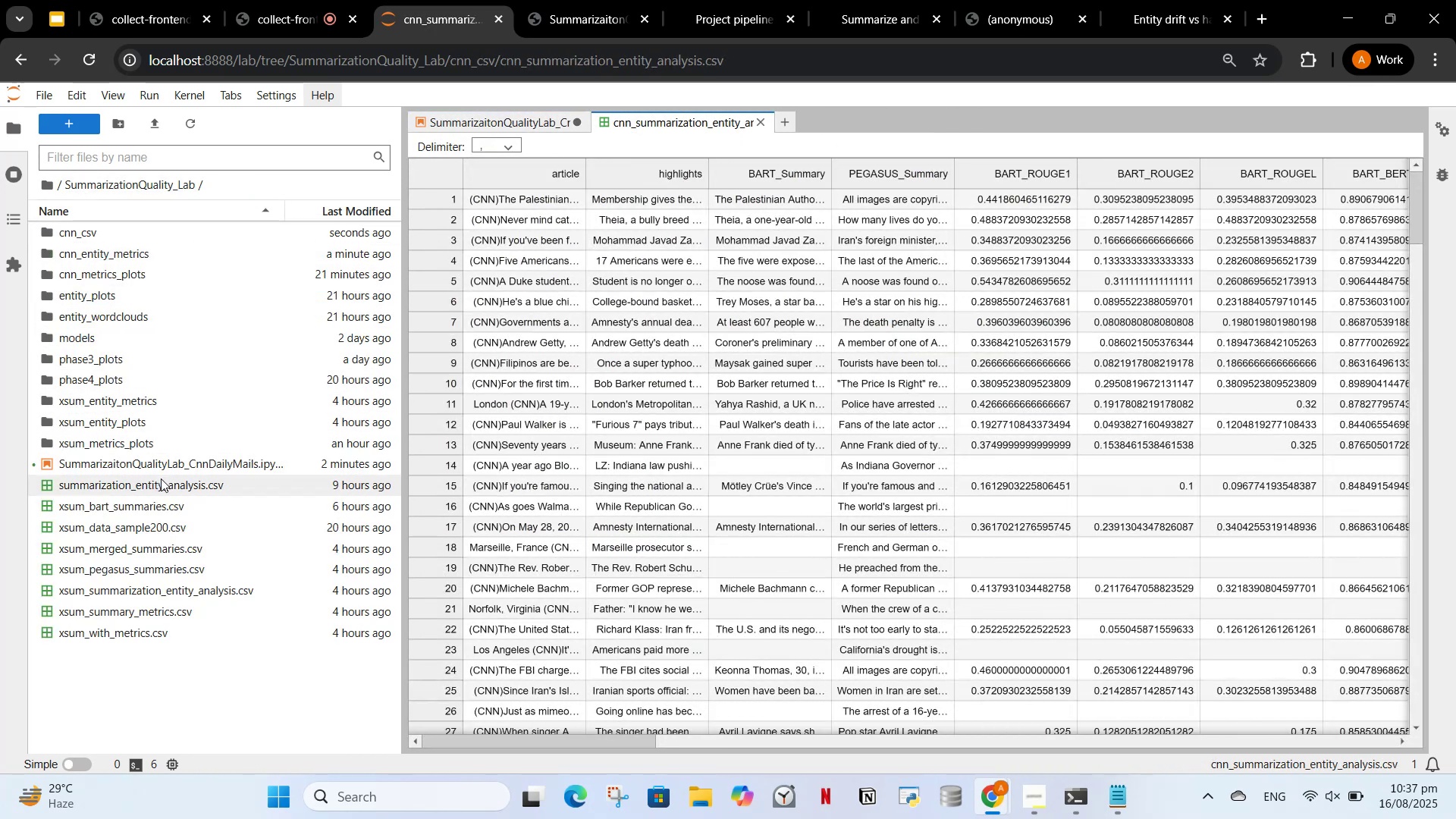 
double_click([193, 488])
 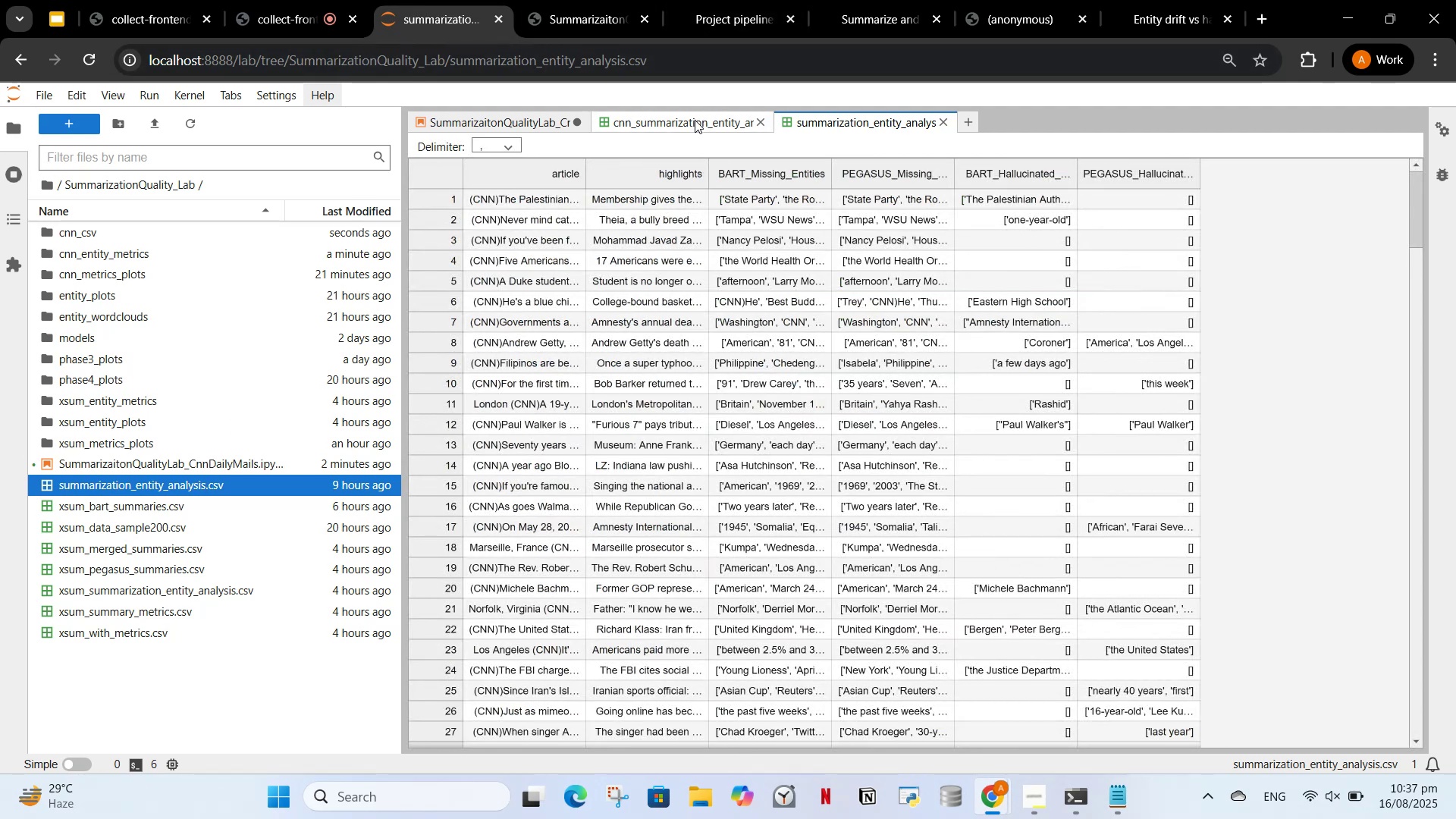 
left_click([694, 120])
 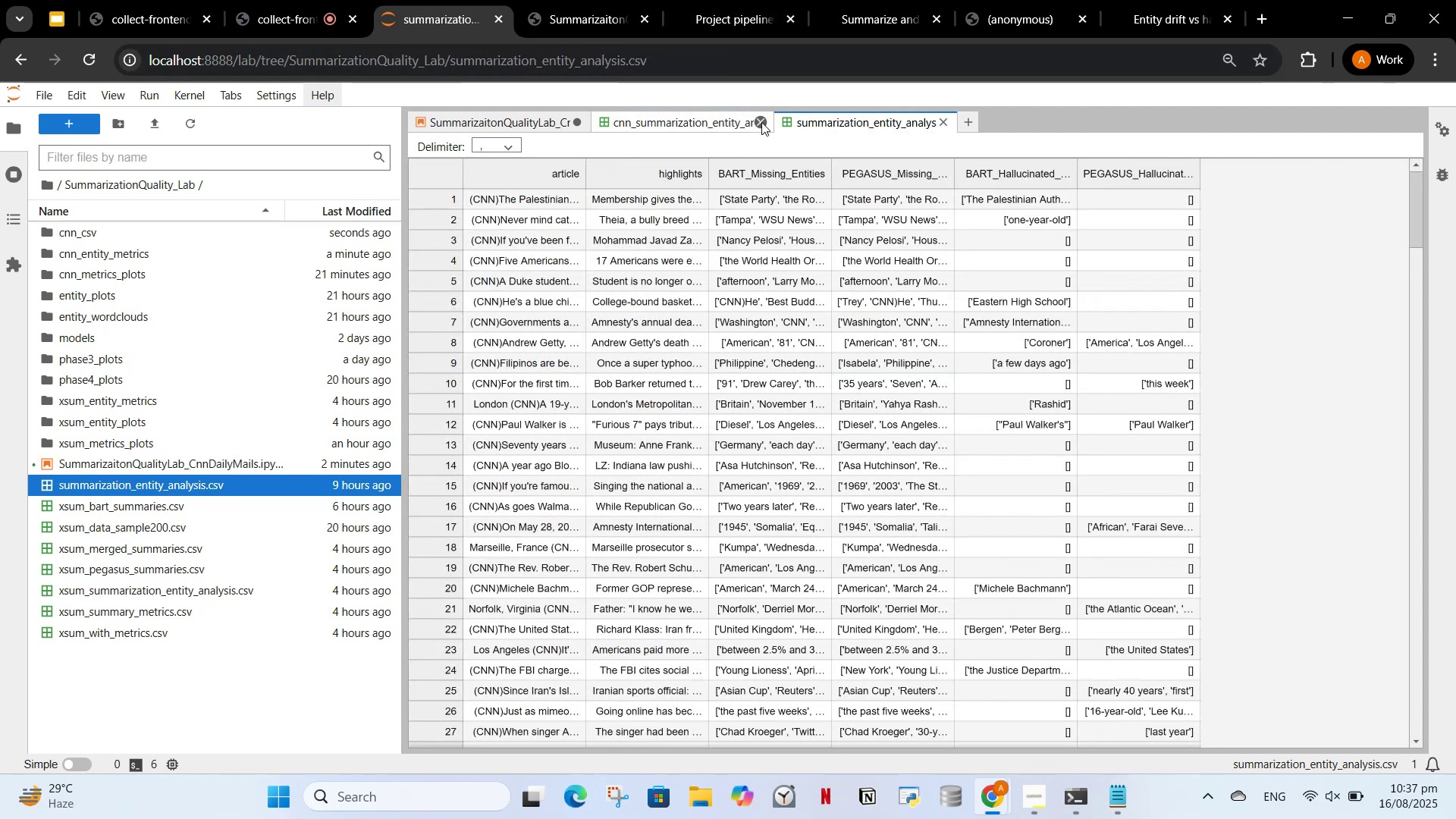 
left_click_drag(start_coordinate=[712, 112], to_coordinate=[714, 118])
 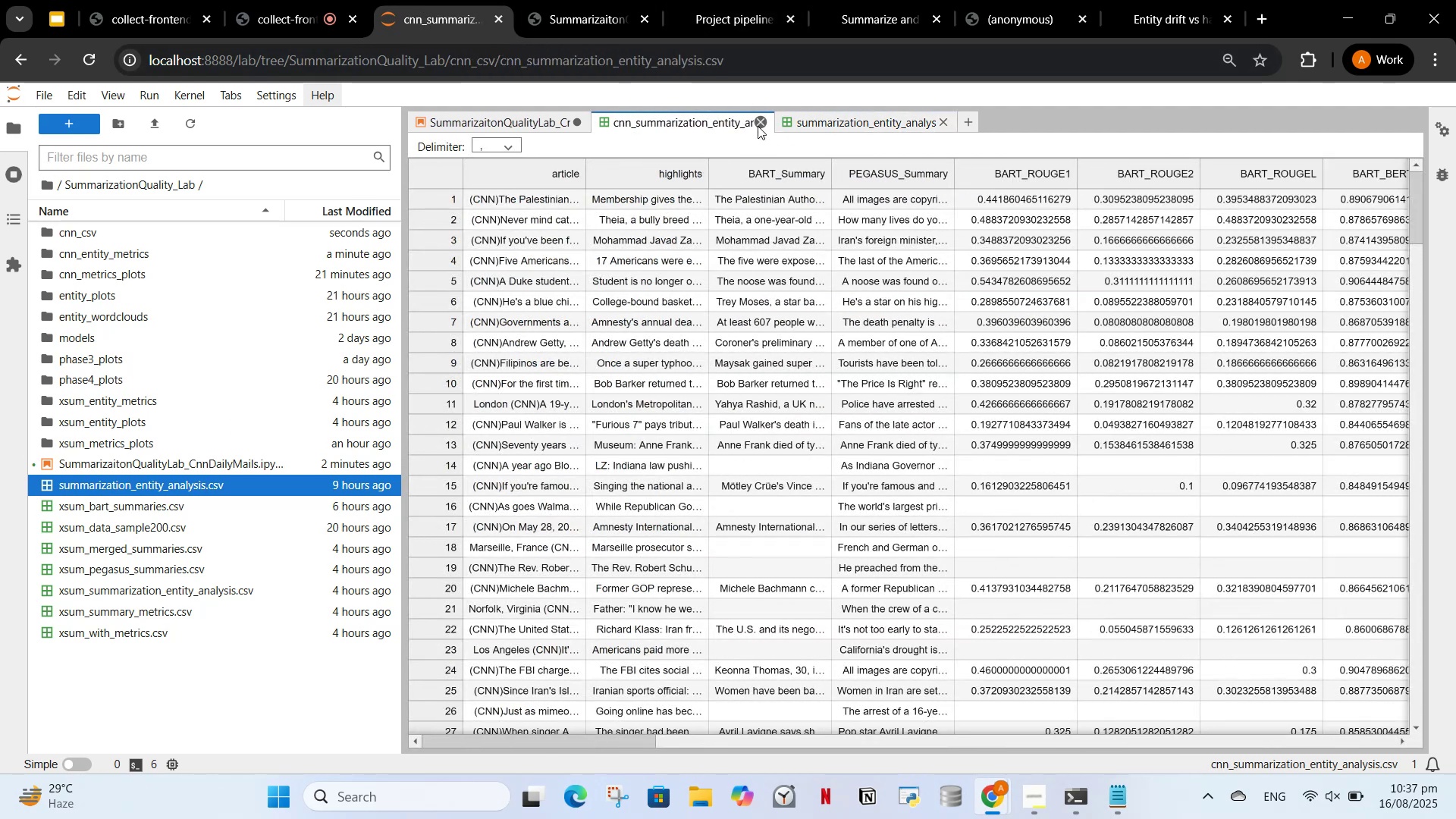 
left_click([758, 126])
 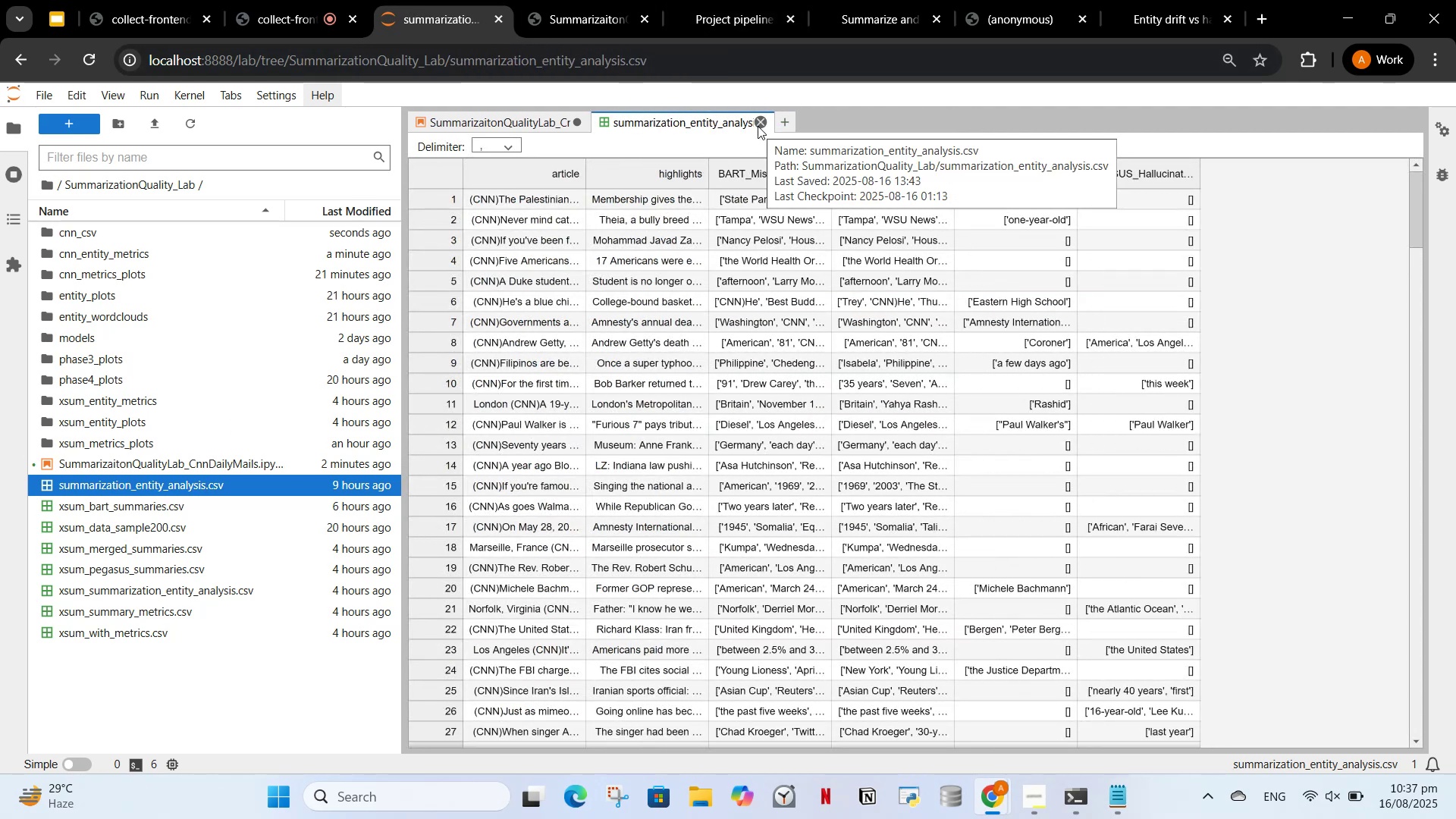 
left_click([758, 126])
 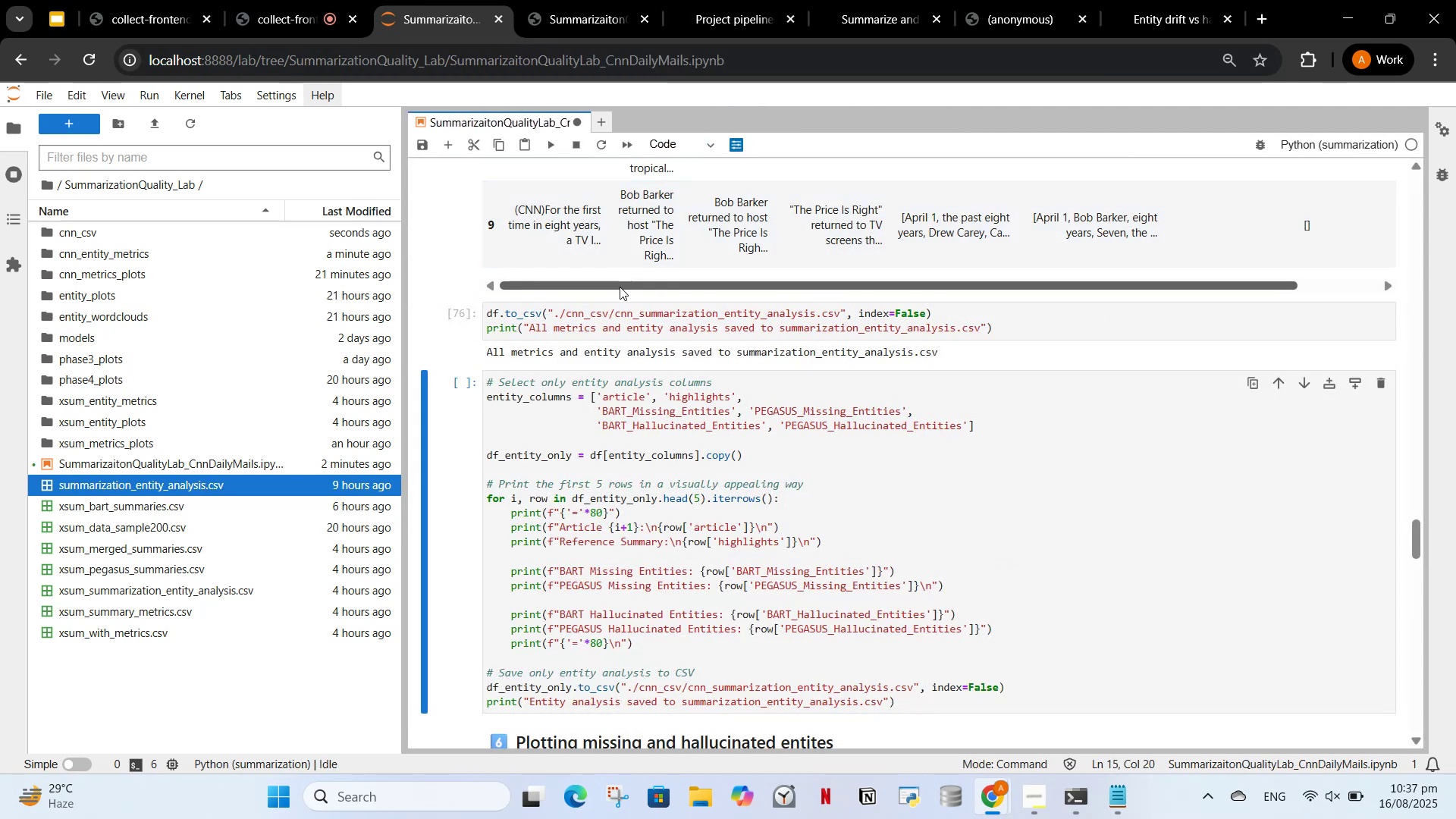 
scroll: coordinate [623, 284], scroll_direction: down, amount: 1.0
 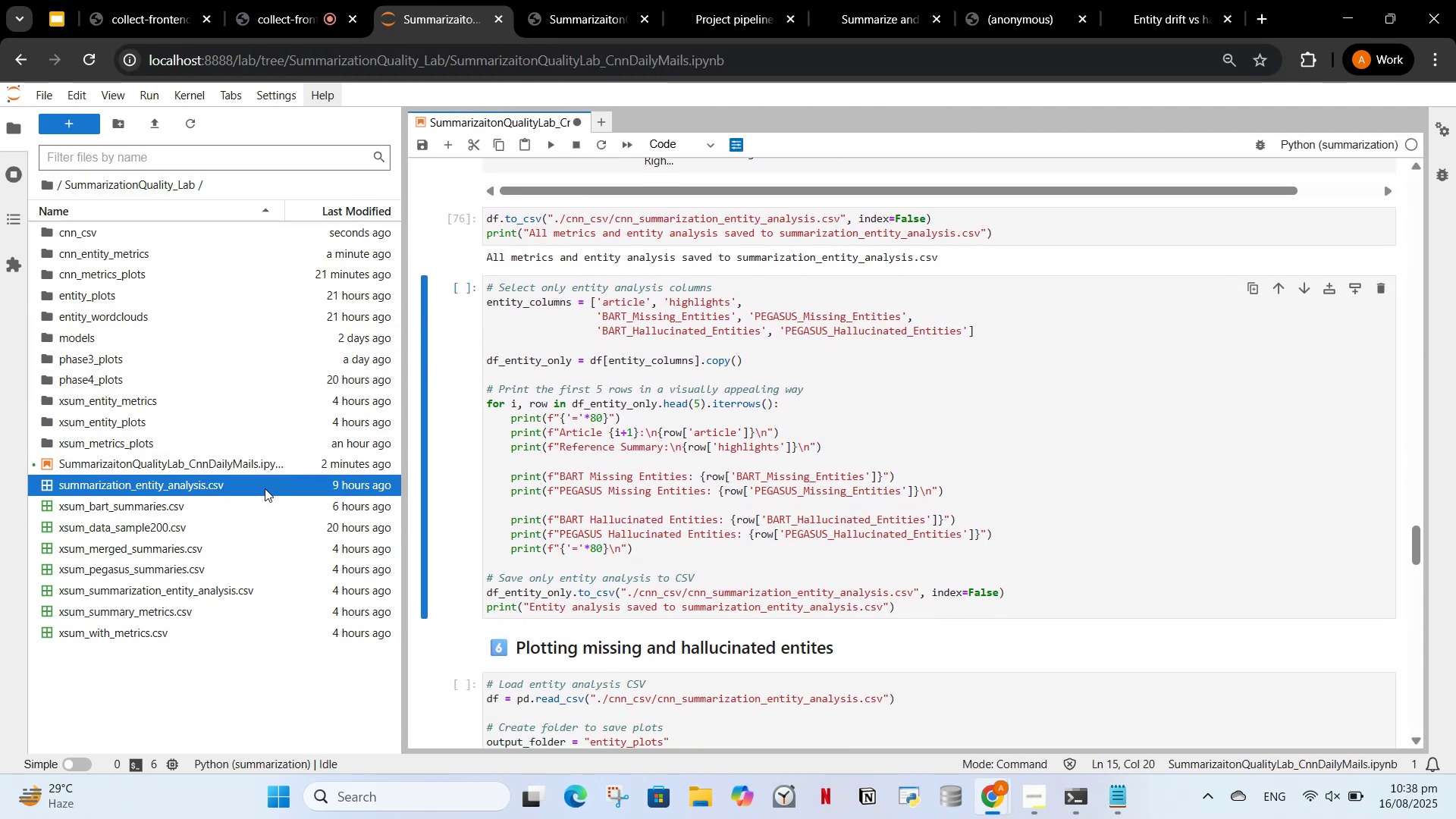 
double_click([263, 485])
 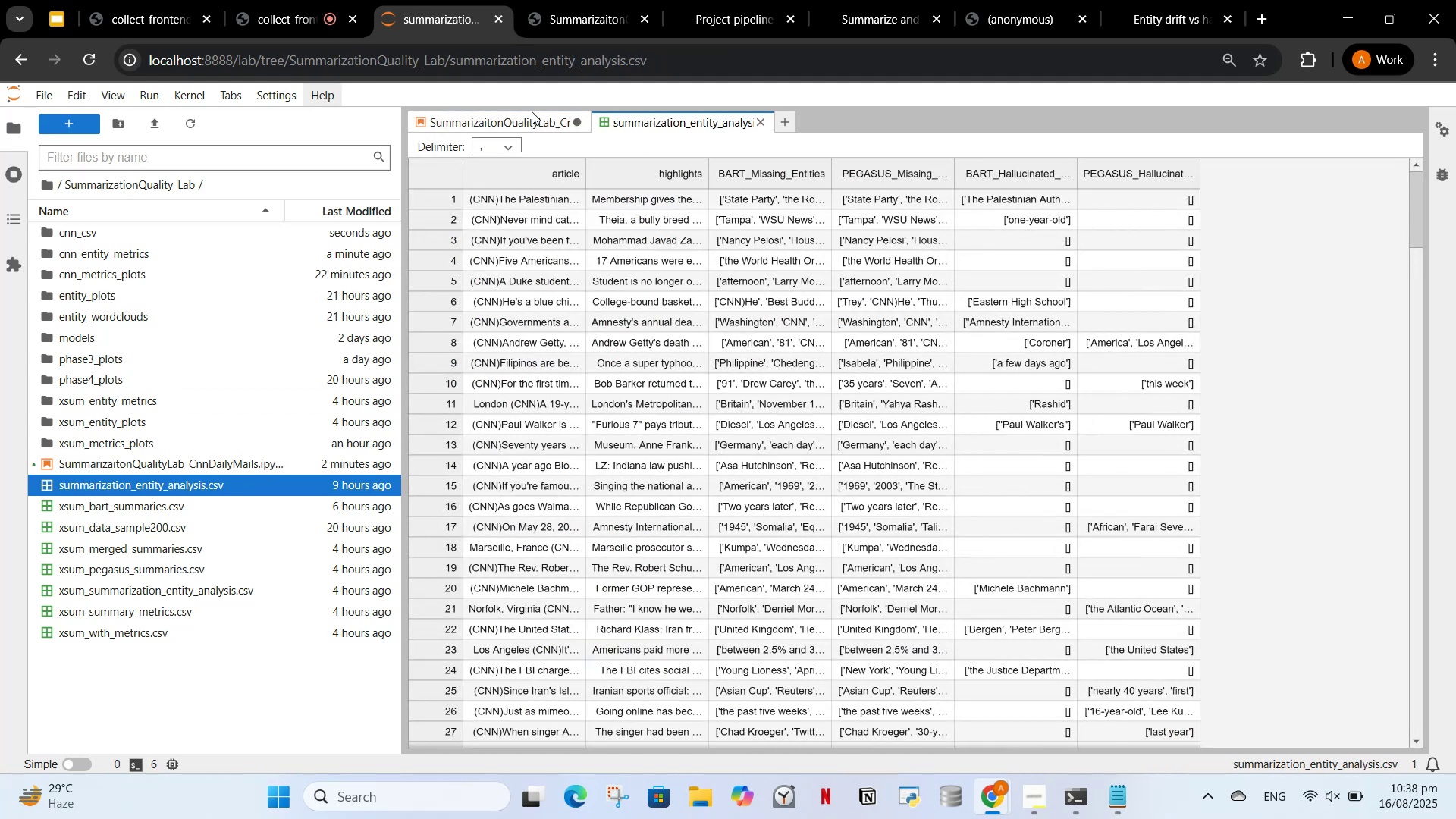 
left_click([489, 124])
 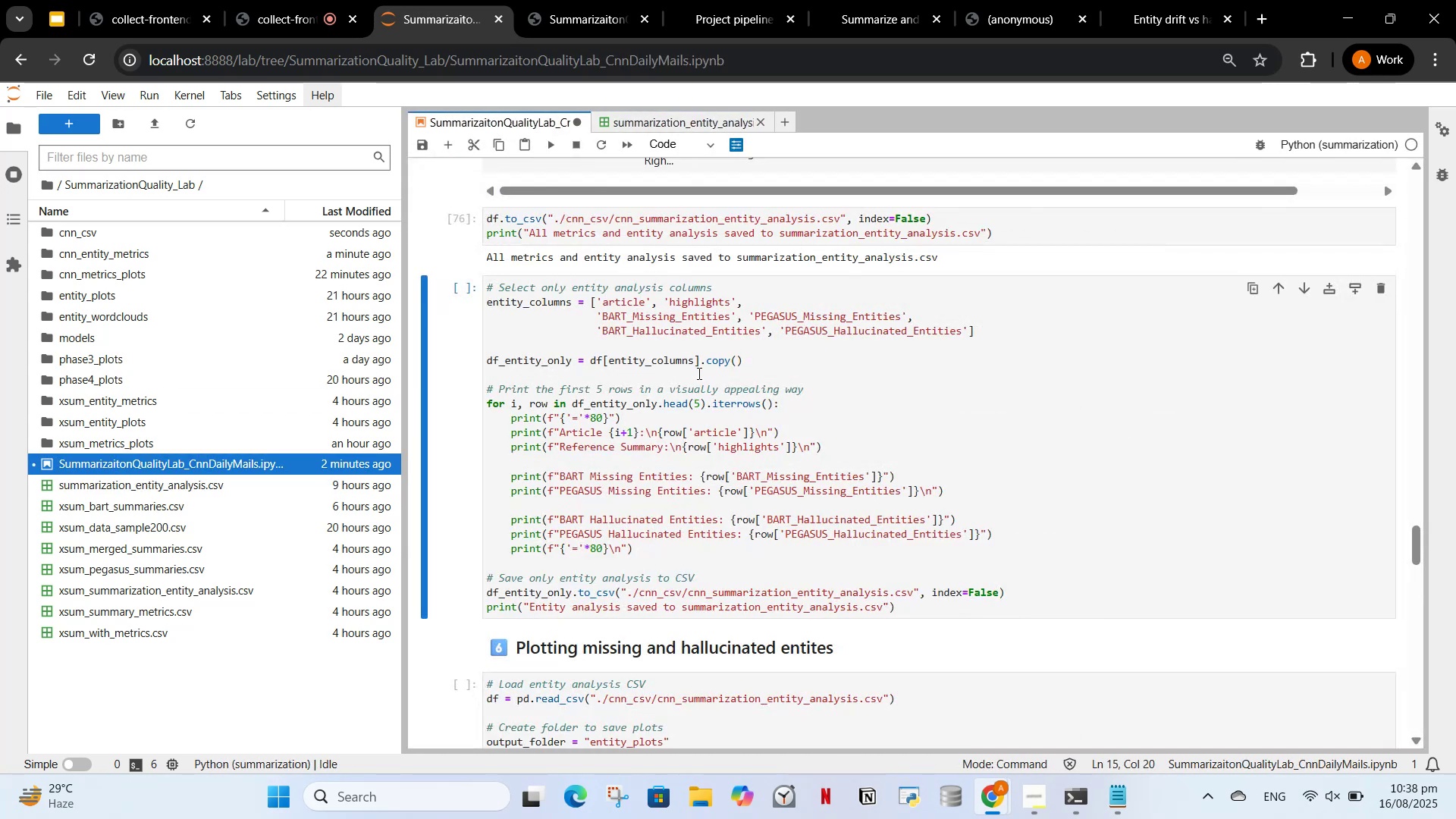 
left_click([683, 384])
 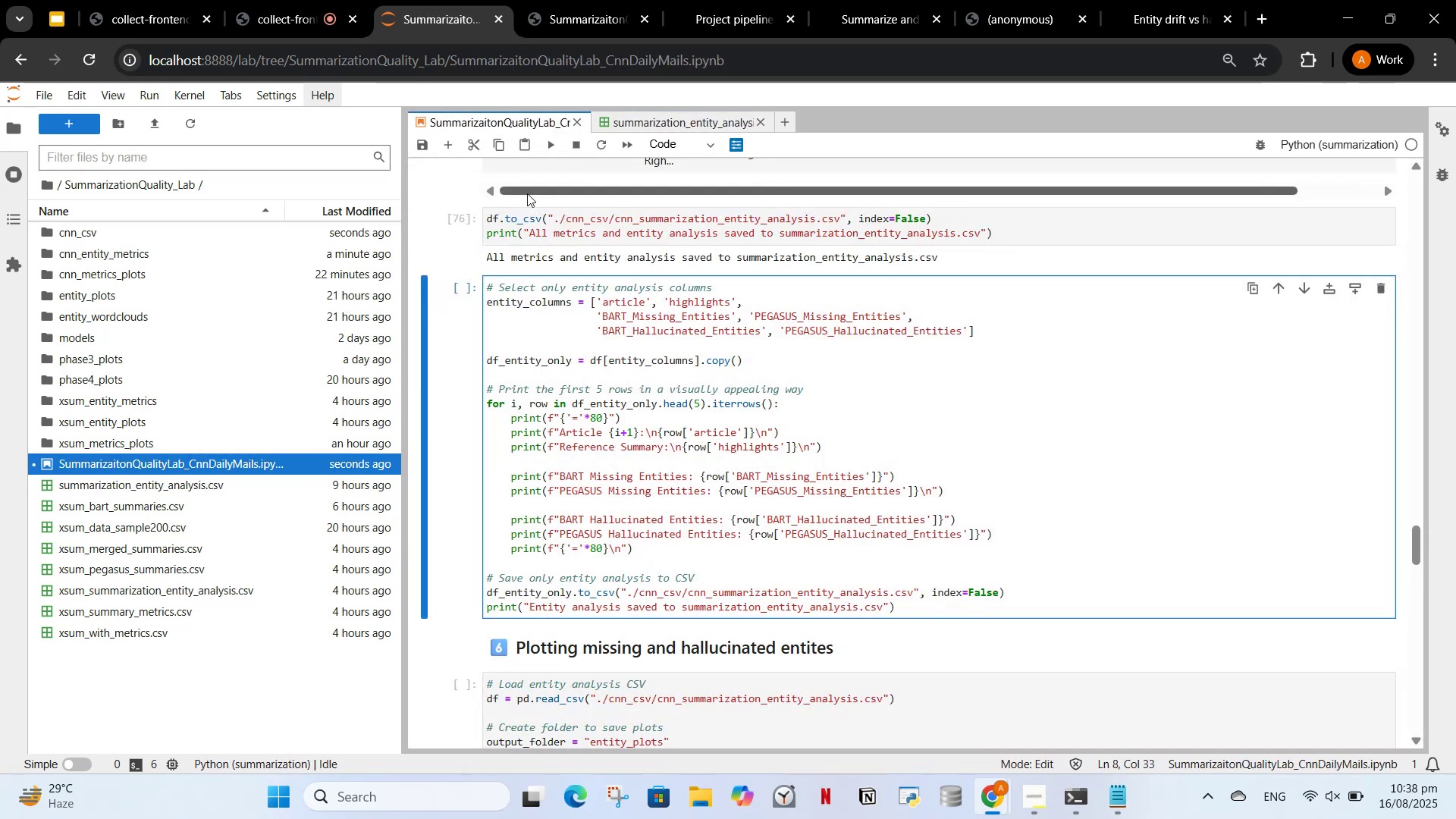 
left_click([549, 145])
 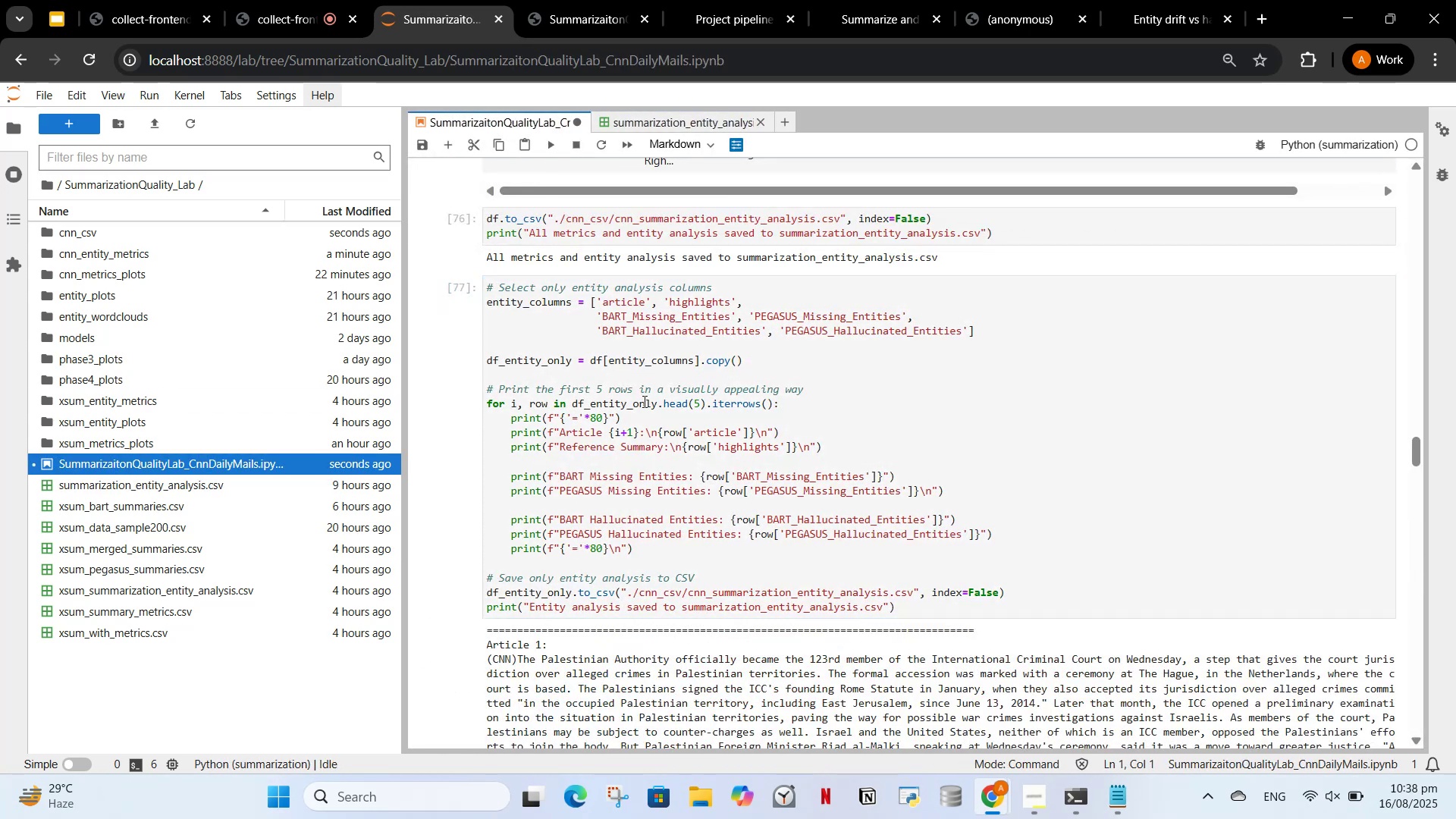 
scroll: coordinate [679, 324], scroll_direction: down, amount: 33.0
 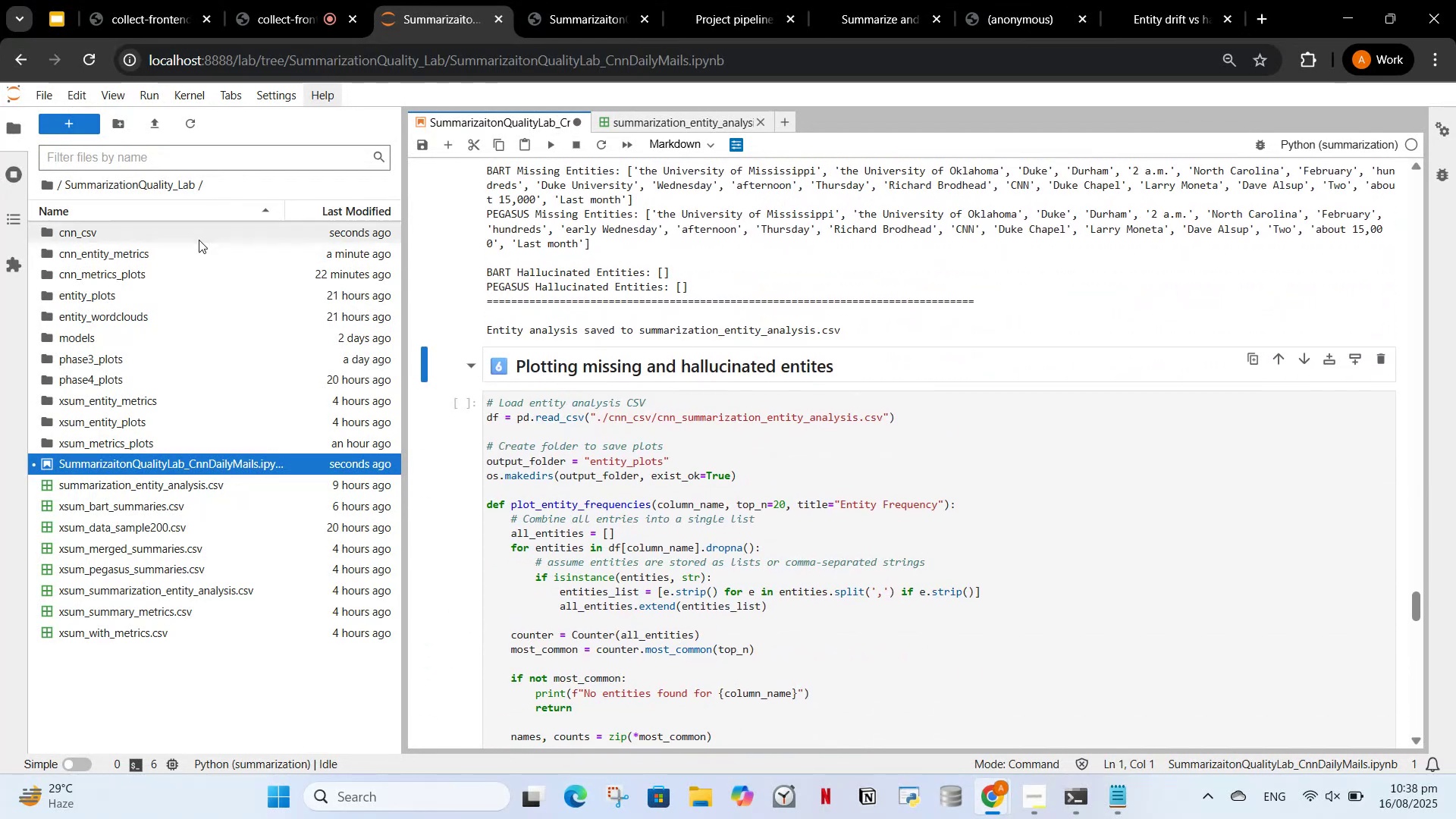 
double_click([199, 232])
 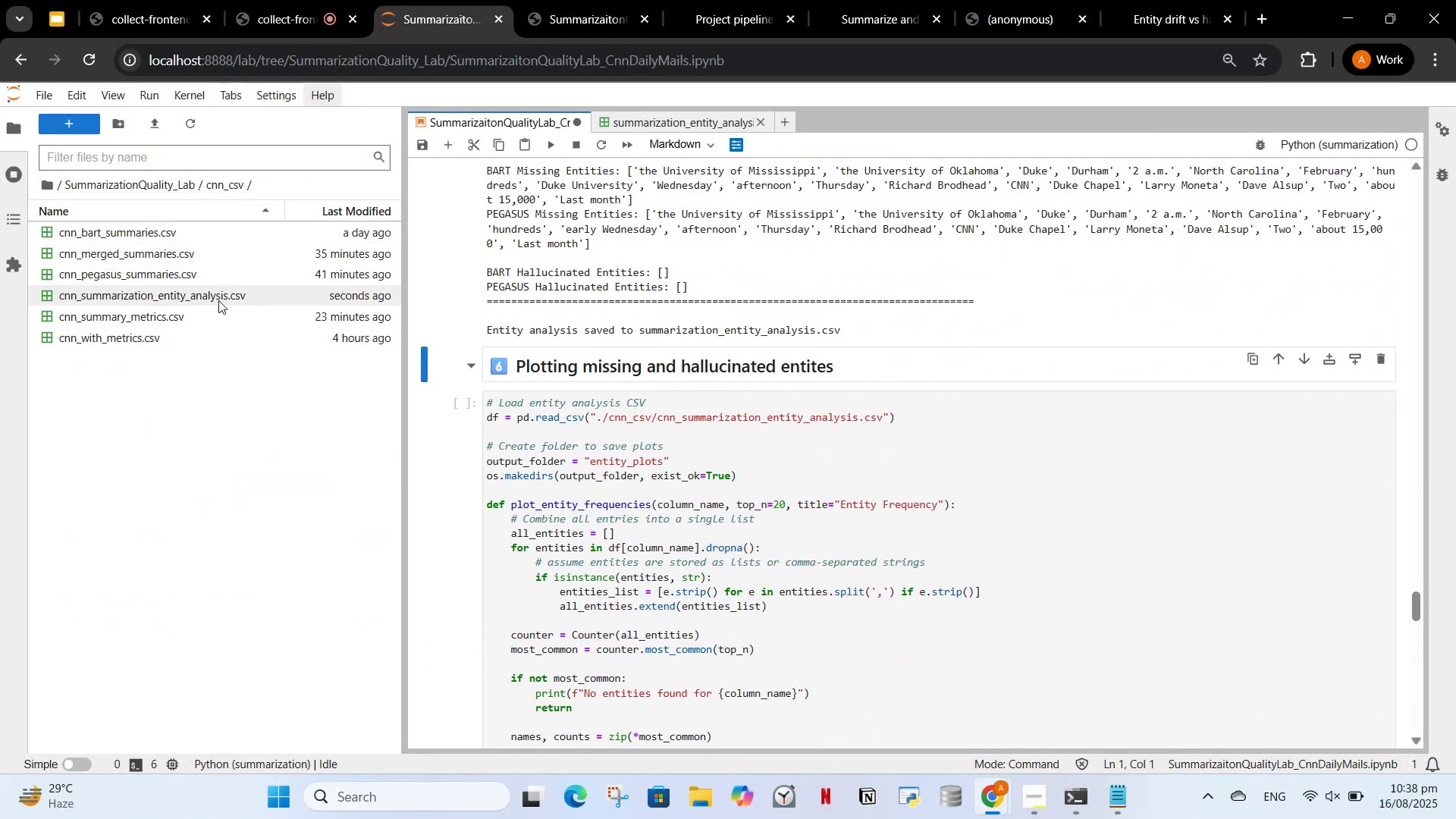 
double_click([218, 300])
 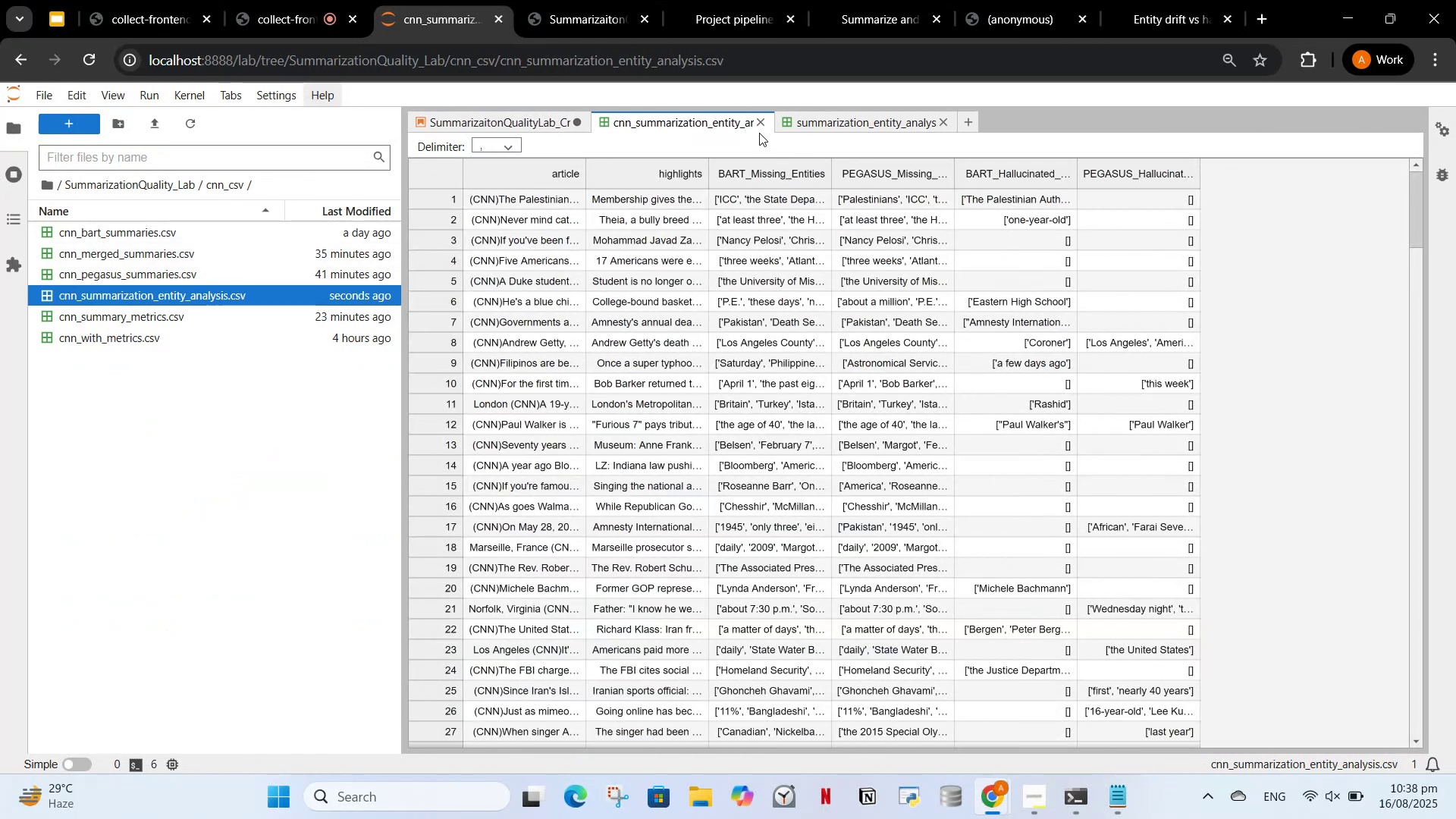 
left_click([761, 115])
 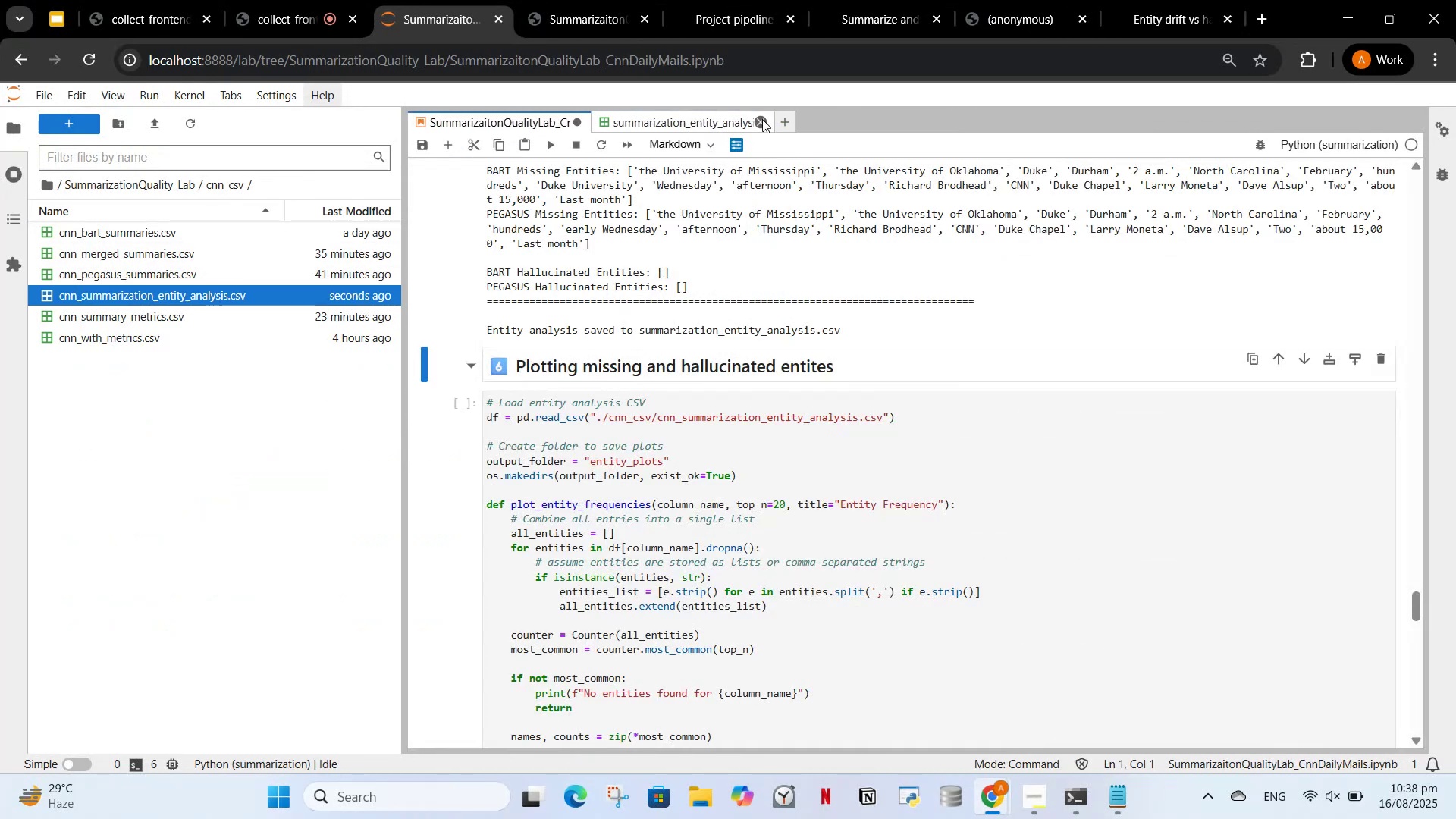 
left_click([762, 119])
 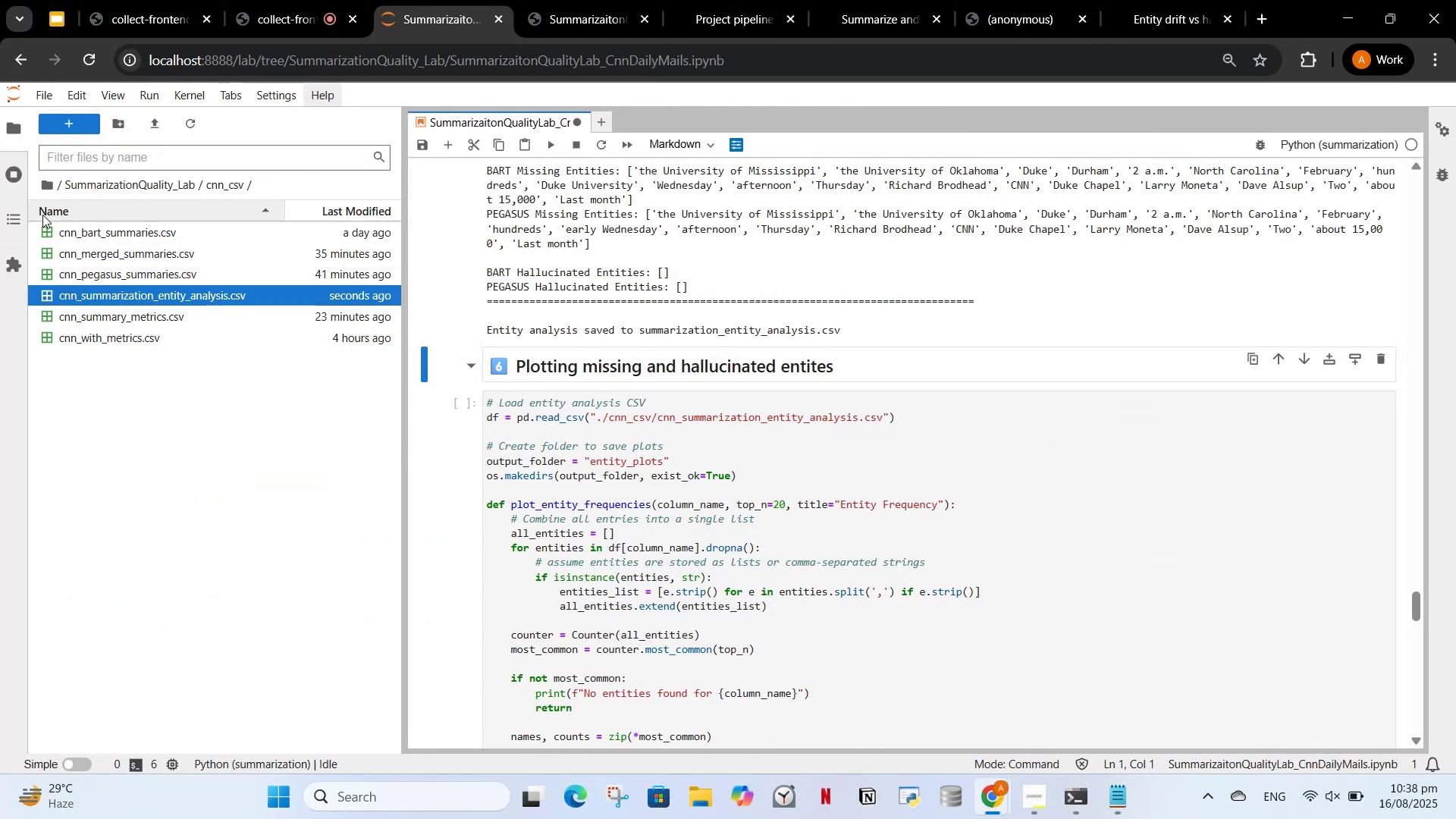 
left_click([100, 184])
 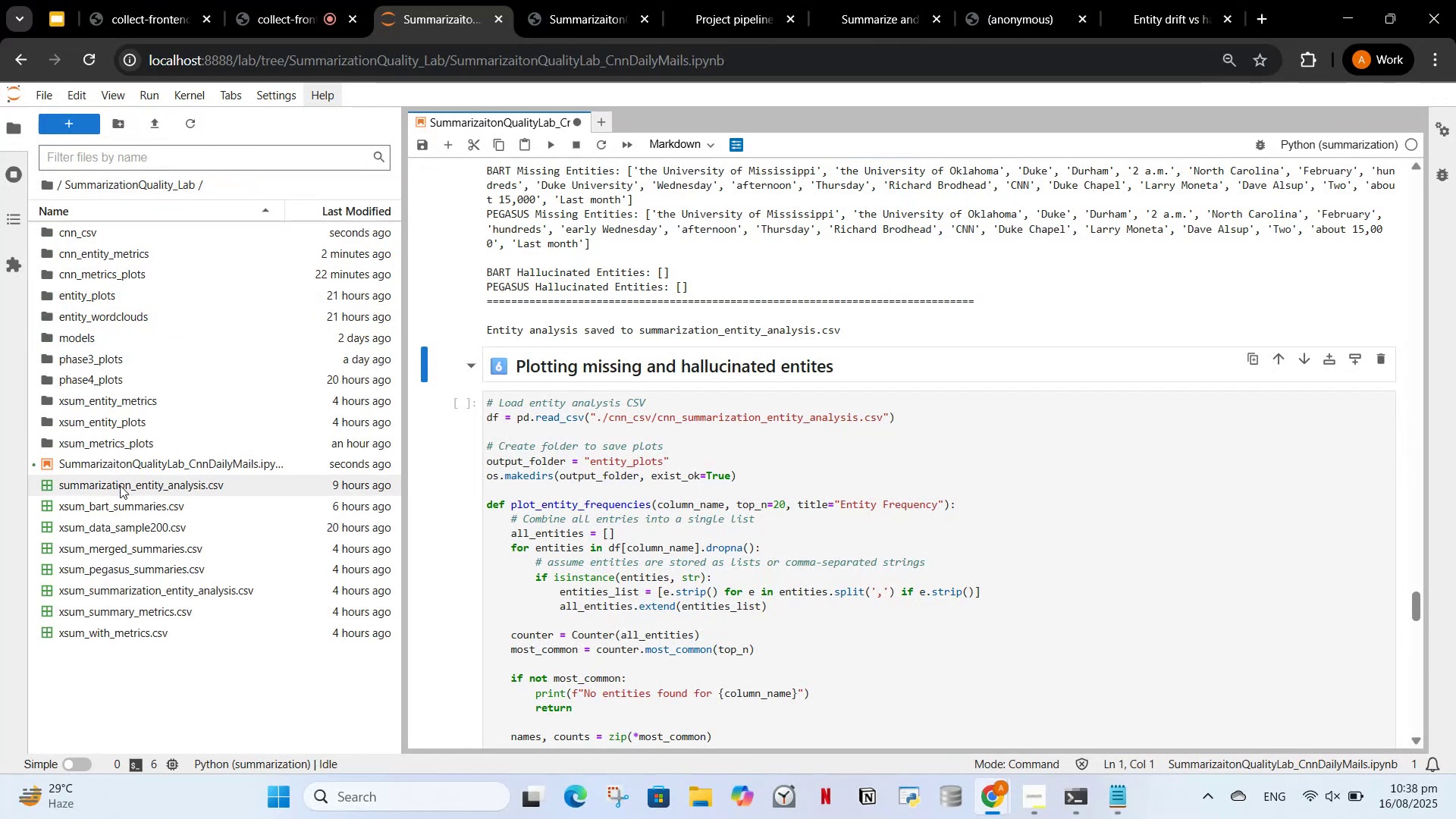 
right_click([120, 485])
 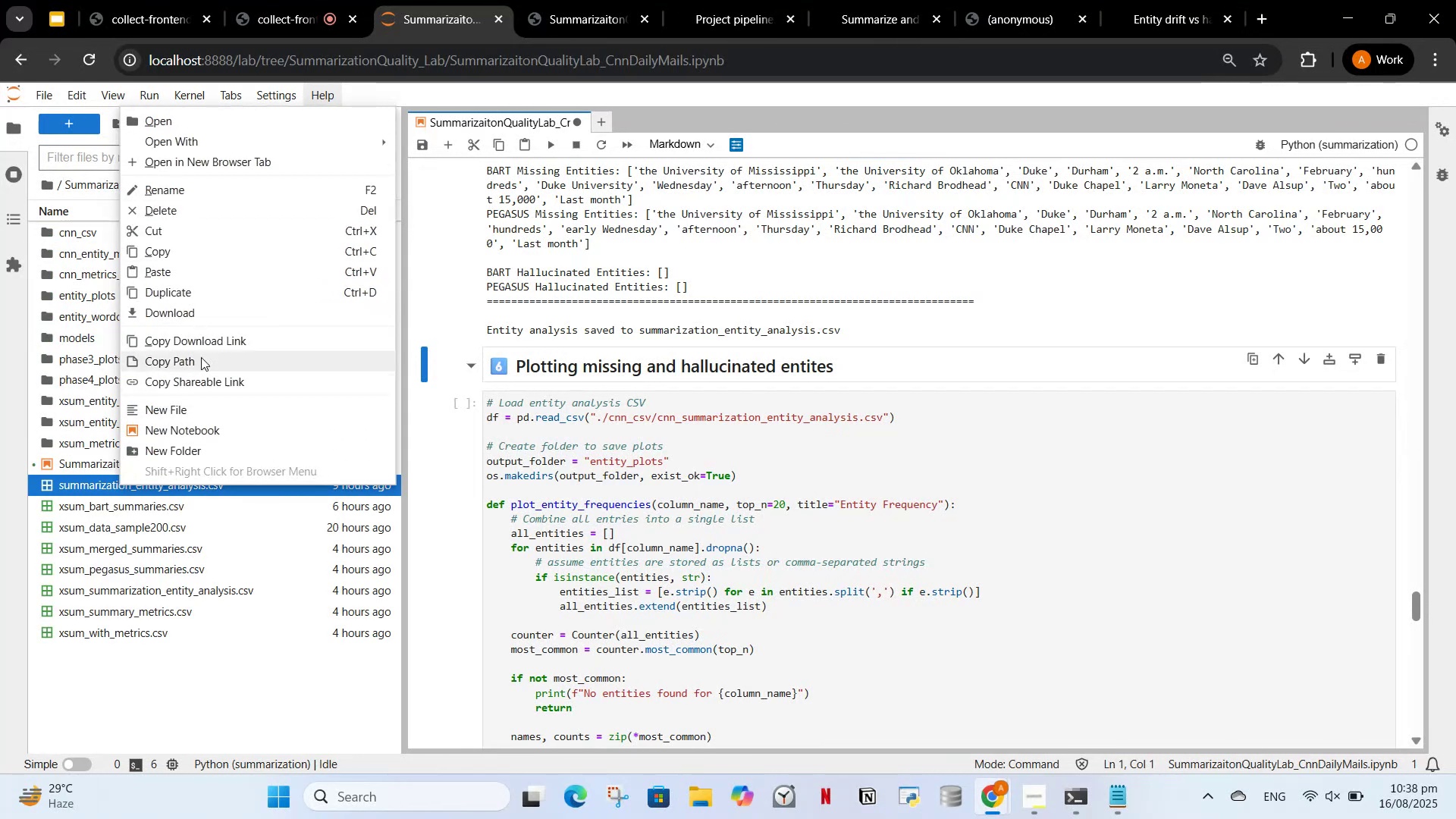 
left_click([217, 214])
 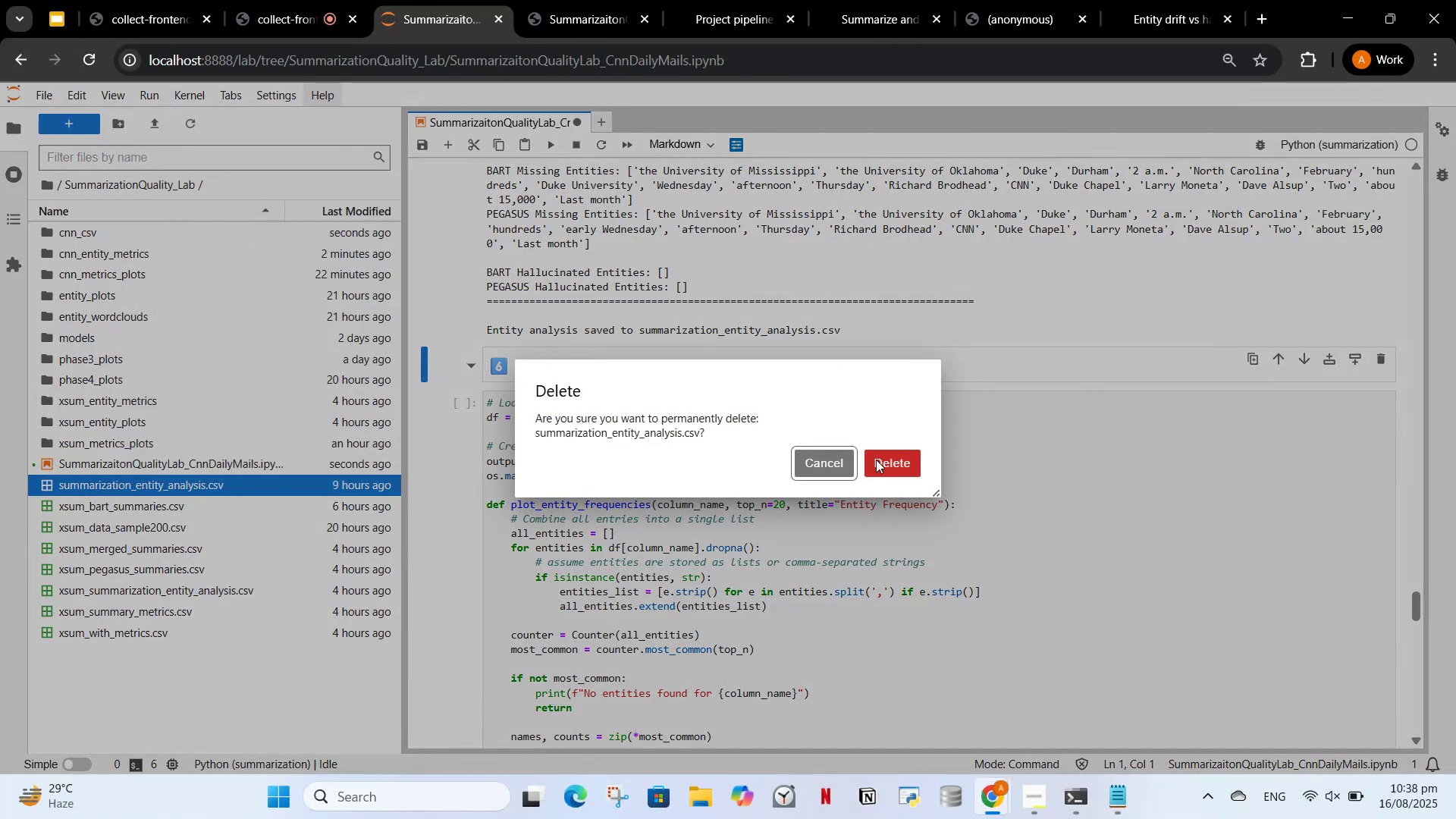 
left_click([876, 460])
 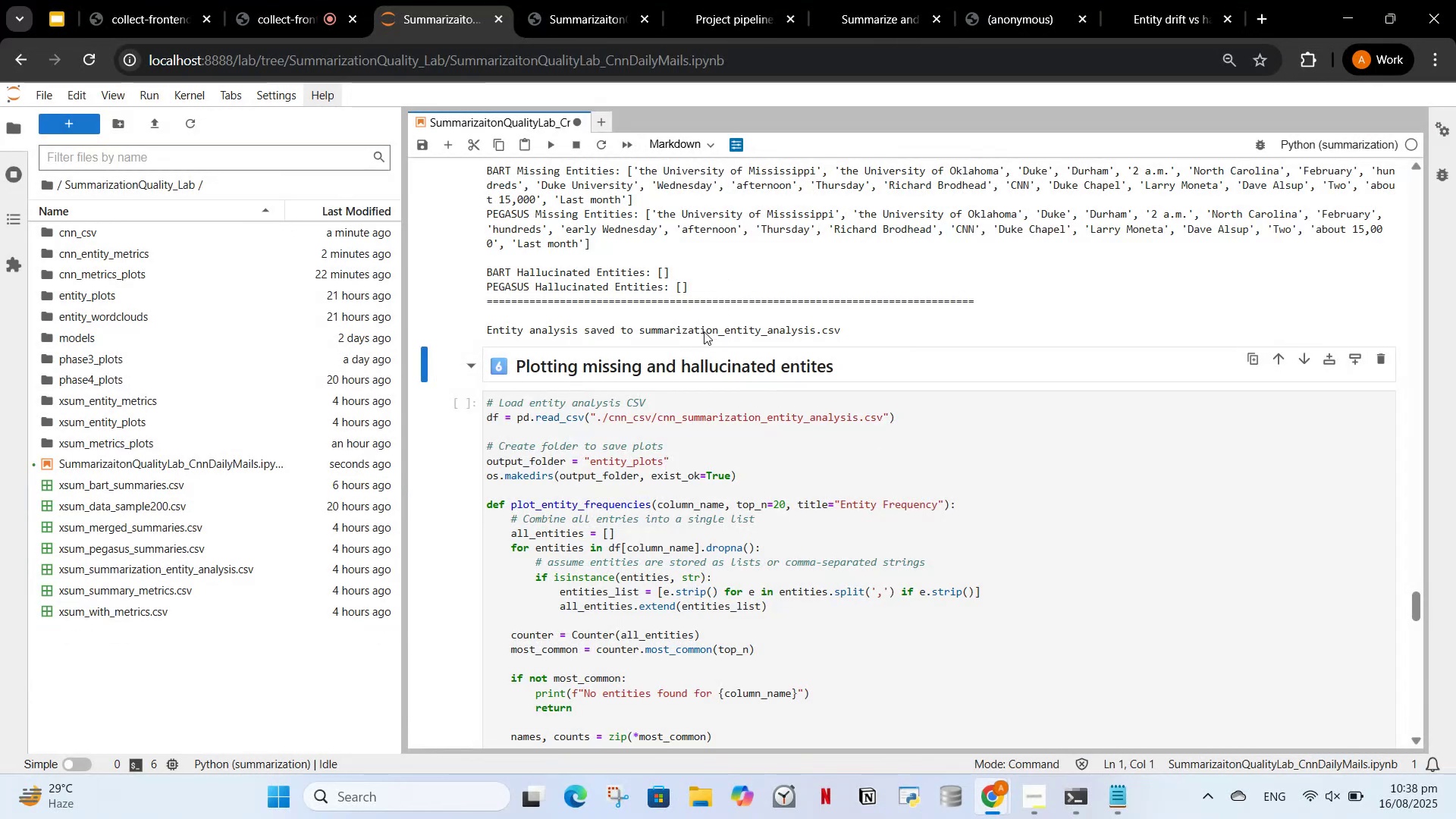 
scroll: coordinate [672, 548], scroll_direction: down, amount: 2.0
 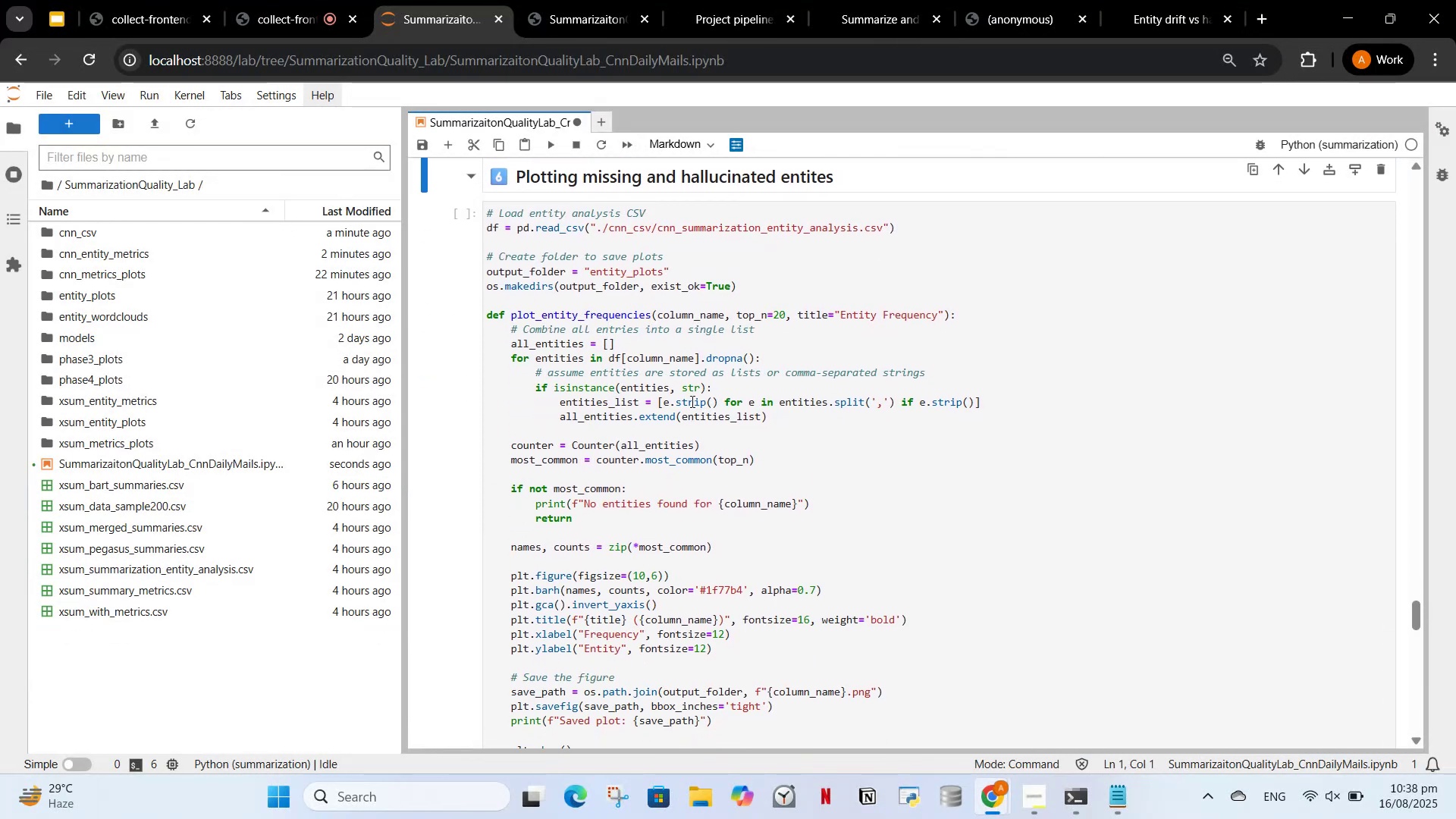 
left_click([691, 401])
 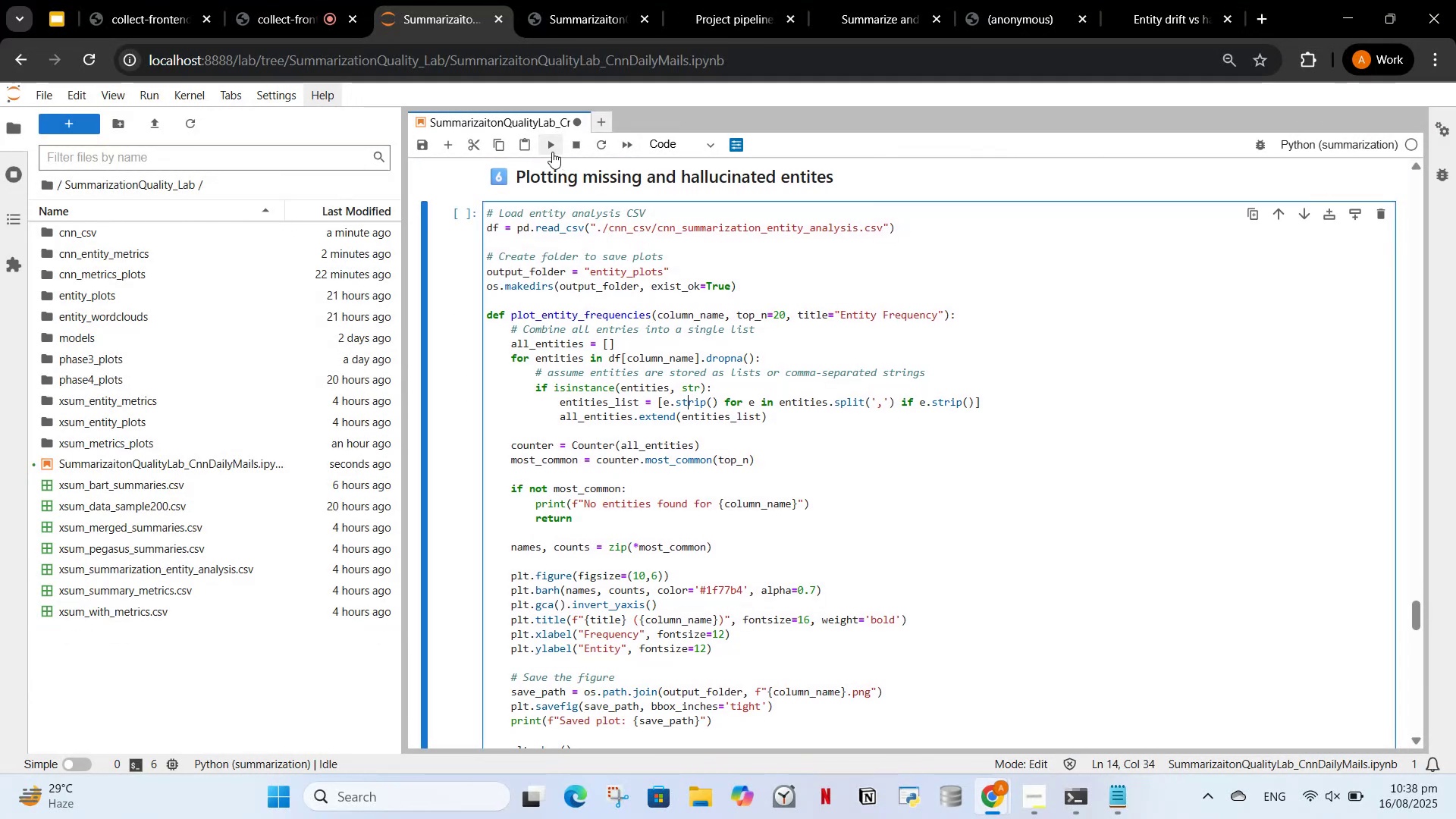 
left_click([549, 149])
 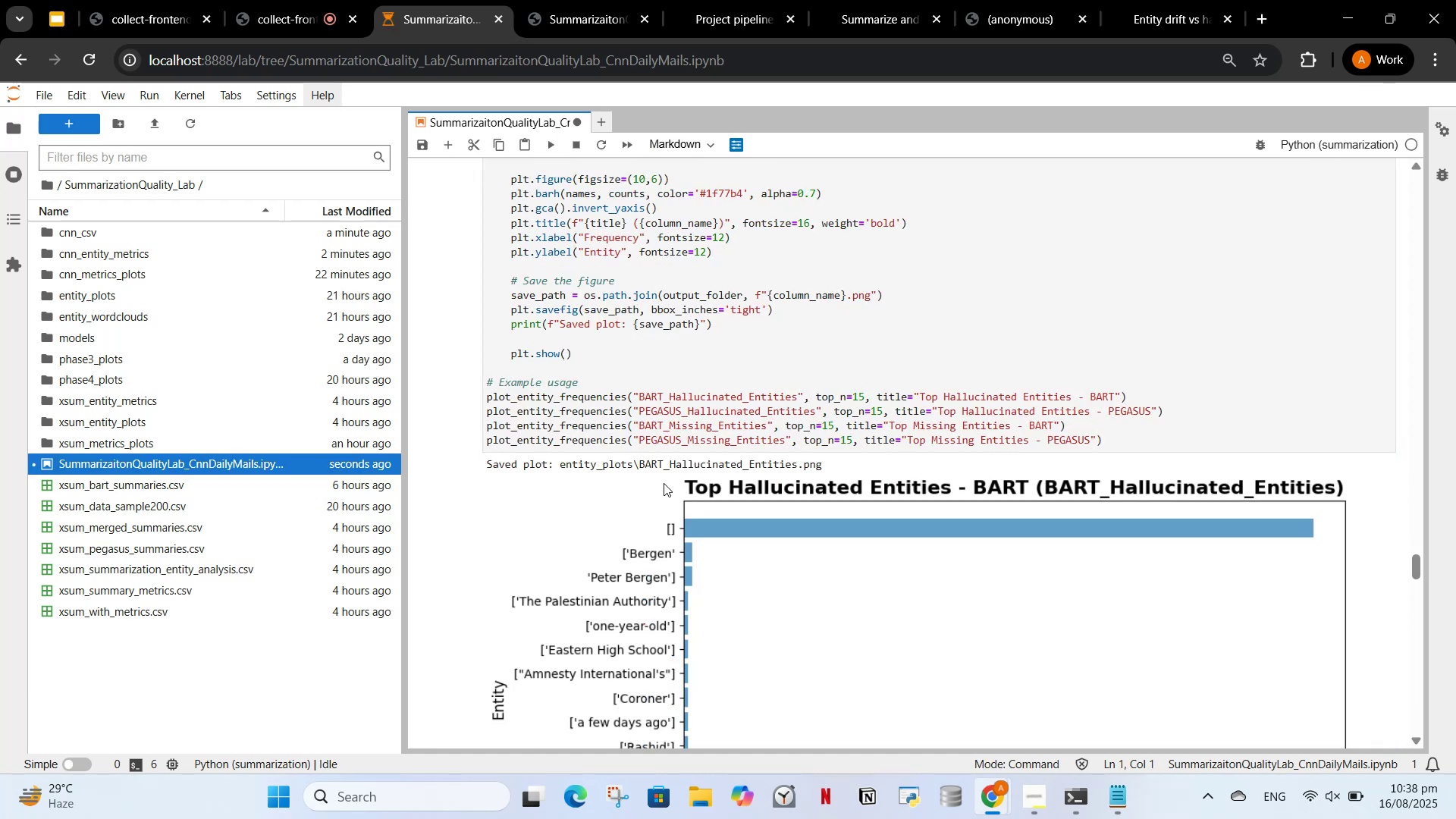 
scroll: coordinate [634, 372], scroll_direction: up, amount: 8.0
 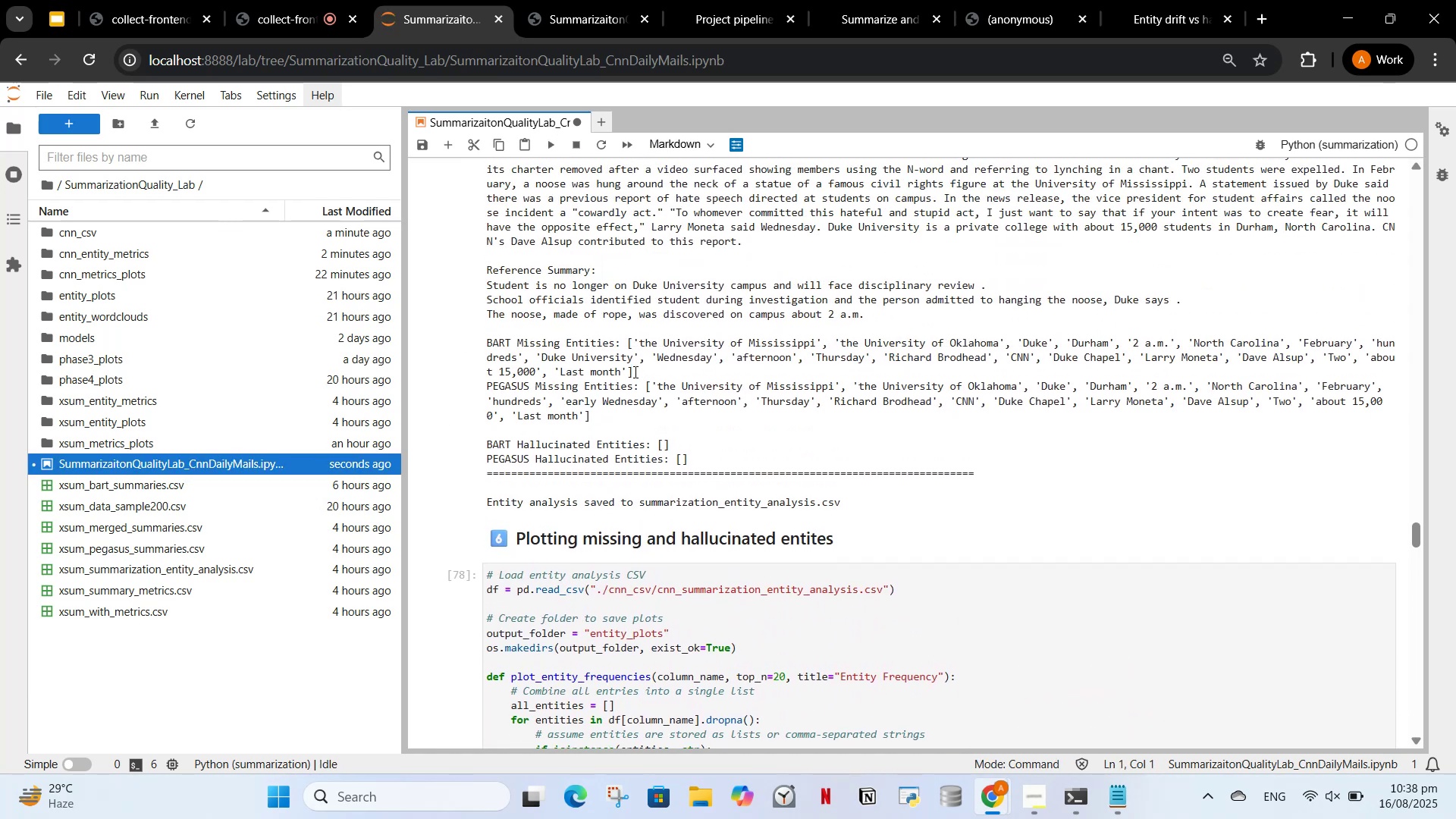 
scroll: coordinate [645, 468], scroll_direction: down, amount: 2.0
 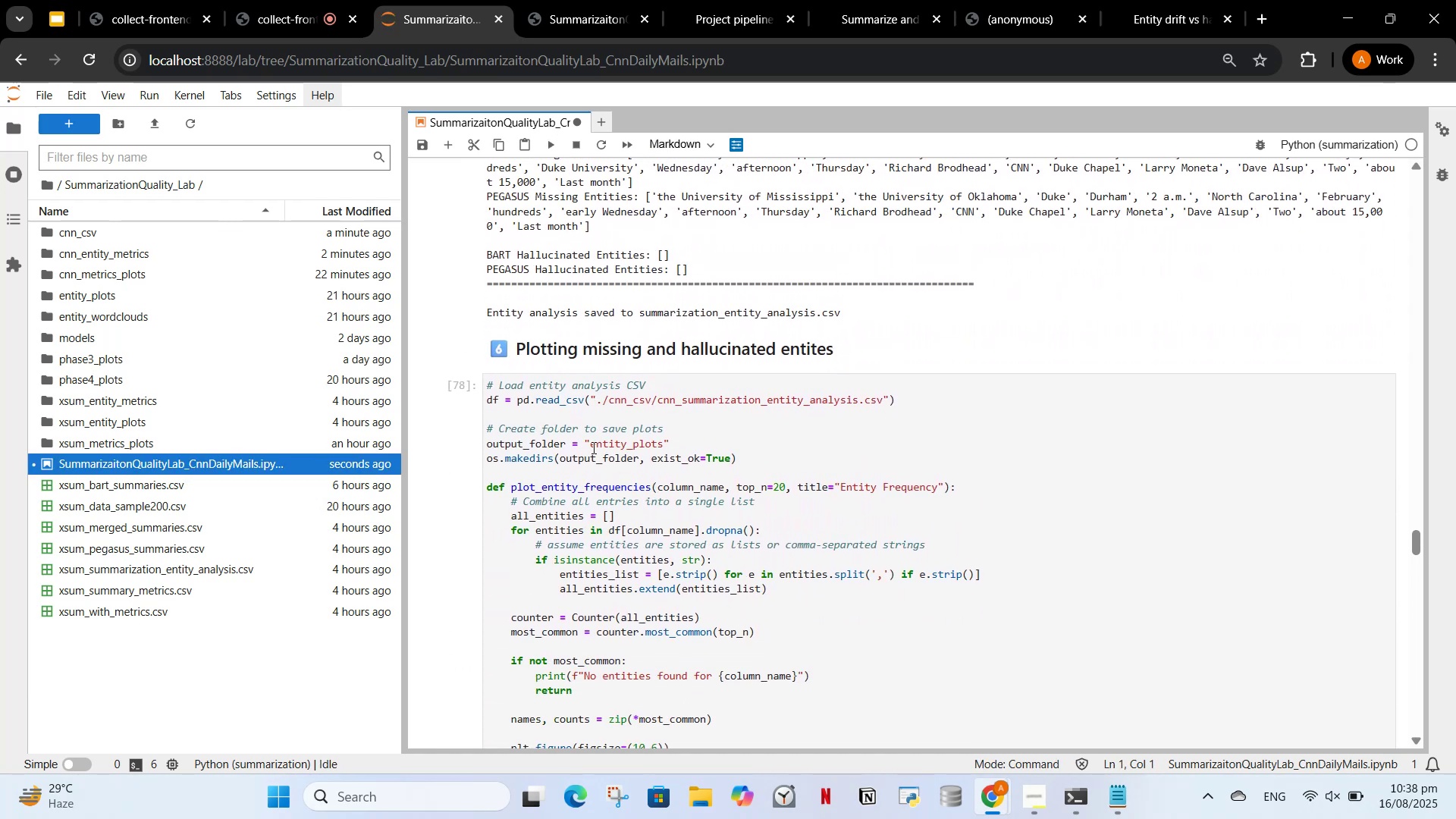 
left_click([592, 446])
 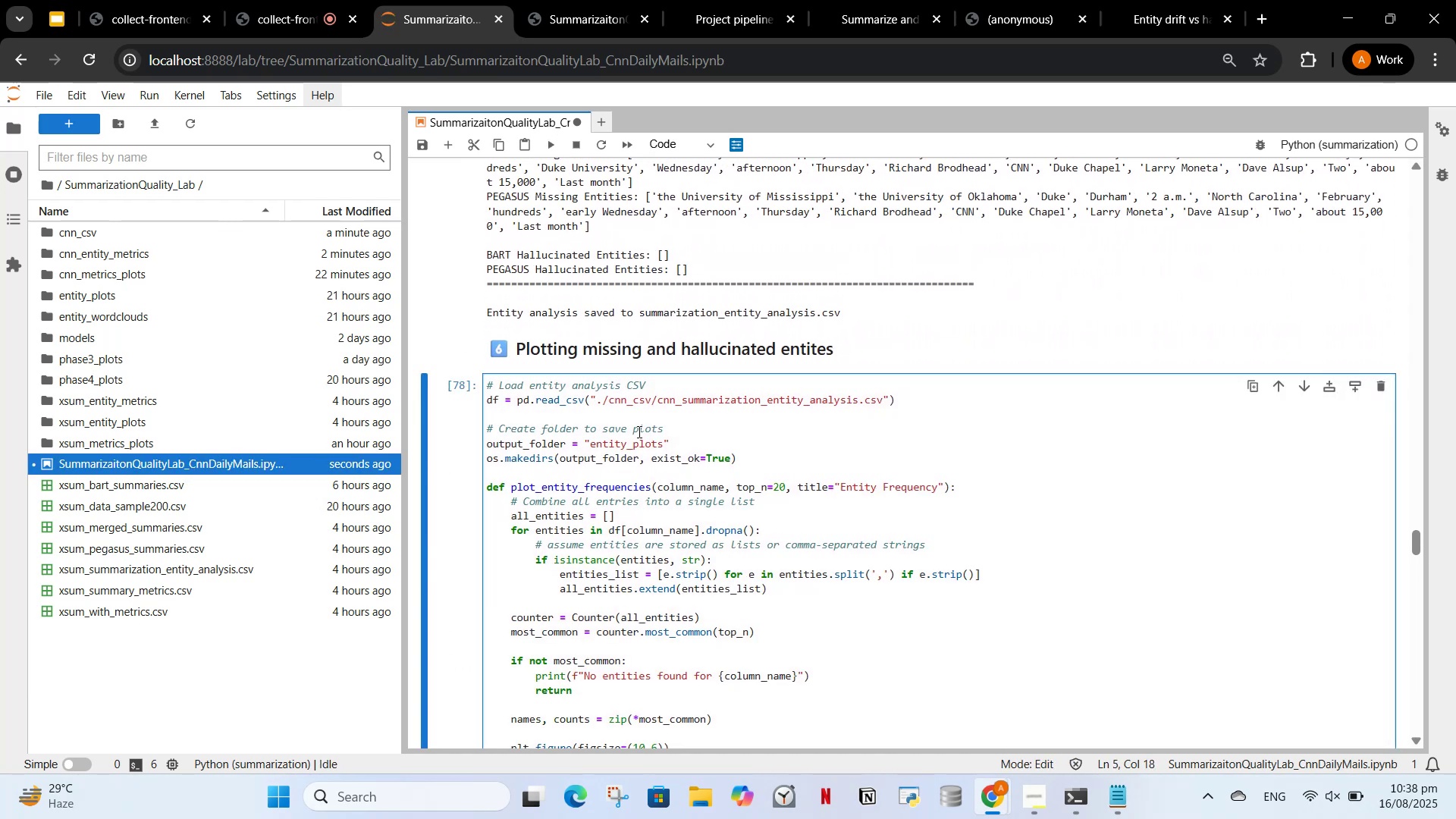 
type(cnn_)
 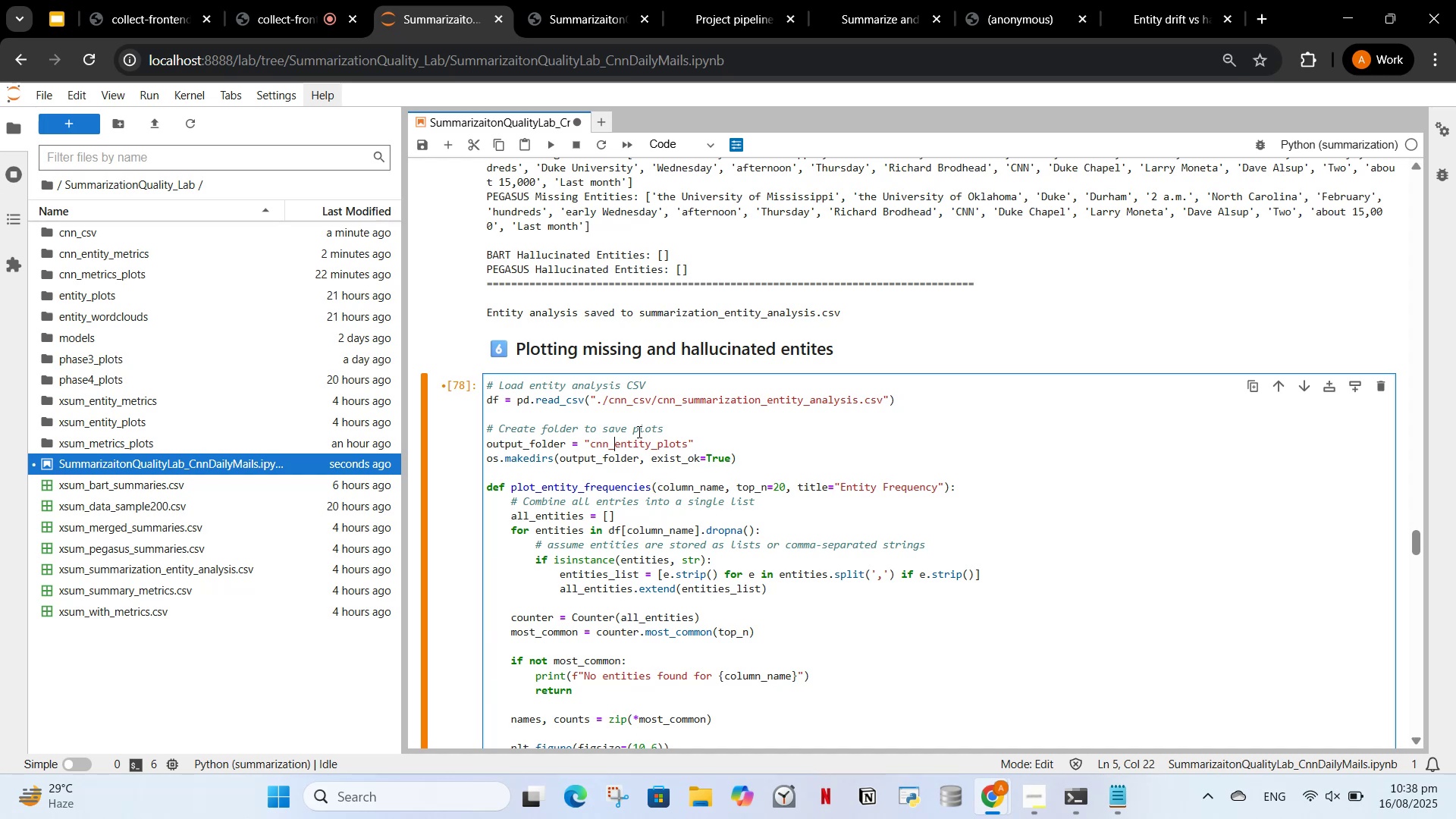 
left_click([552, 143])
 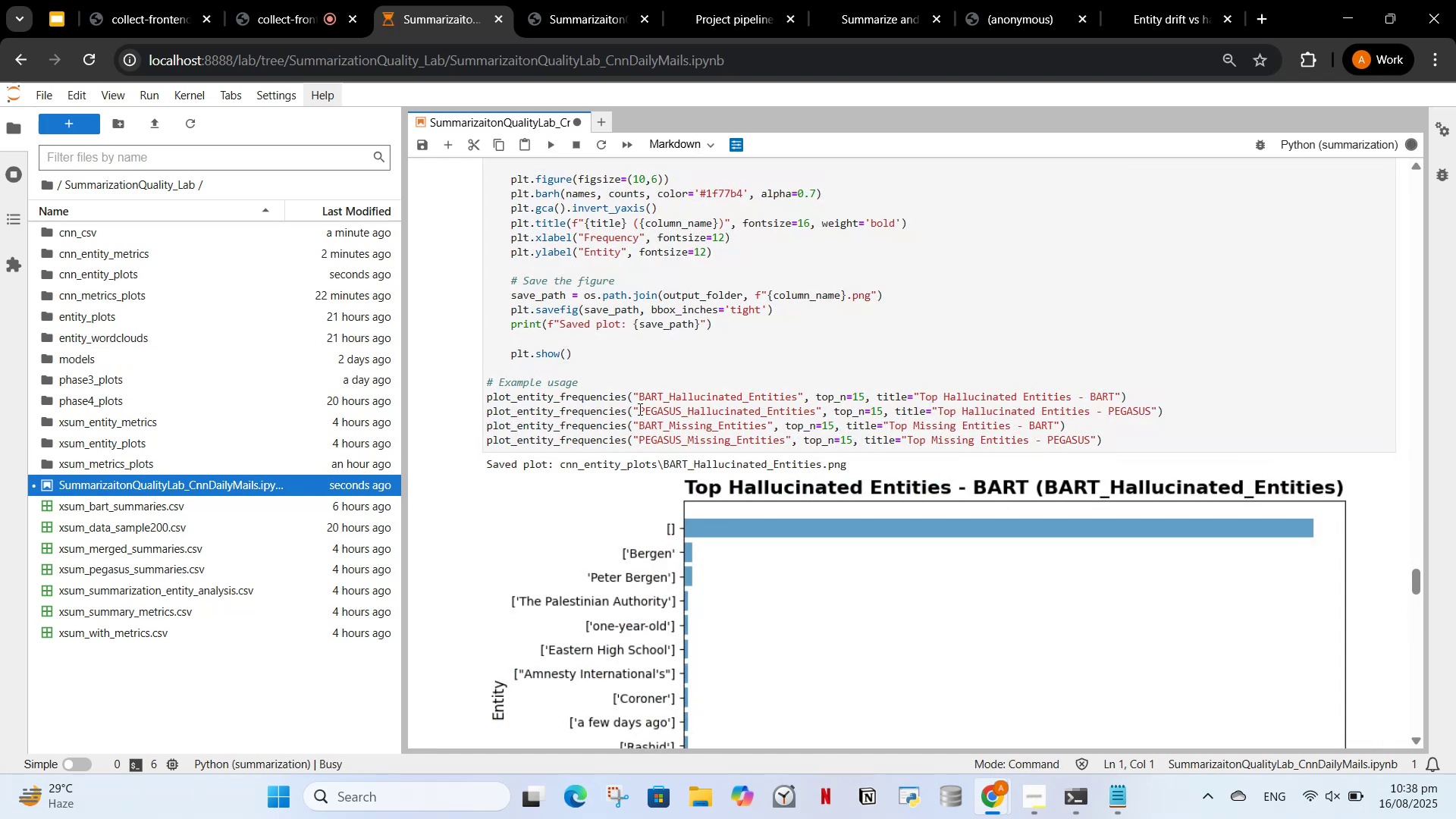 
mouse_move([128, 291])
 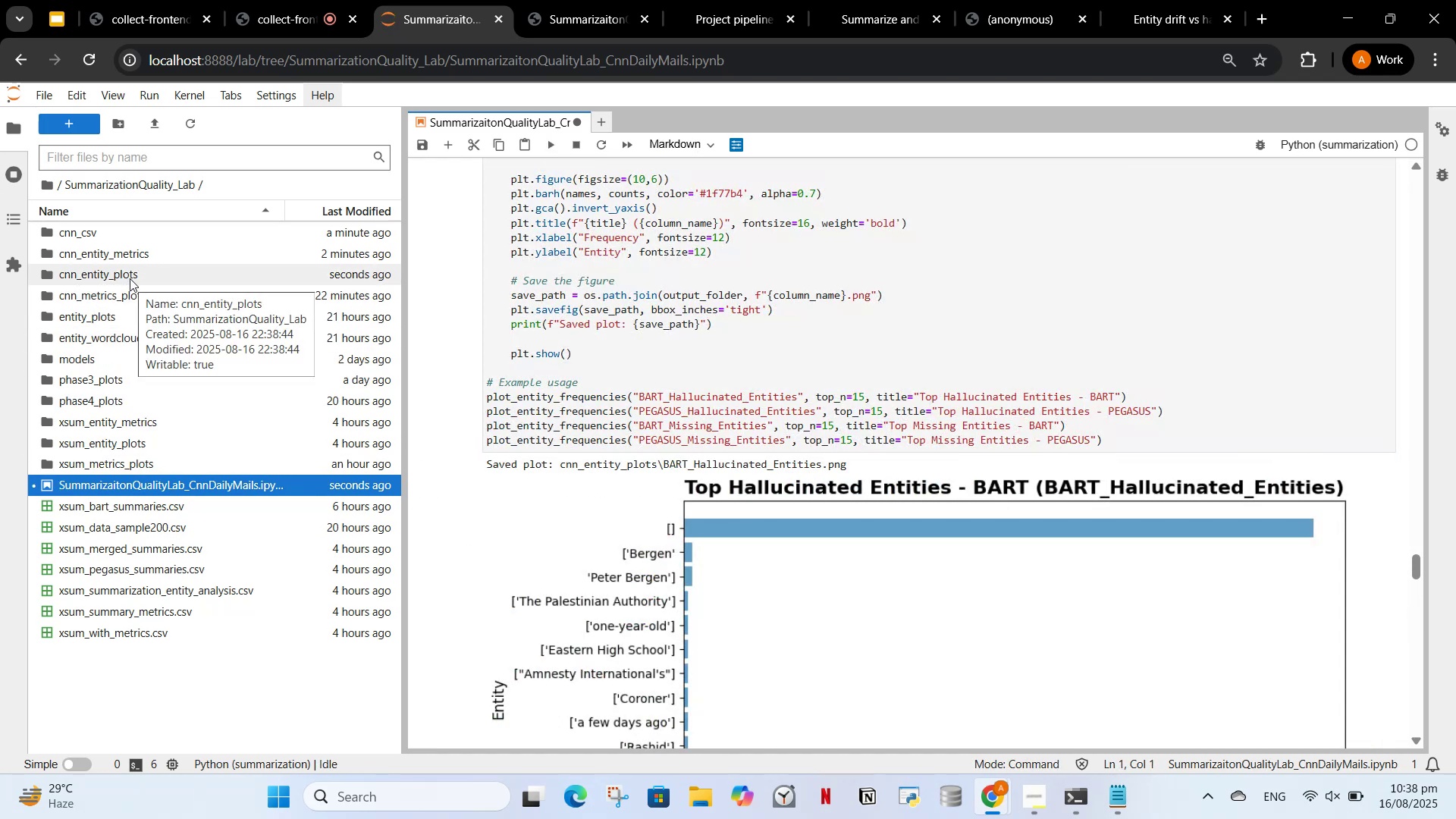 
double_click([130, 278])
 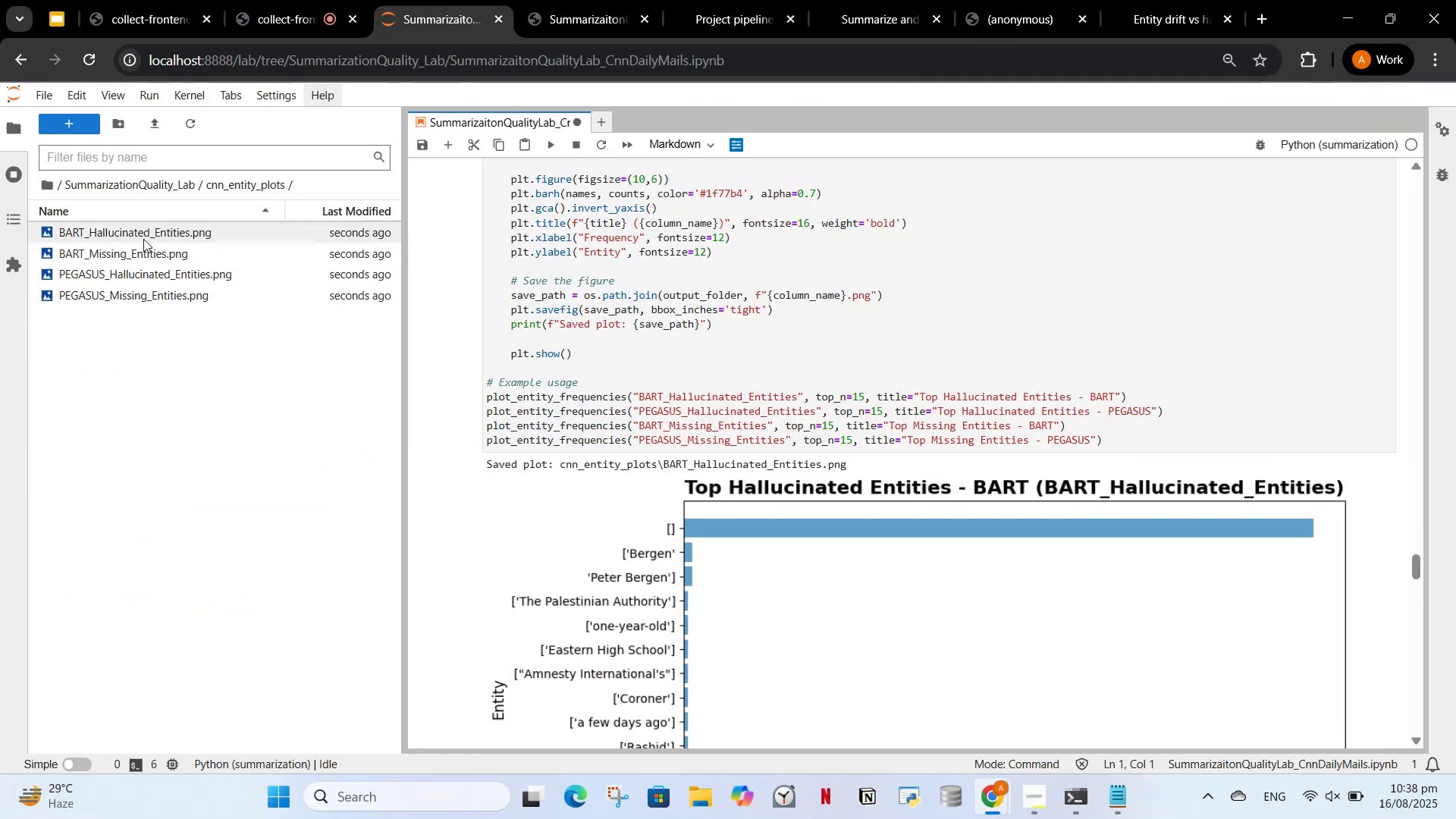 
mouse_move([152, 276])
 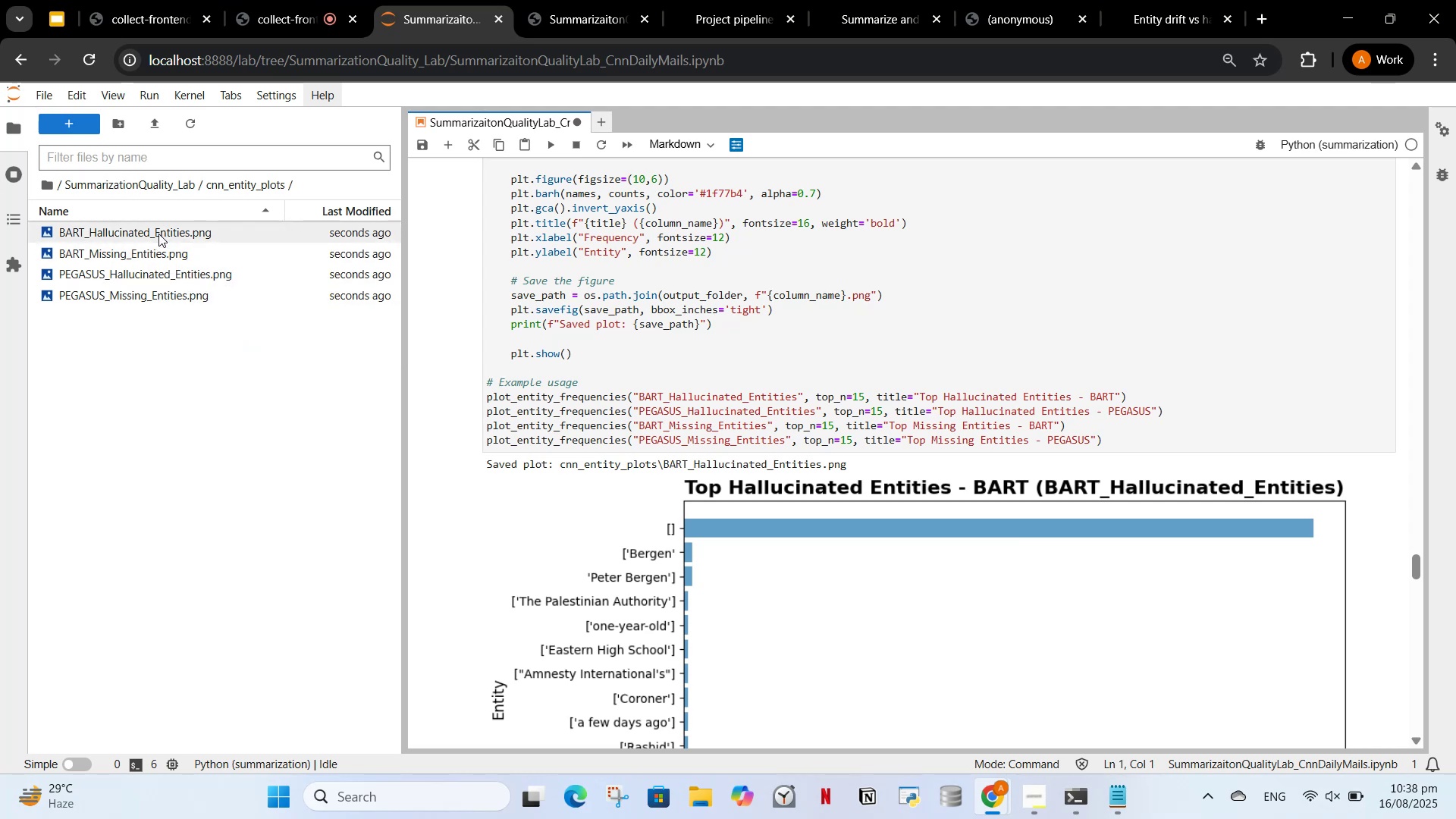 
double_click([158, 234])
 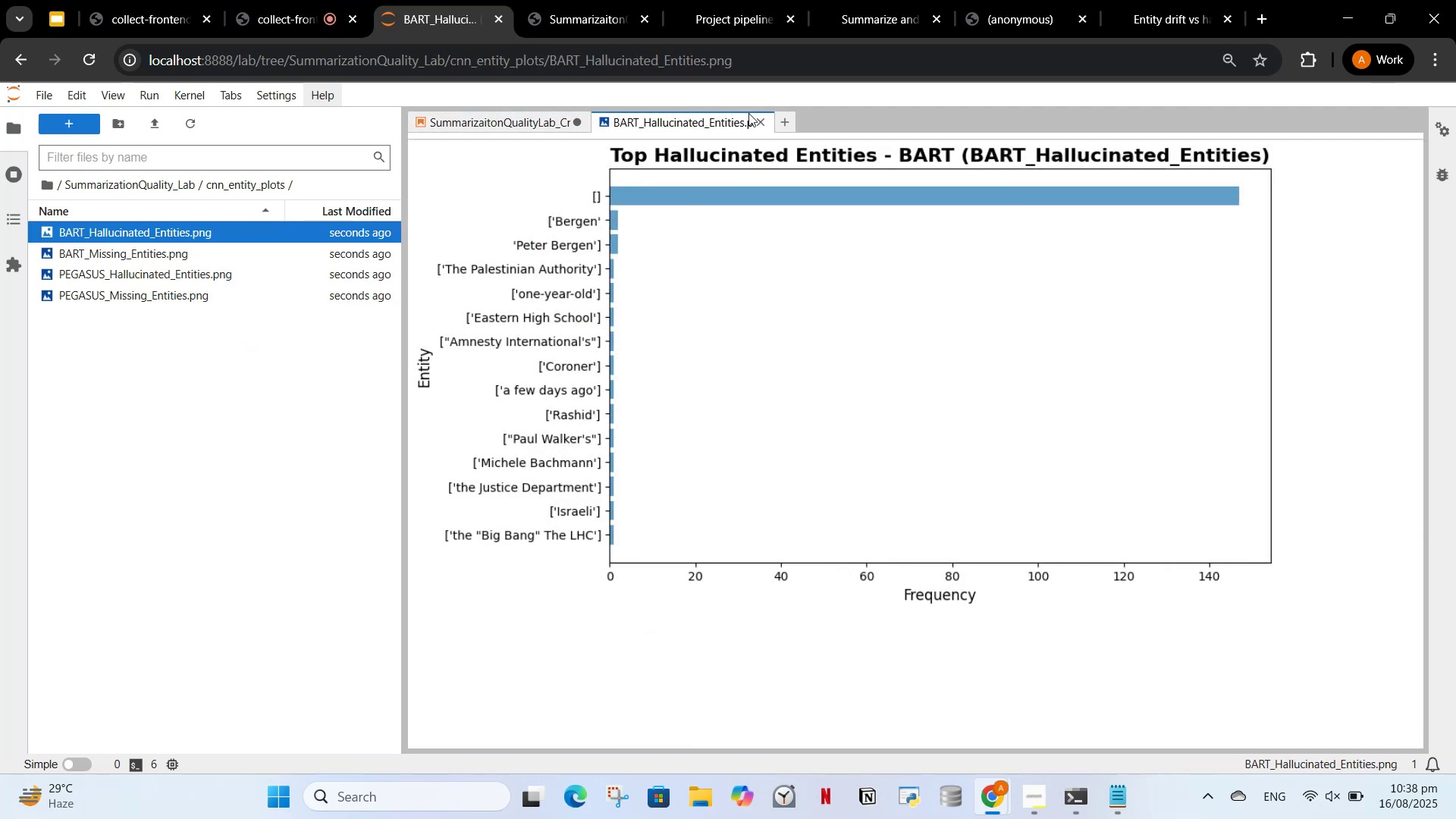 
left_click([760, 120])
 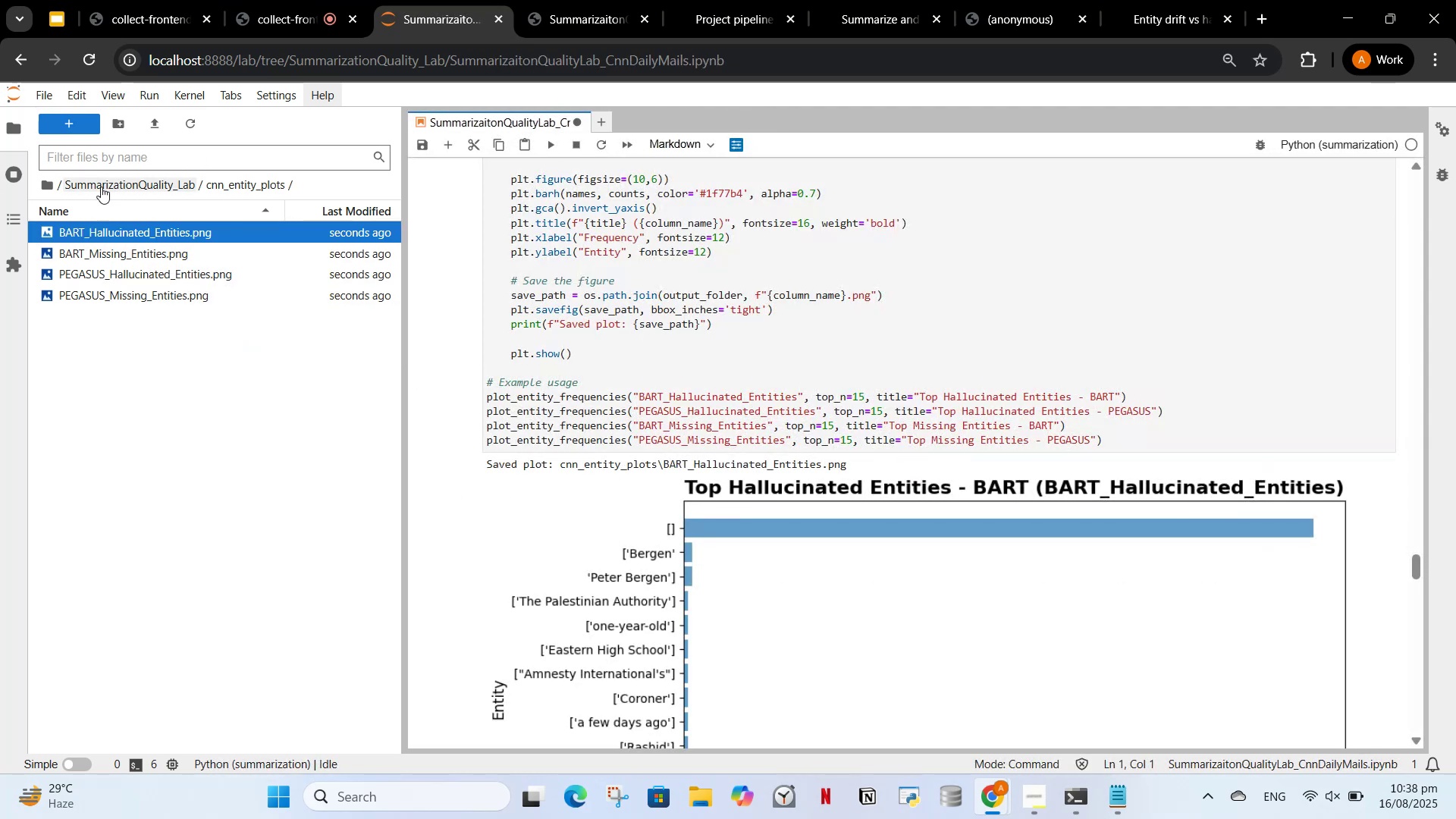 
left_click([101, 183])
 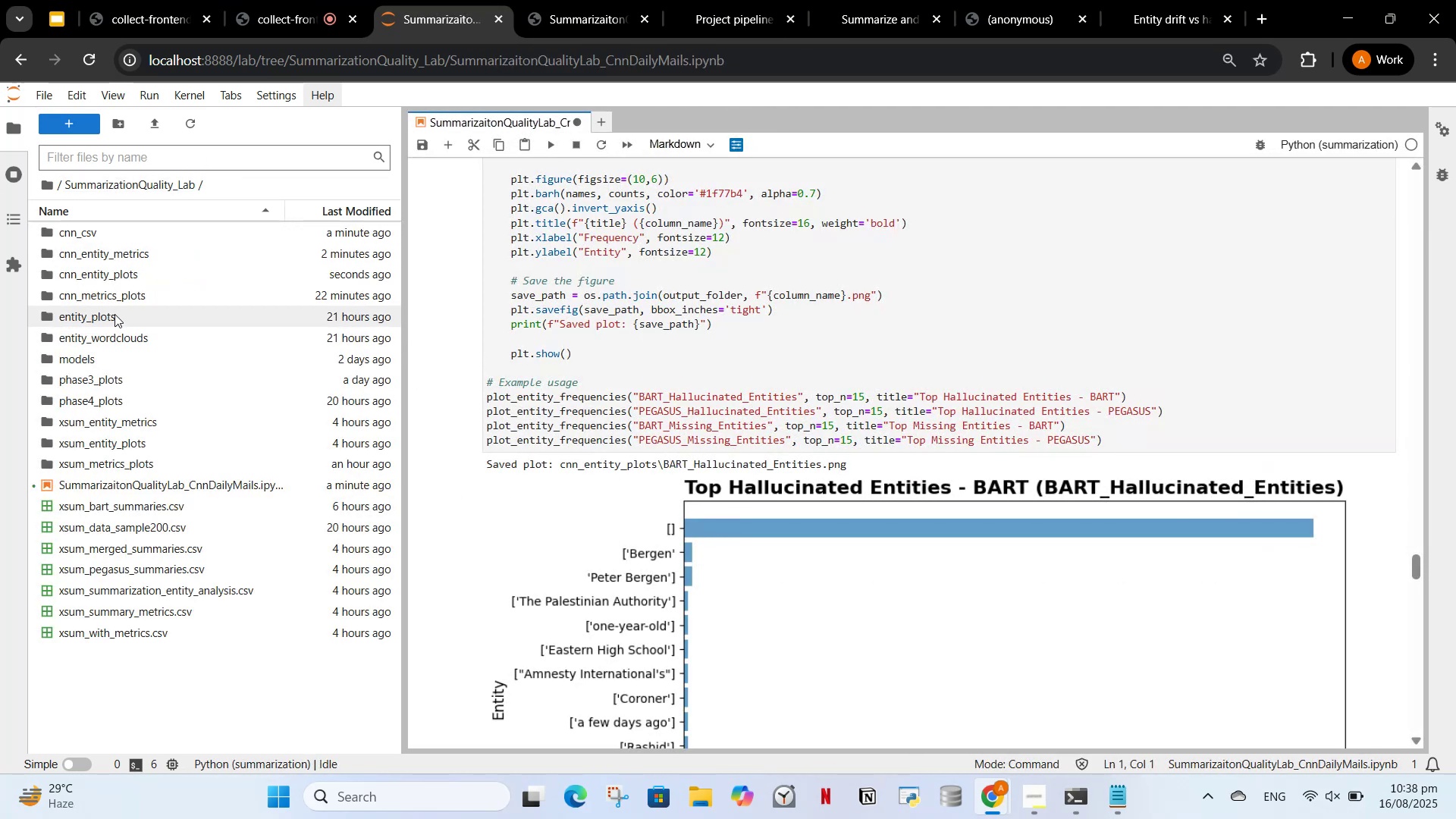 
double_click([115, 314])
 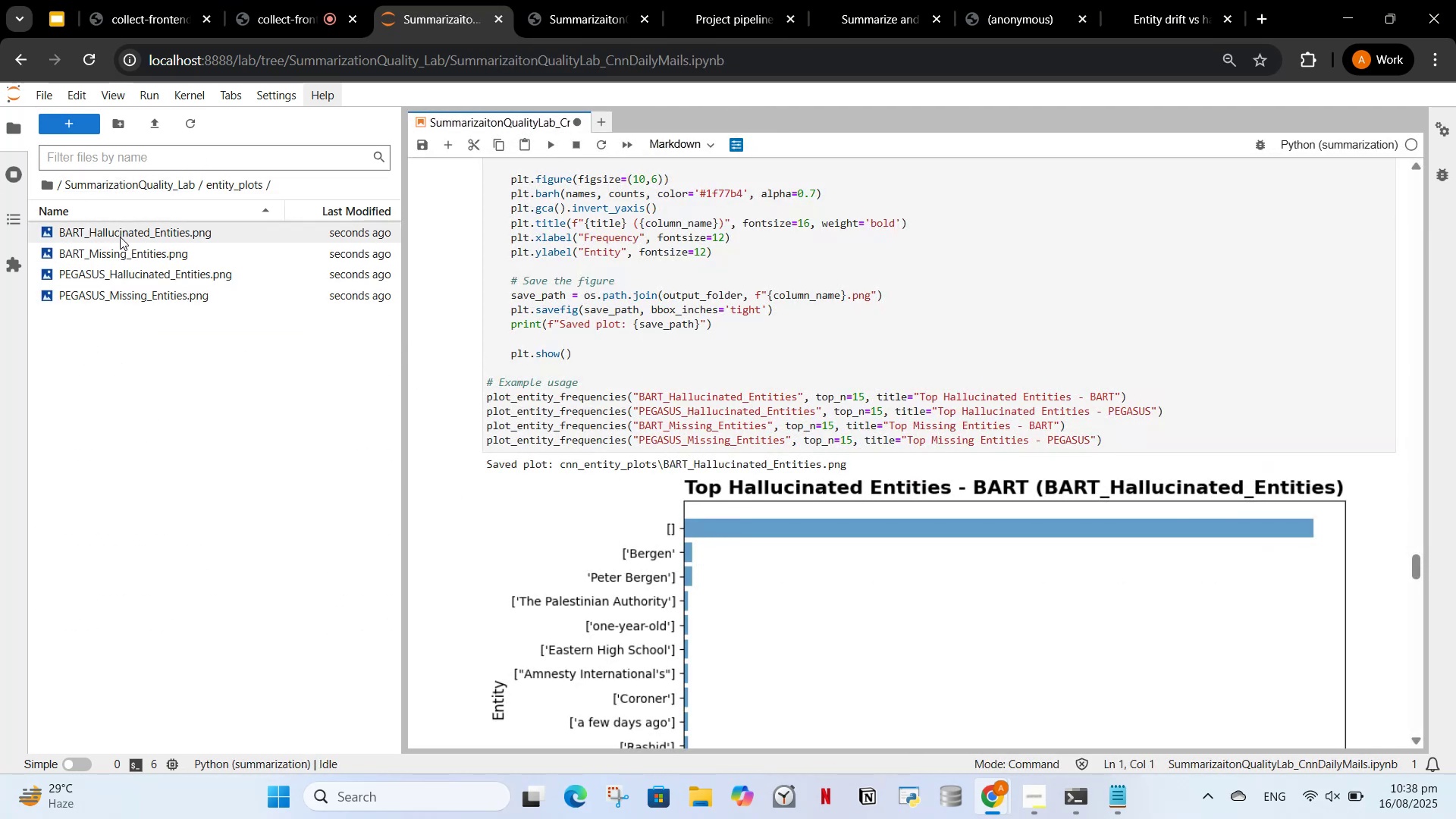 
left_click([121, 234])
 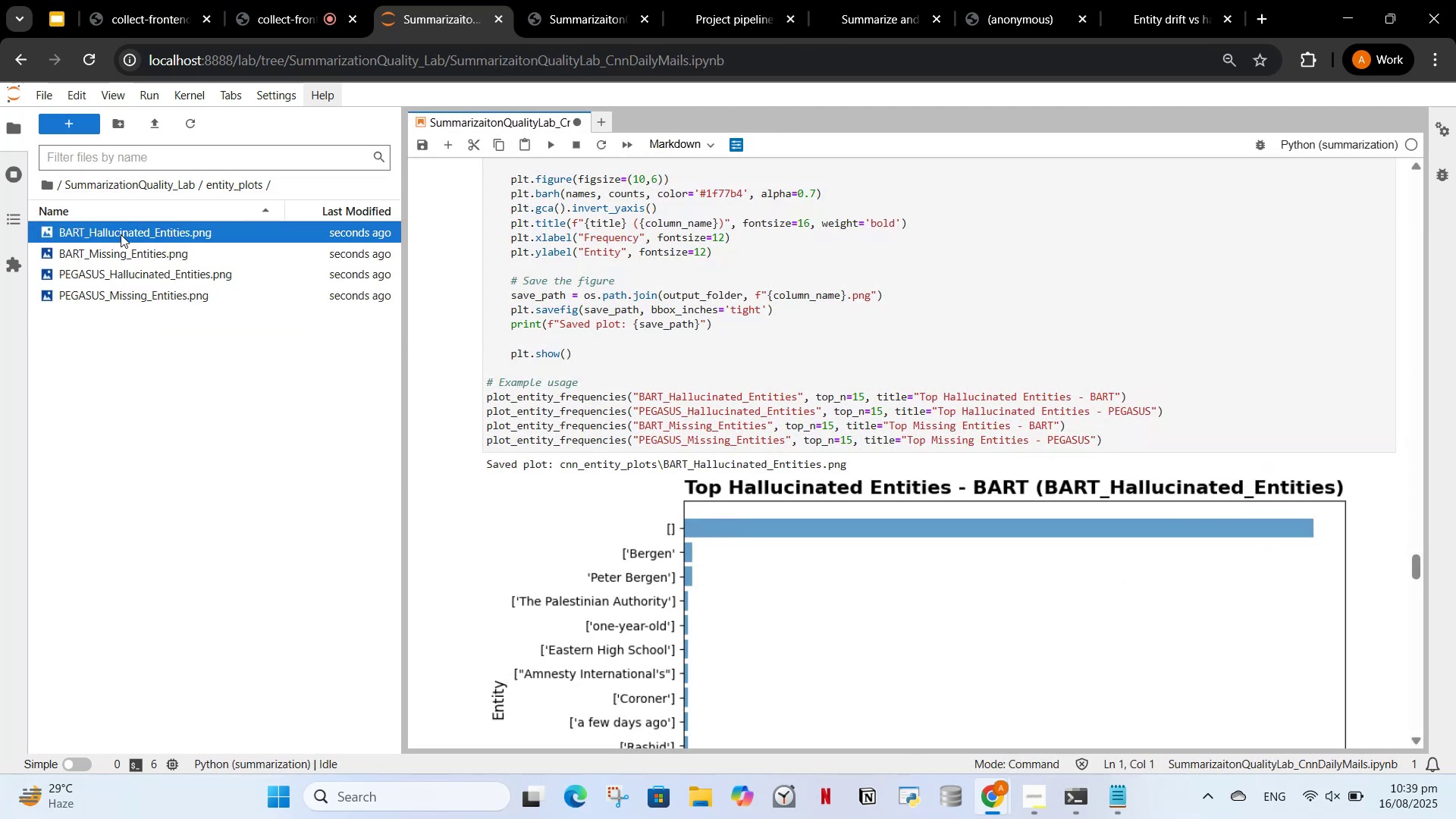 
double_click([121, 234])
 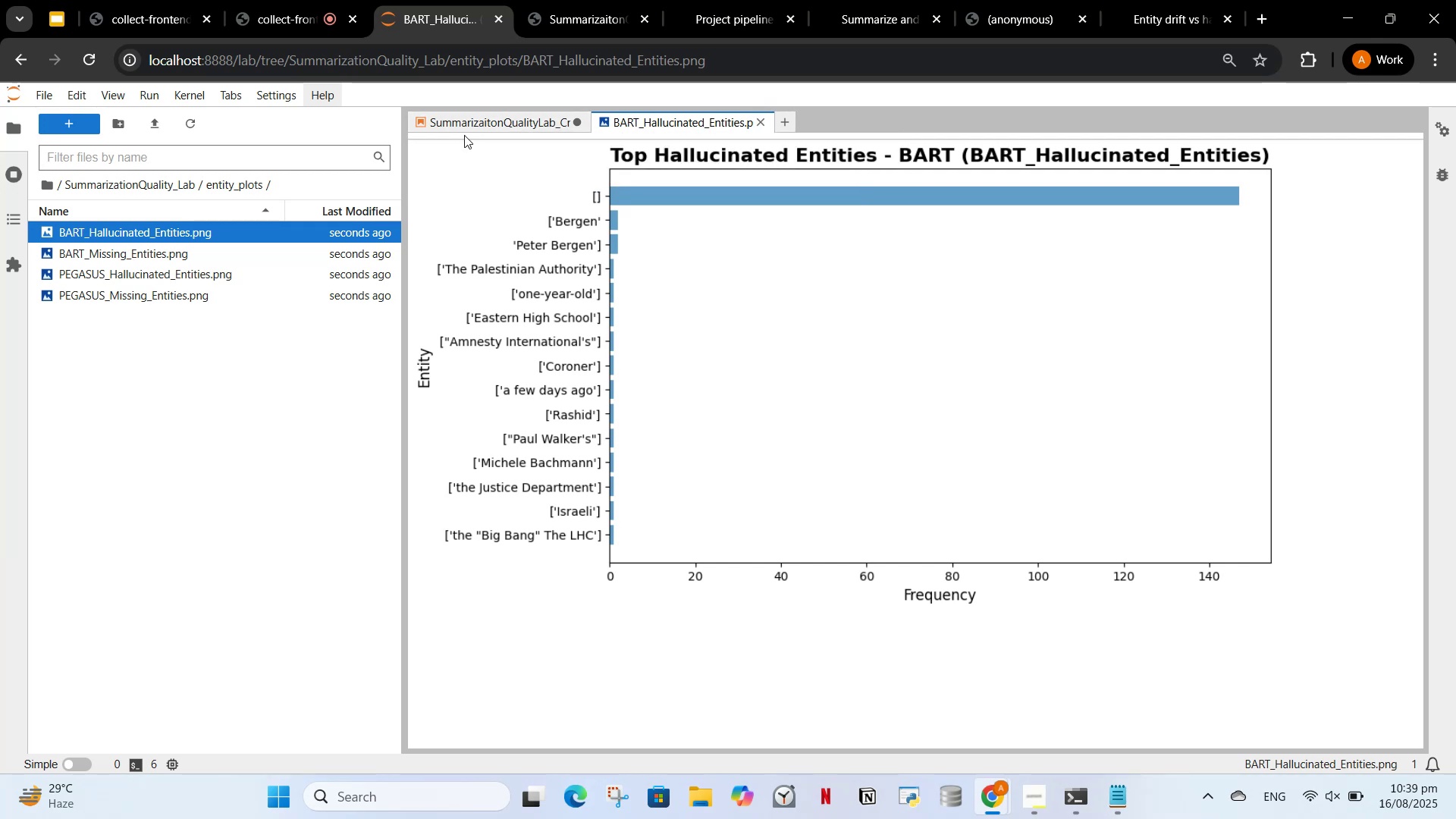 
left_click([455, 121])
 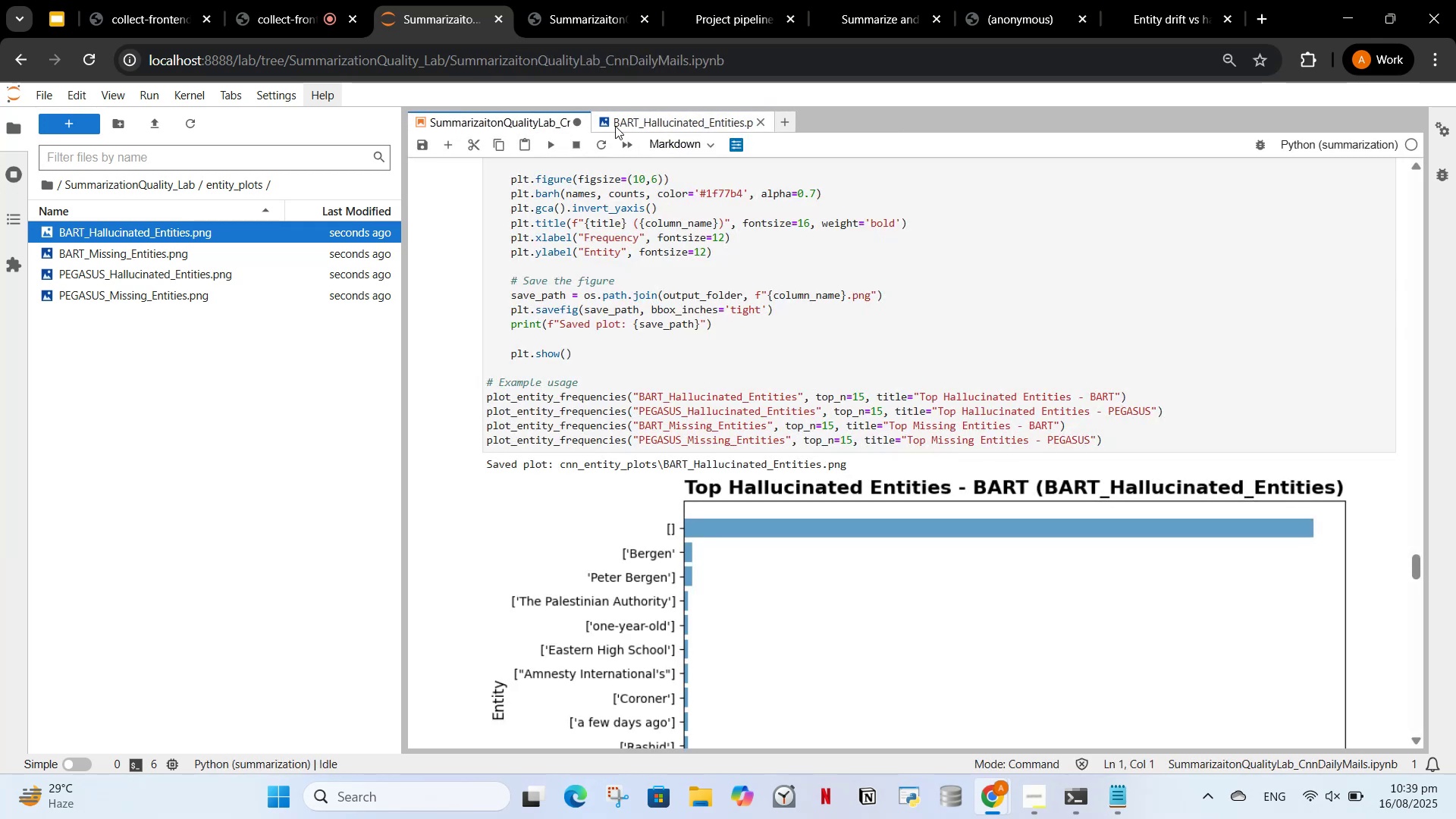 
left_click([624, 121])
 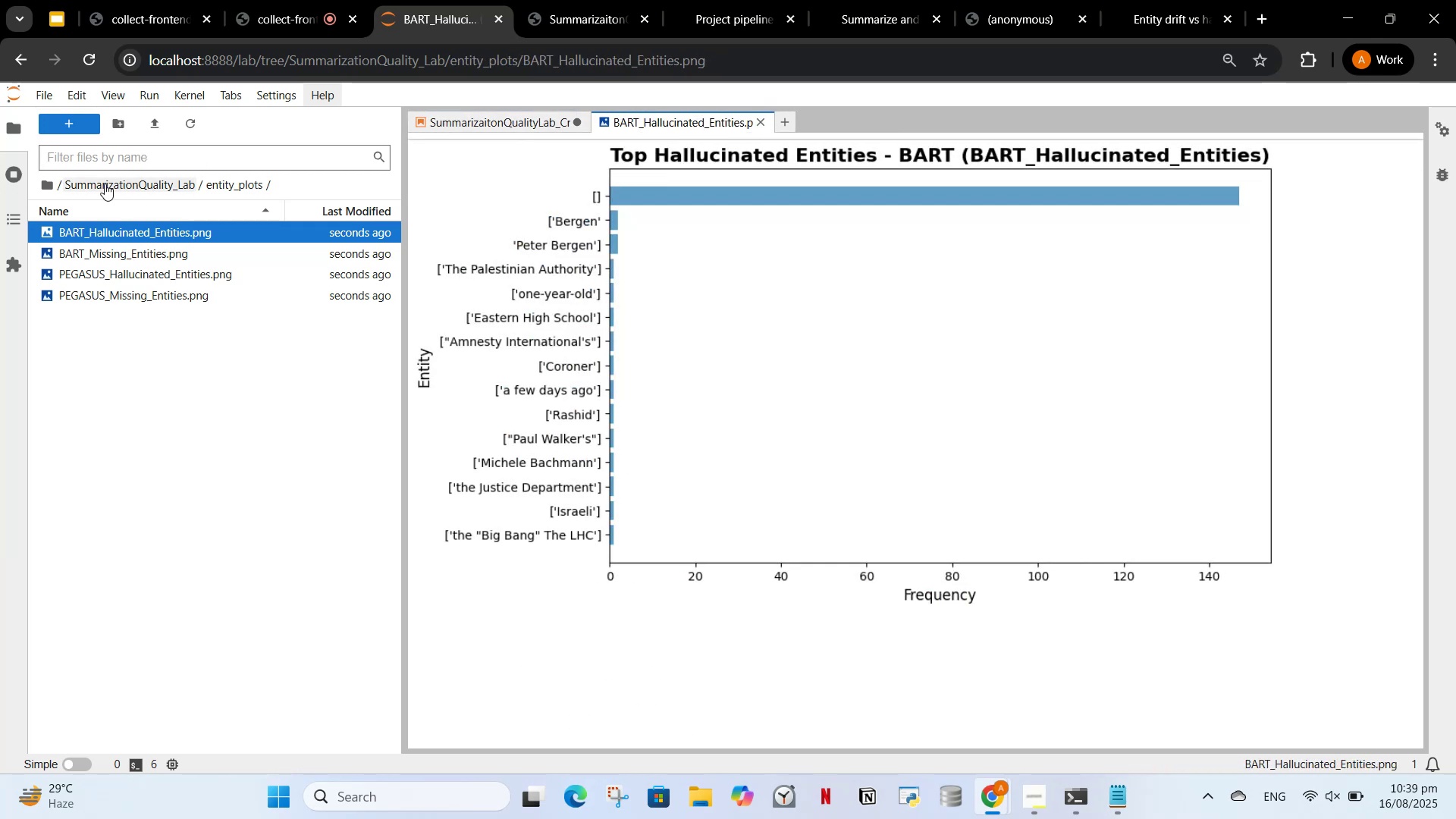 
left_click([104, 181])
 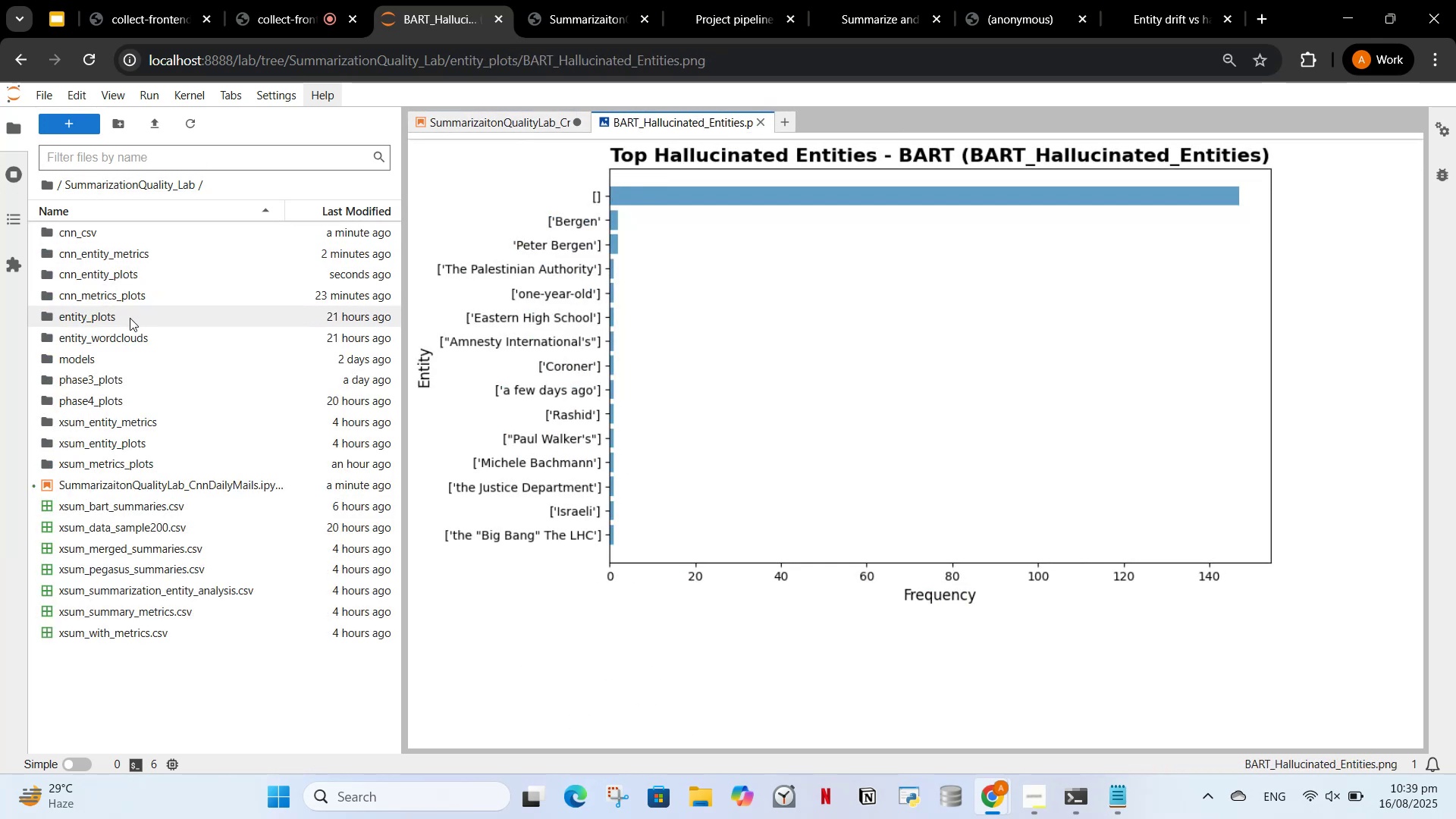 
right_click([130, 318])
 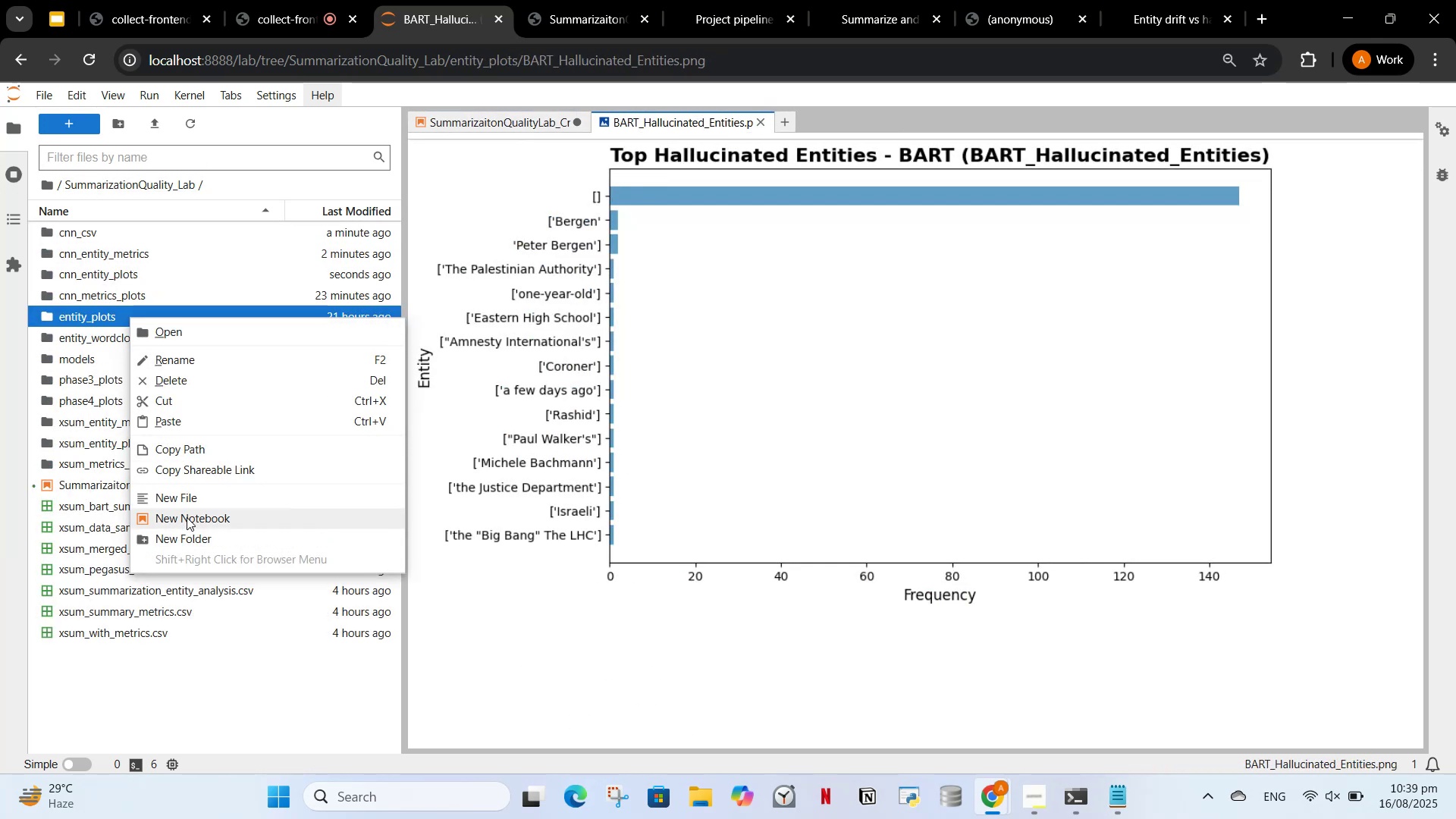 
left_click([171, 381])
 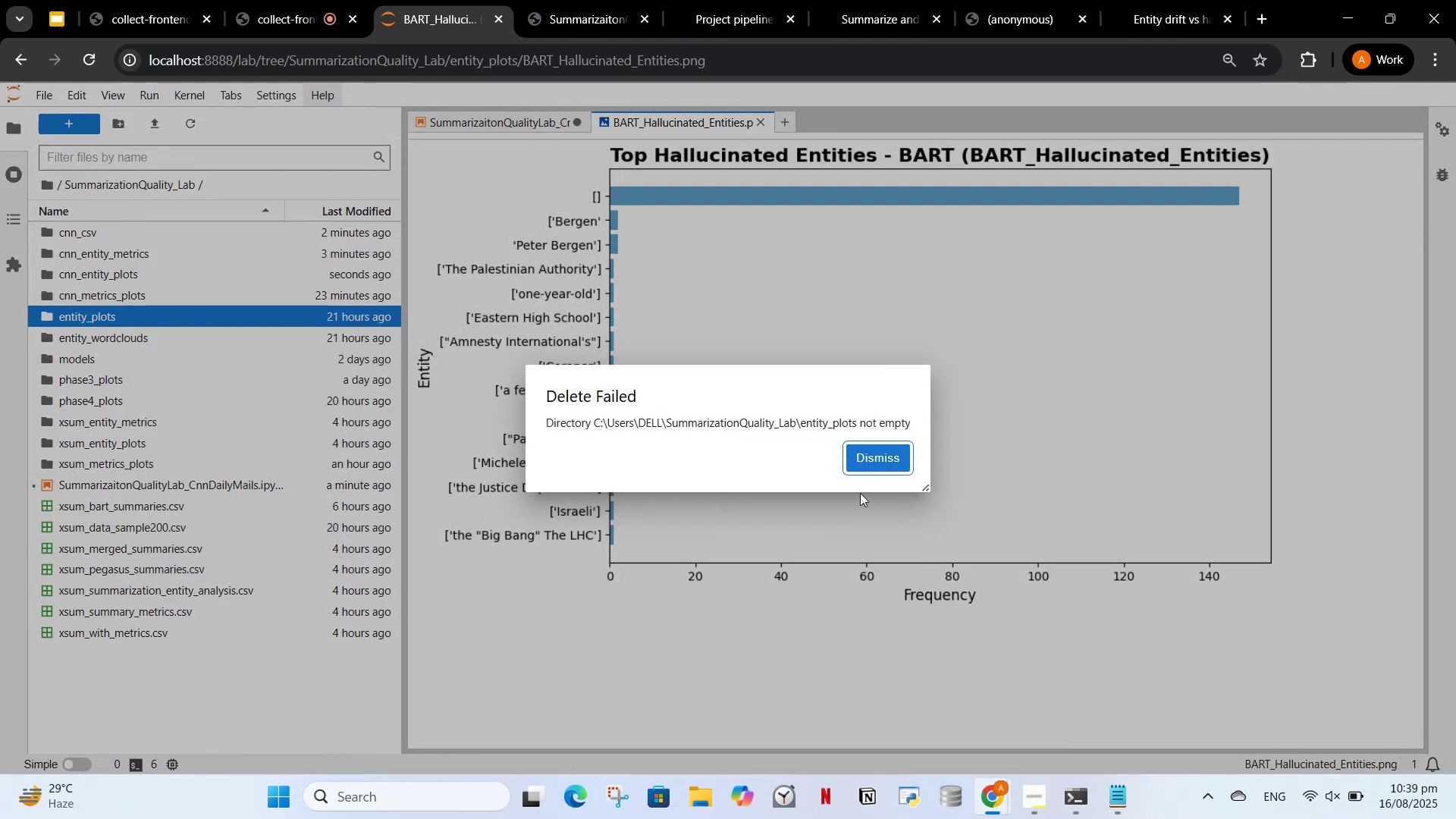 
wait(6.95)
 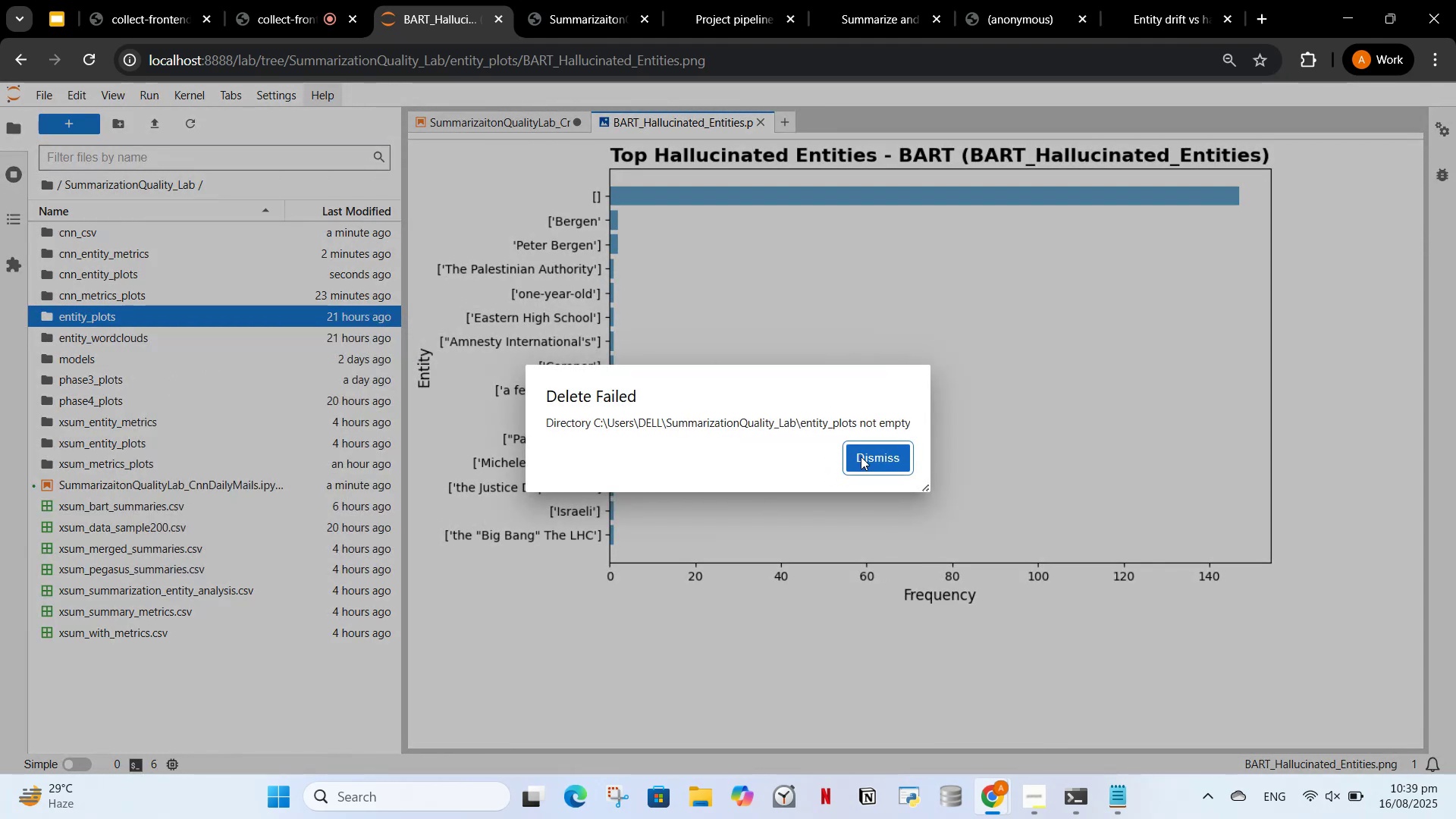 
double_click([77, 316])
 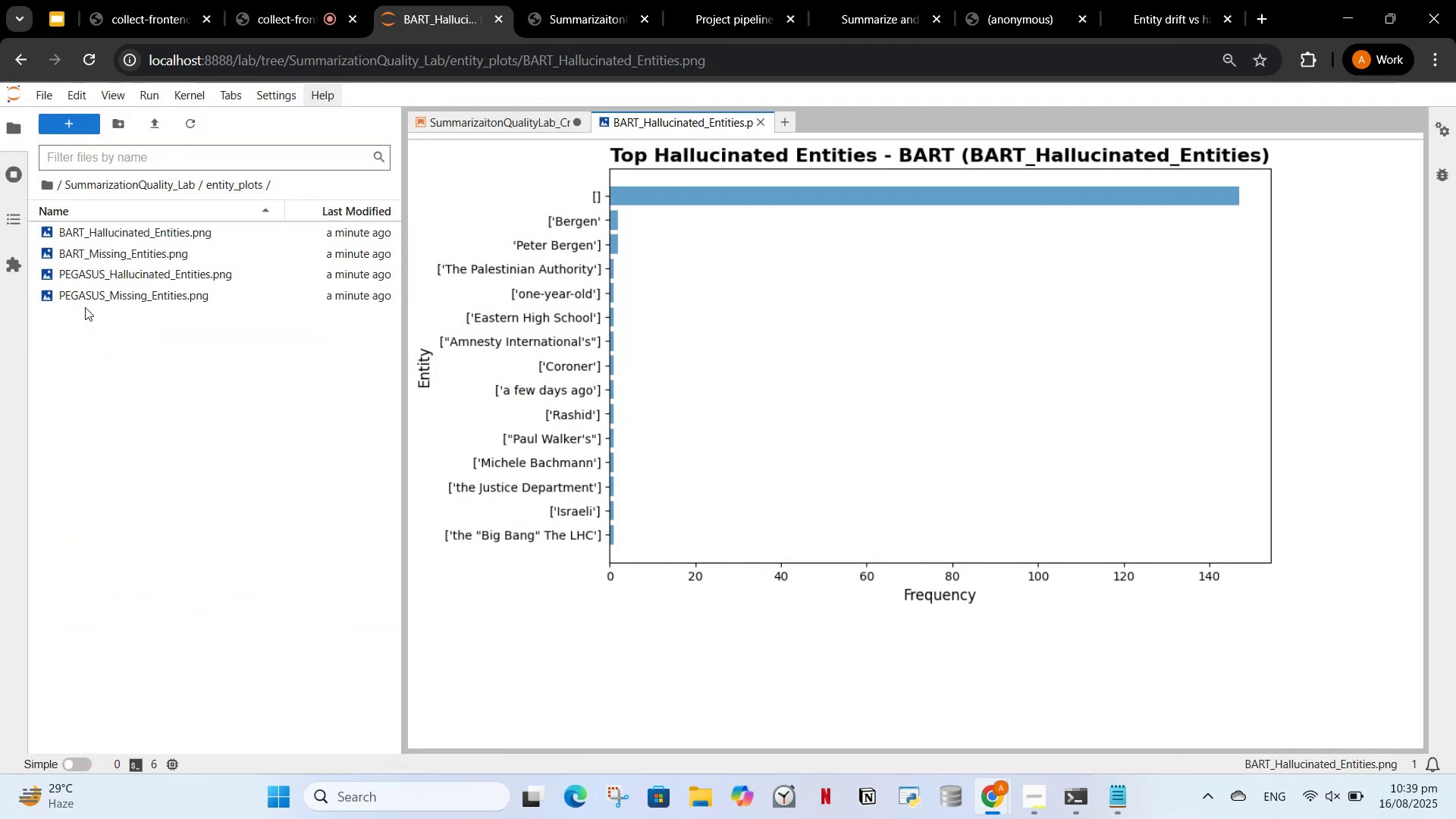 
left_click_drag(start_coordinate=[99, 356], to_coordinate=[73, 234])
 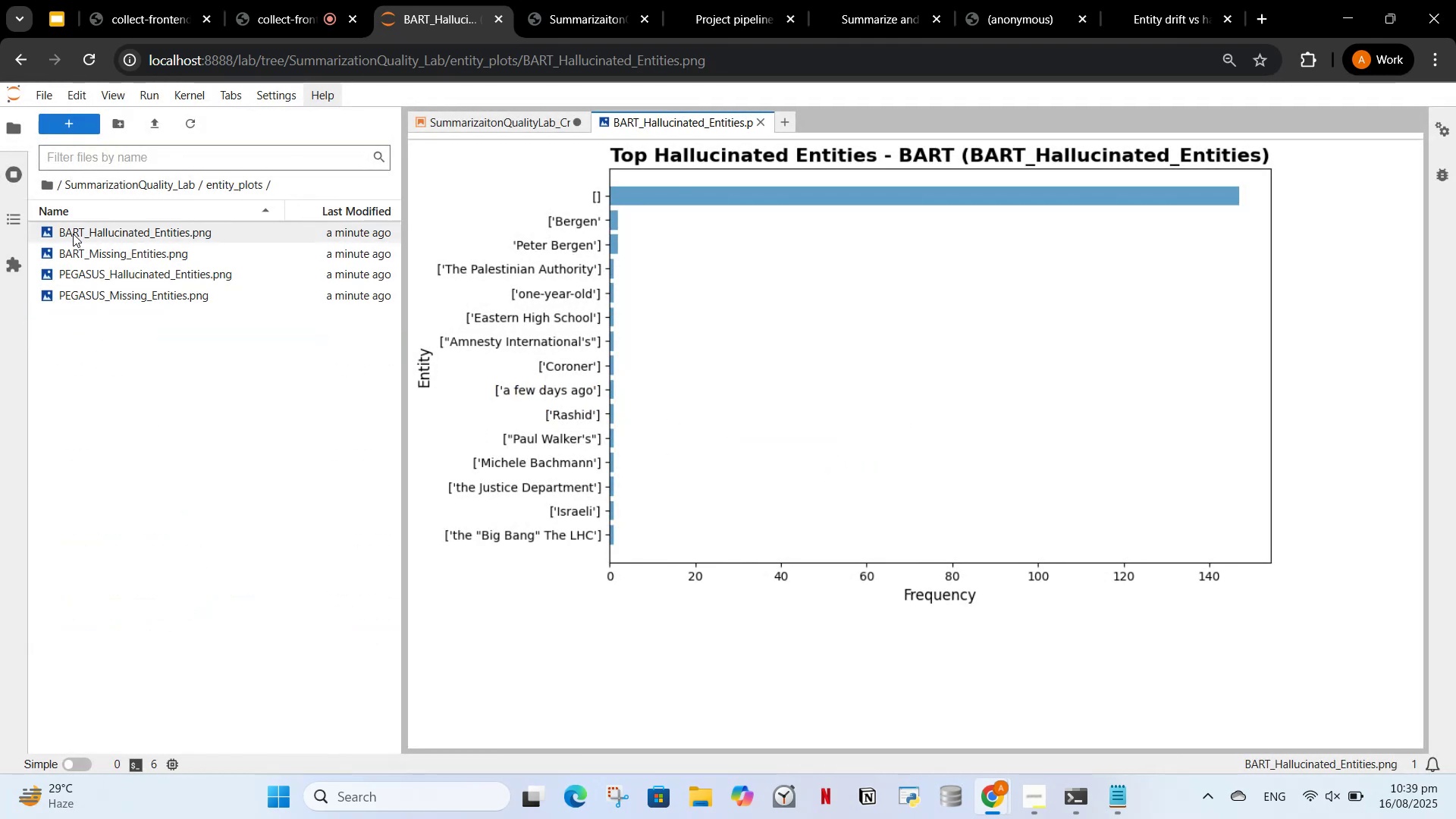 
left_click([73, 234])
 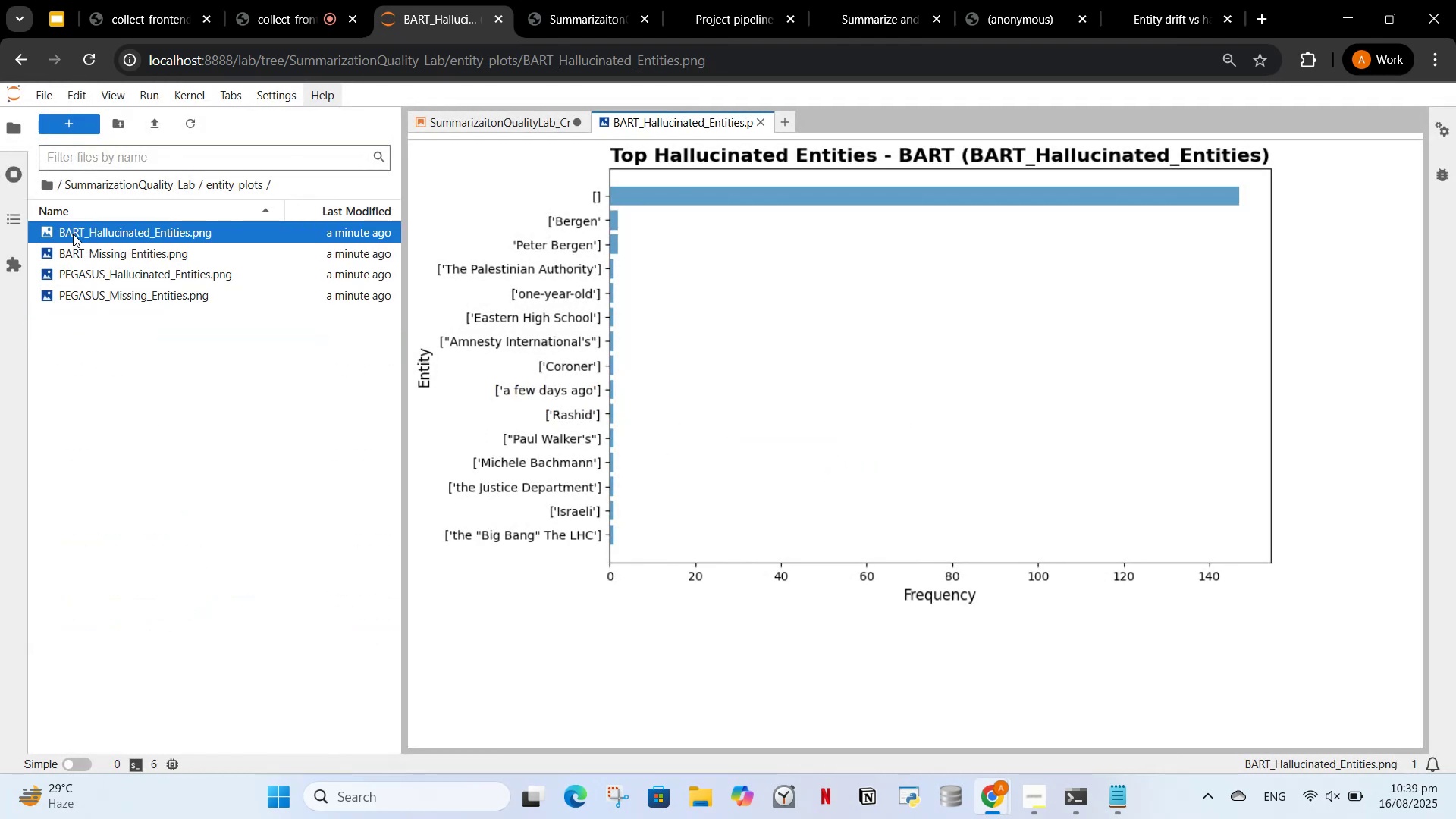 
right_click([73, 234])
 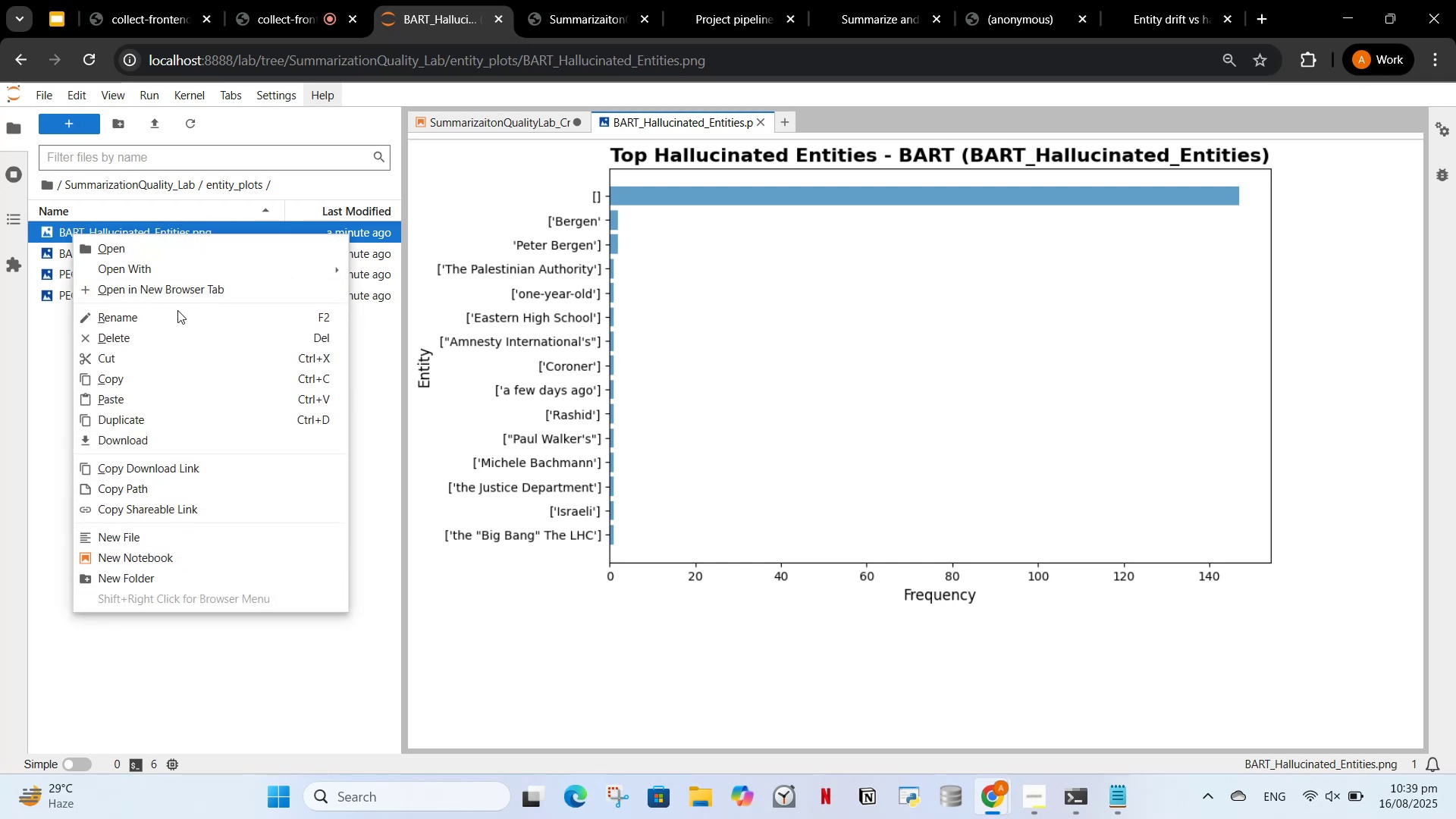 
left_click([168, 334])
 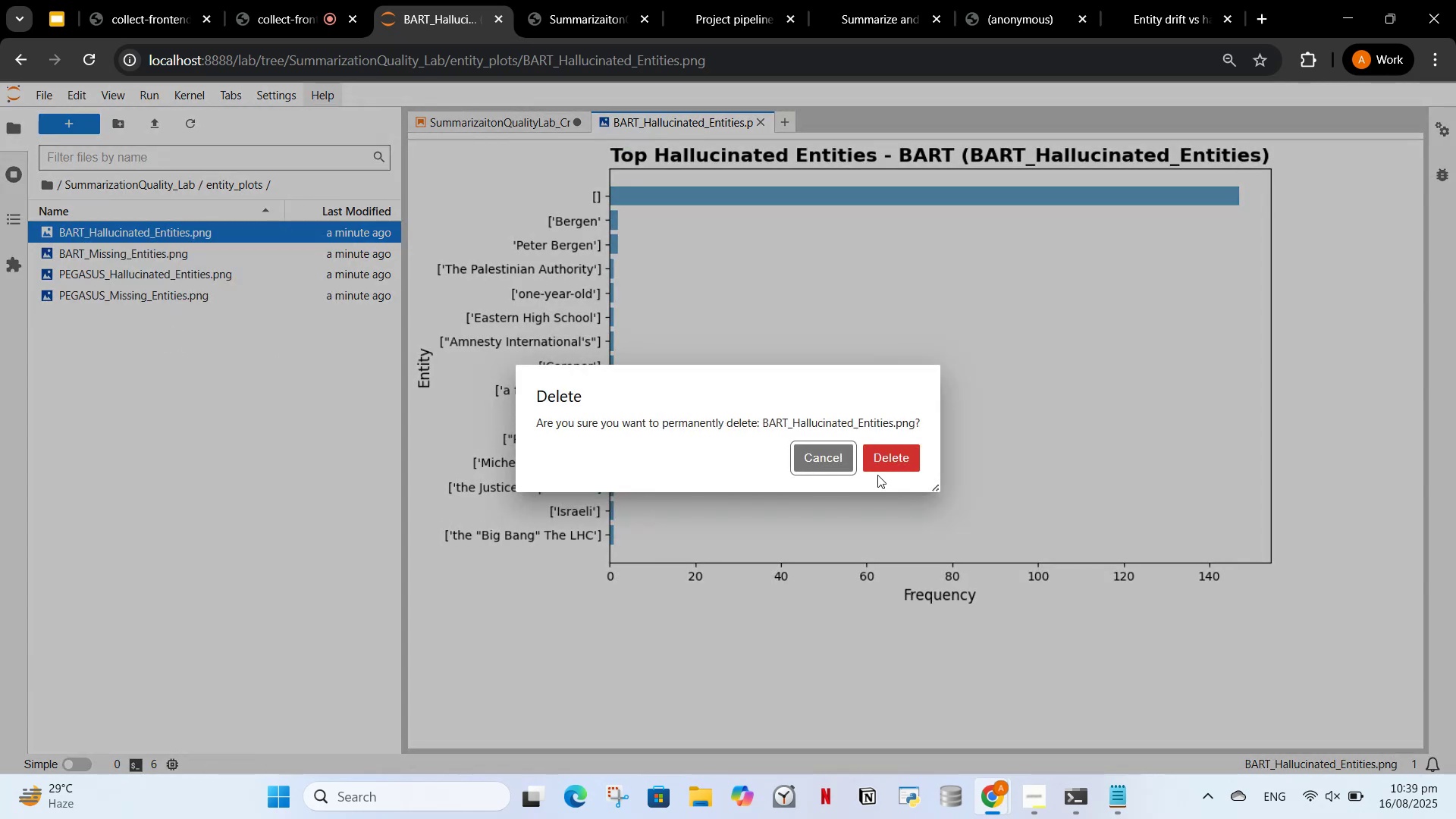 
left_click([890, 462])
 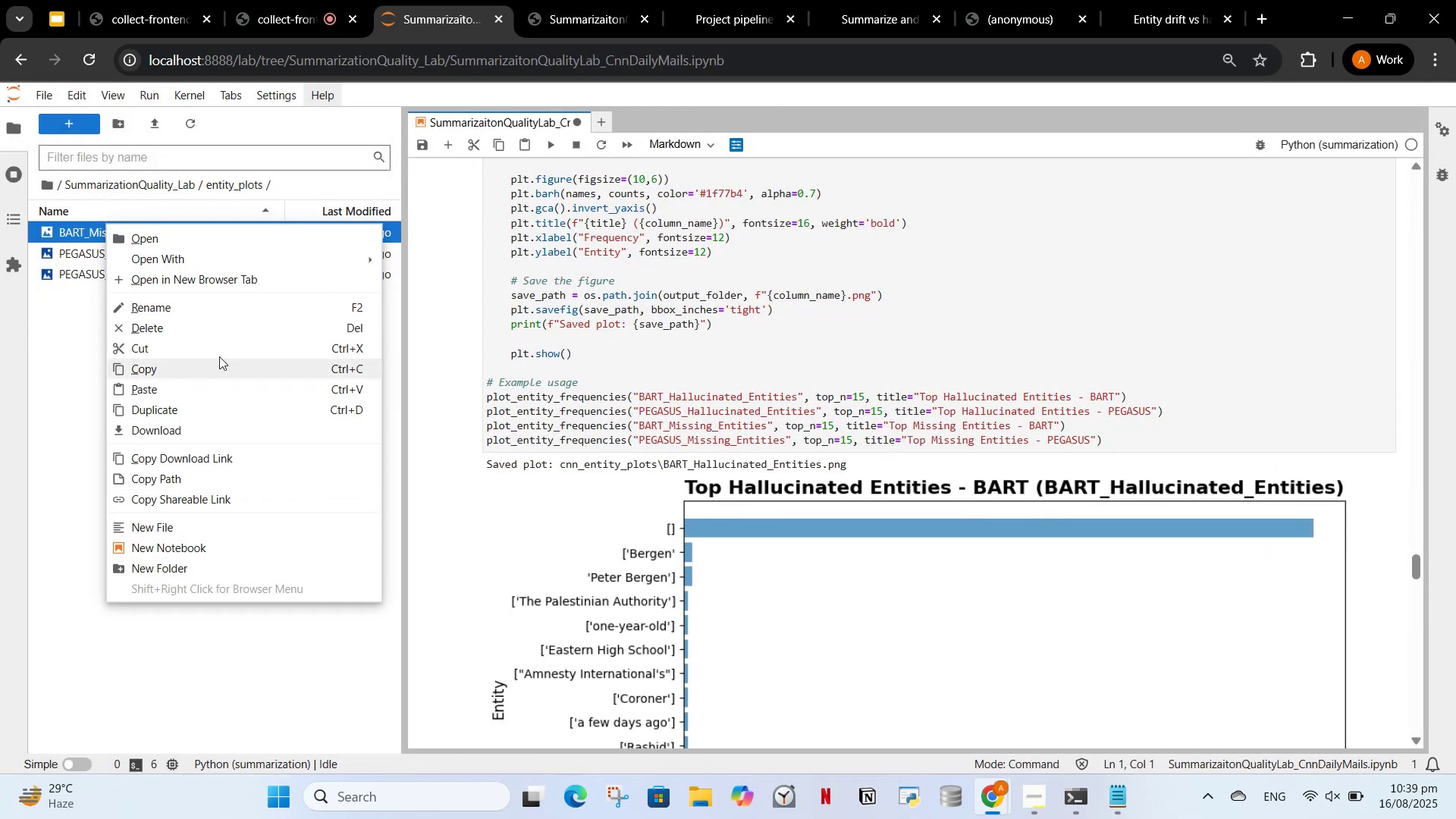 
left_click([209, 328])
 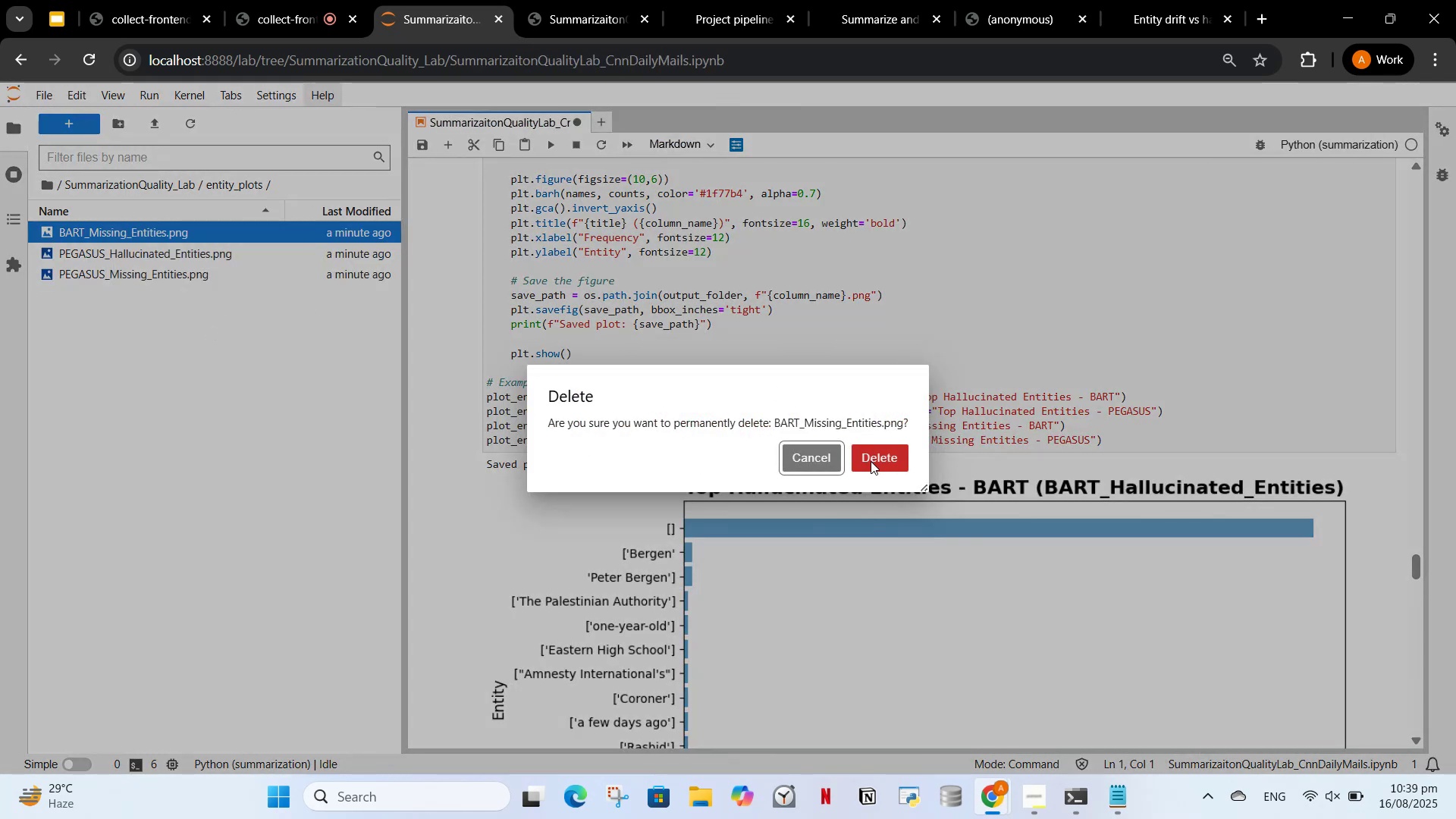 
left_click([871, 461])
 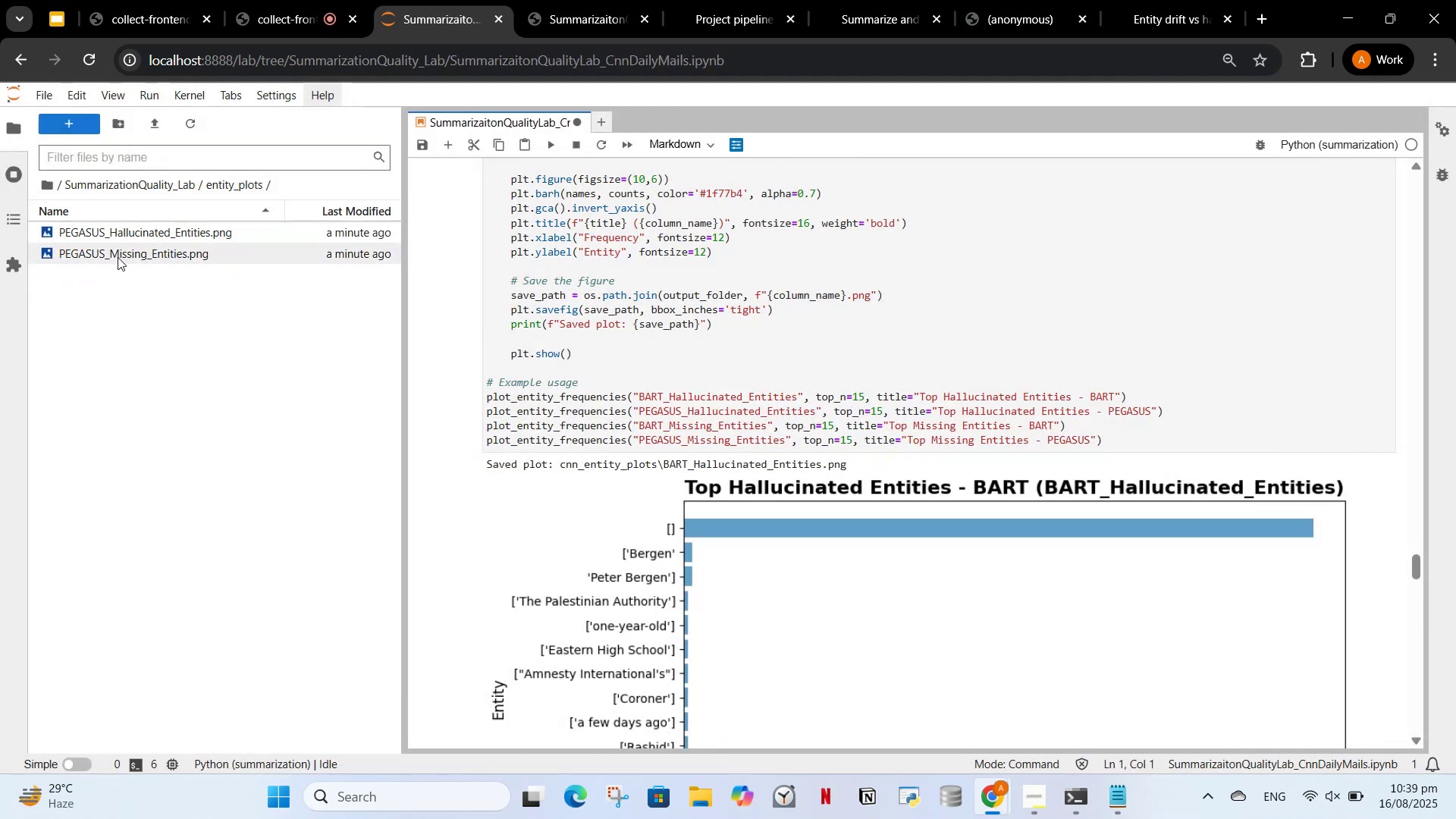 
right_click([118, 251])
 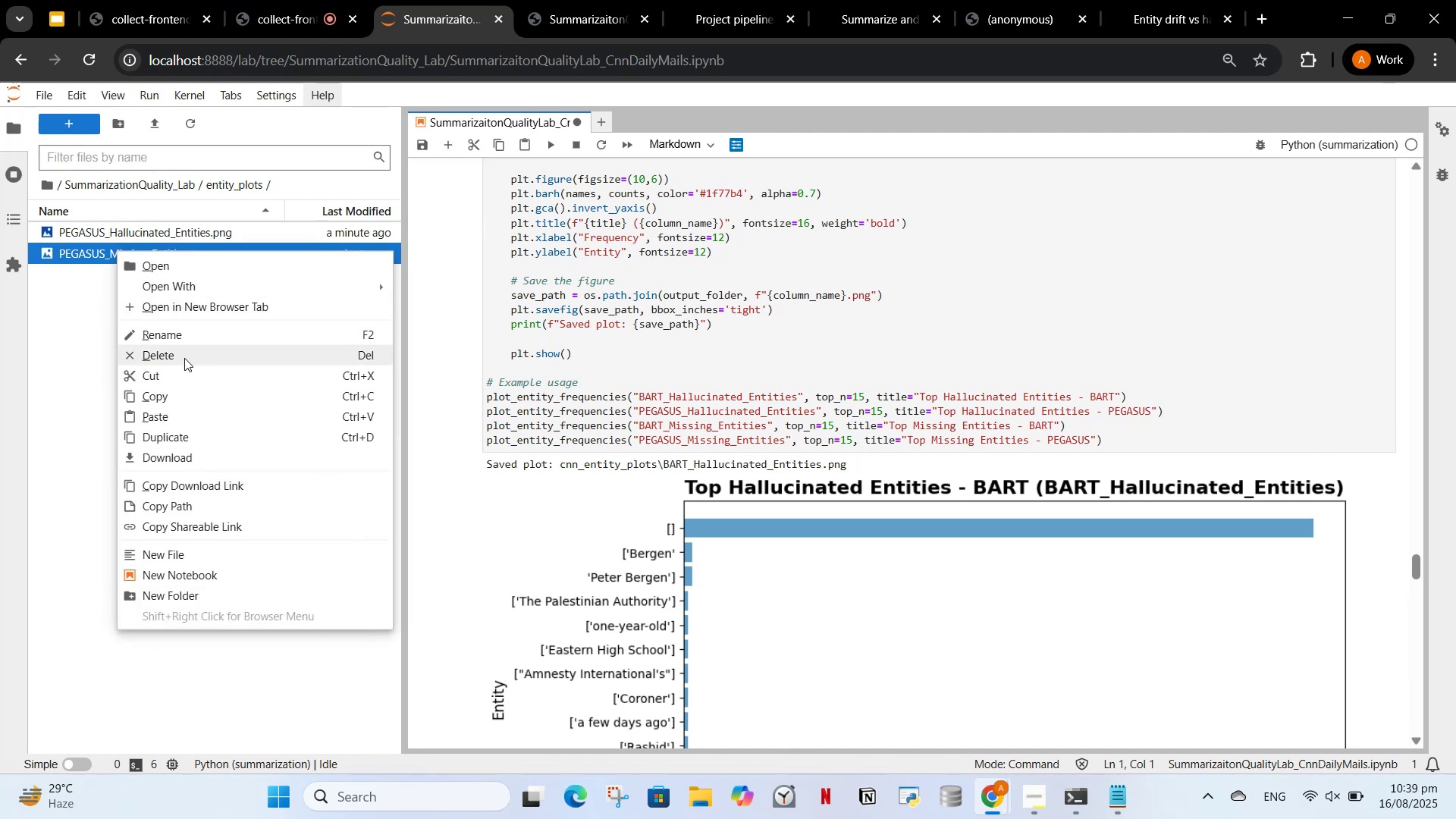 
left_click([184, 358])
 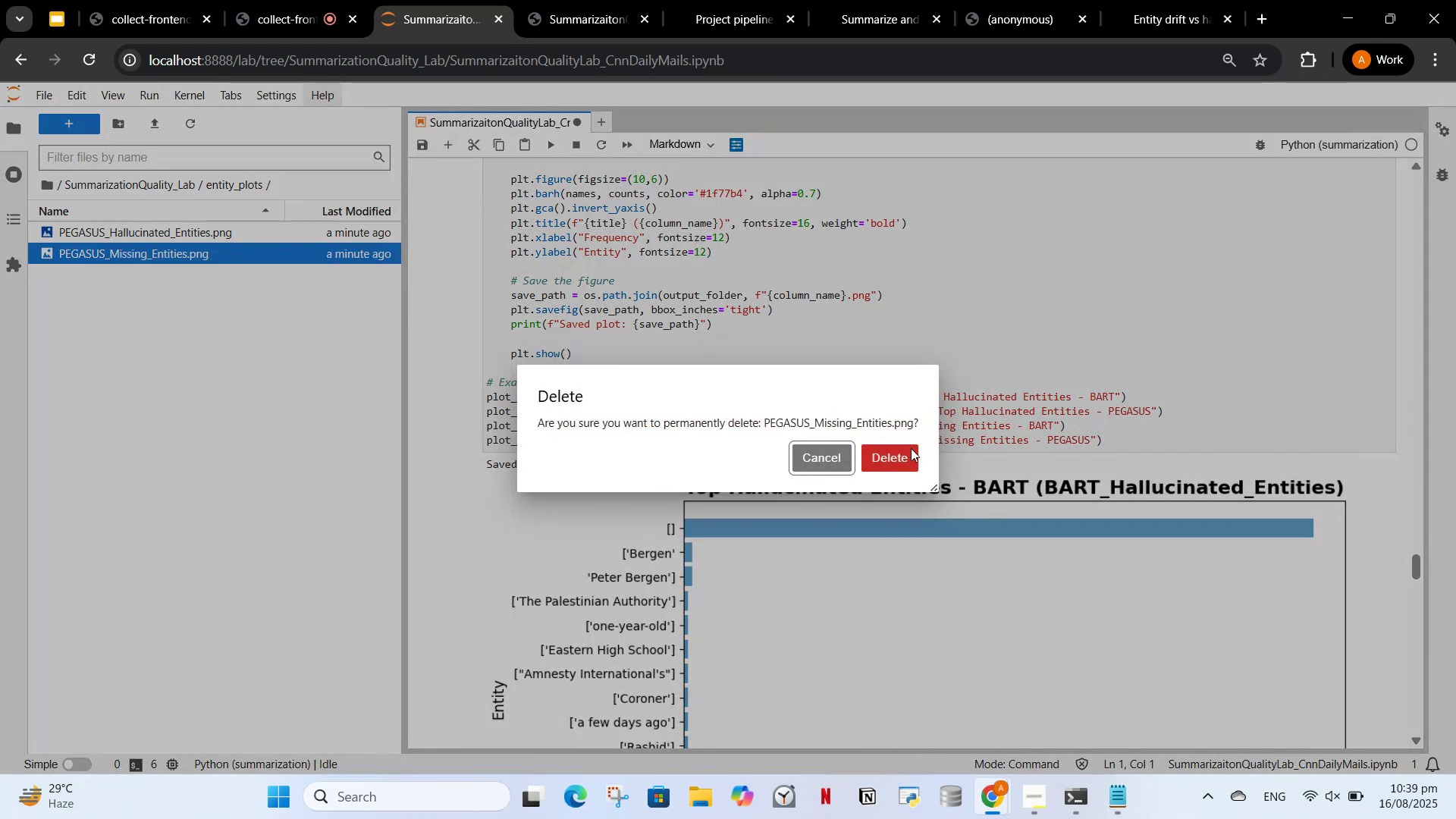 
left_click([891, 460])
 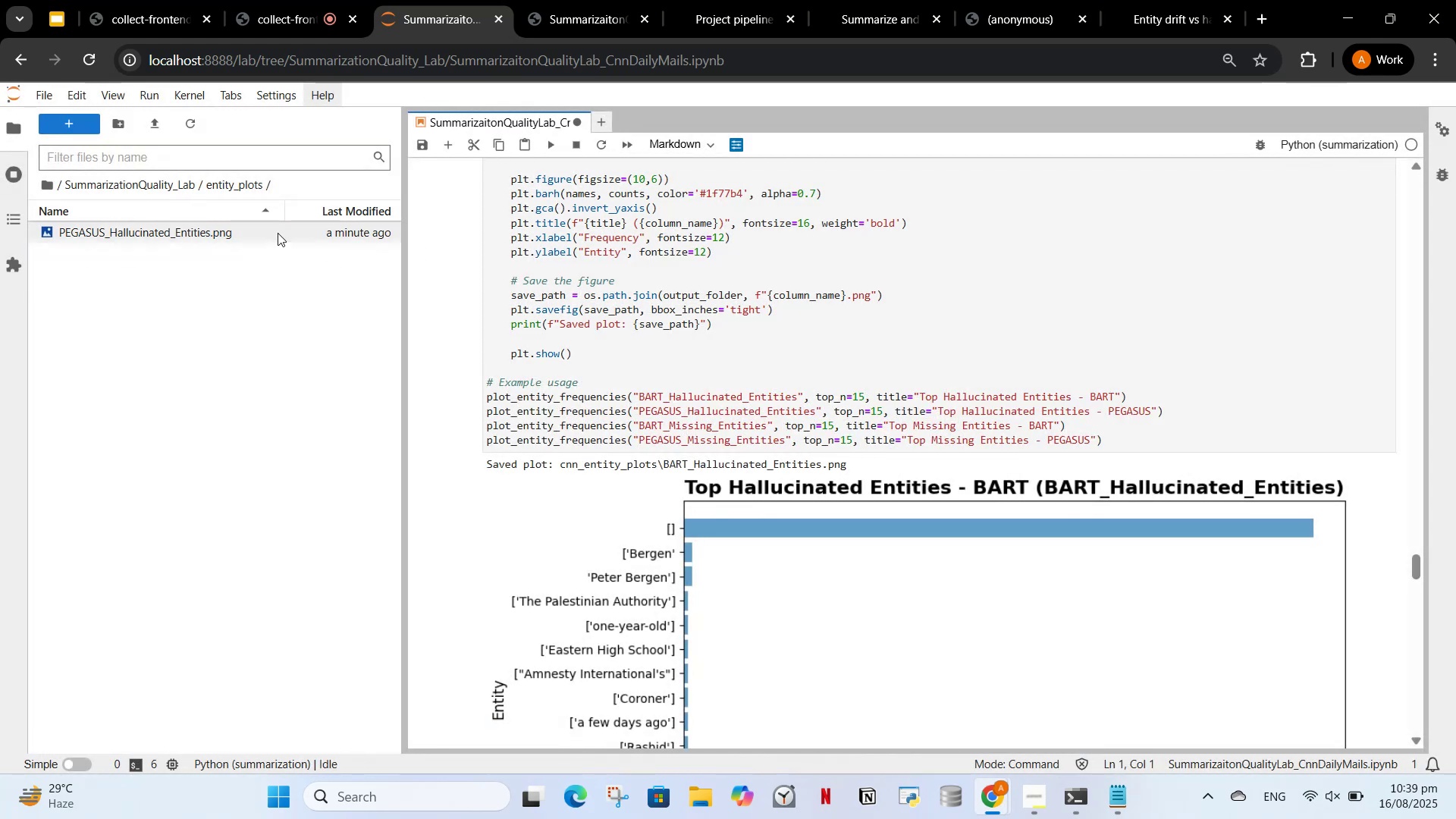 
right_click([278, 233])
 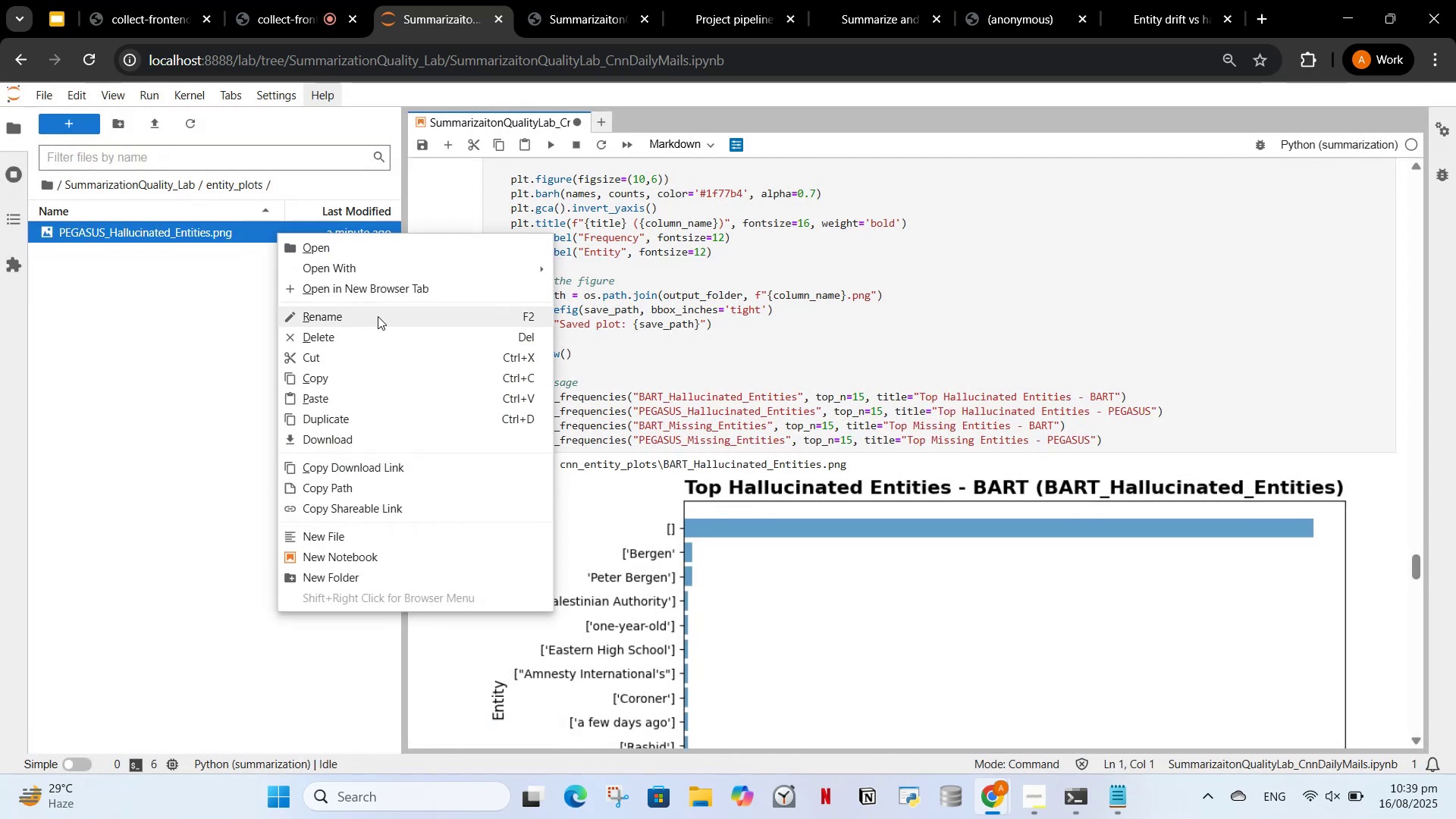 
left_click([364, 339])
 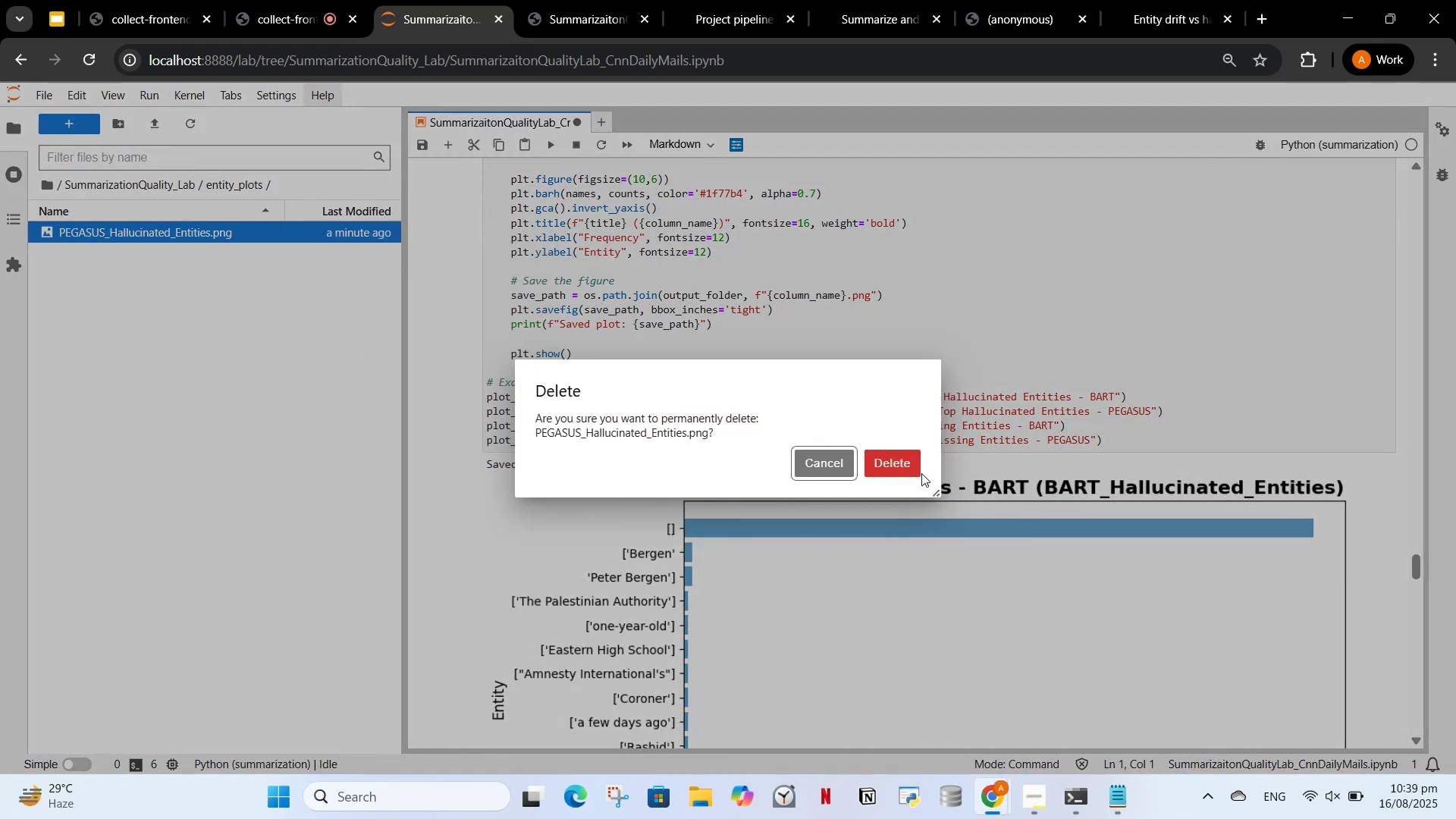 
left_click([906, 471])
 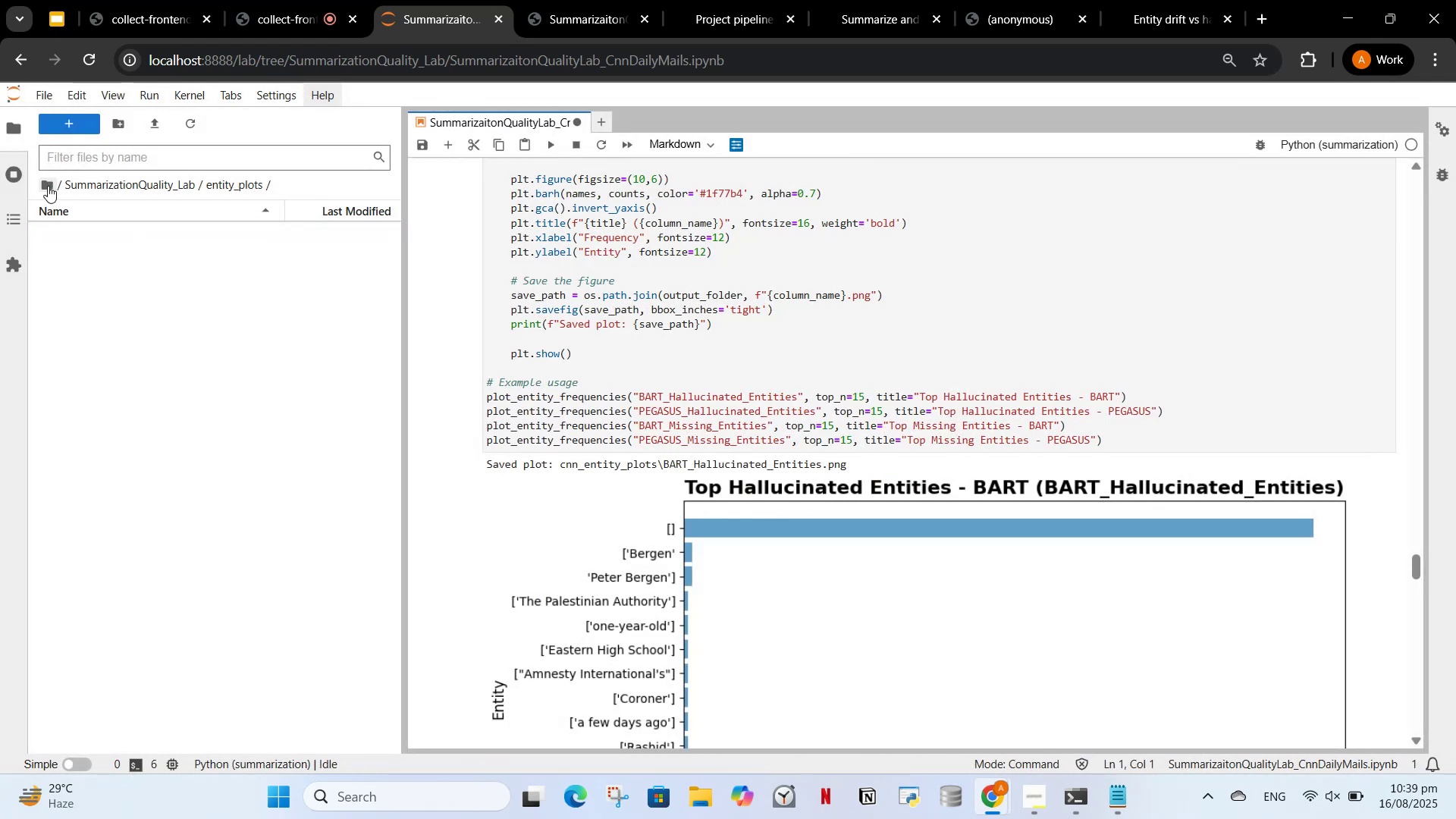 
left_click([46, 184])
 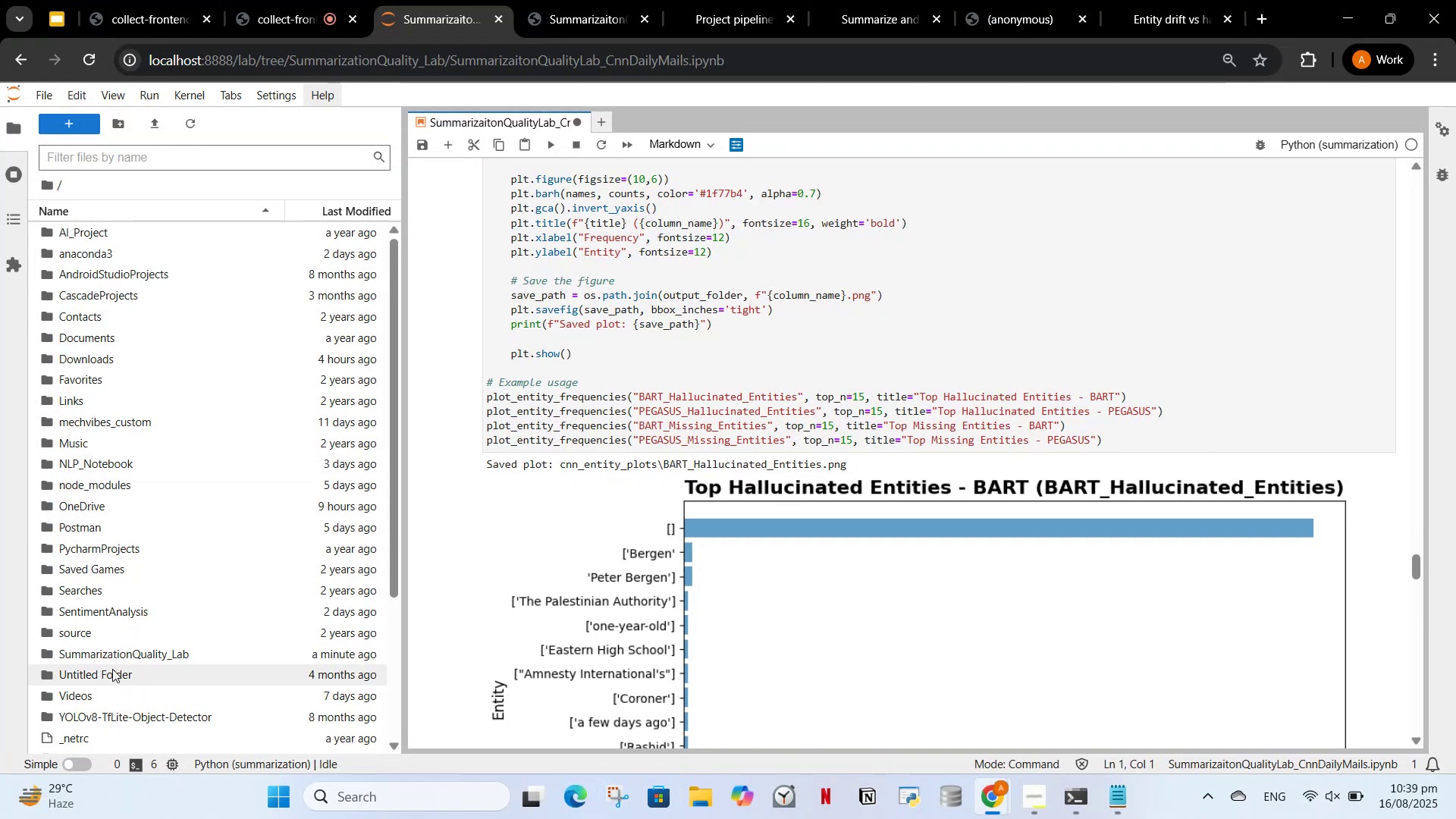 
wait(5.62)
 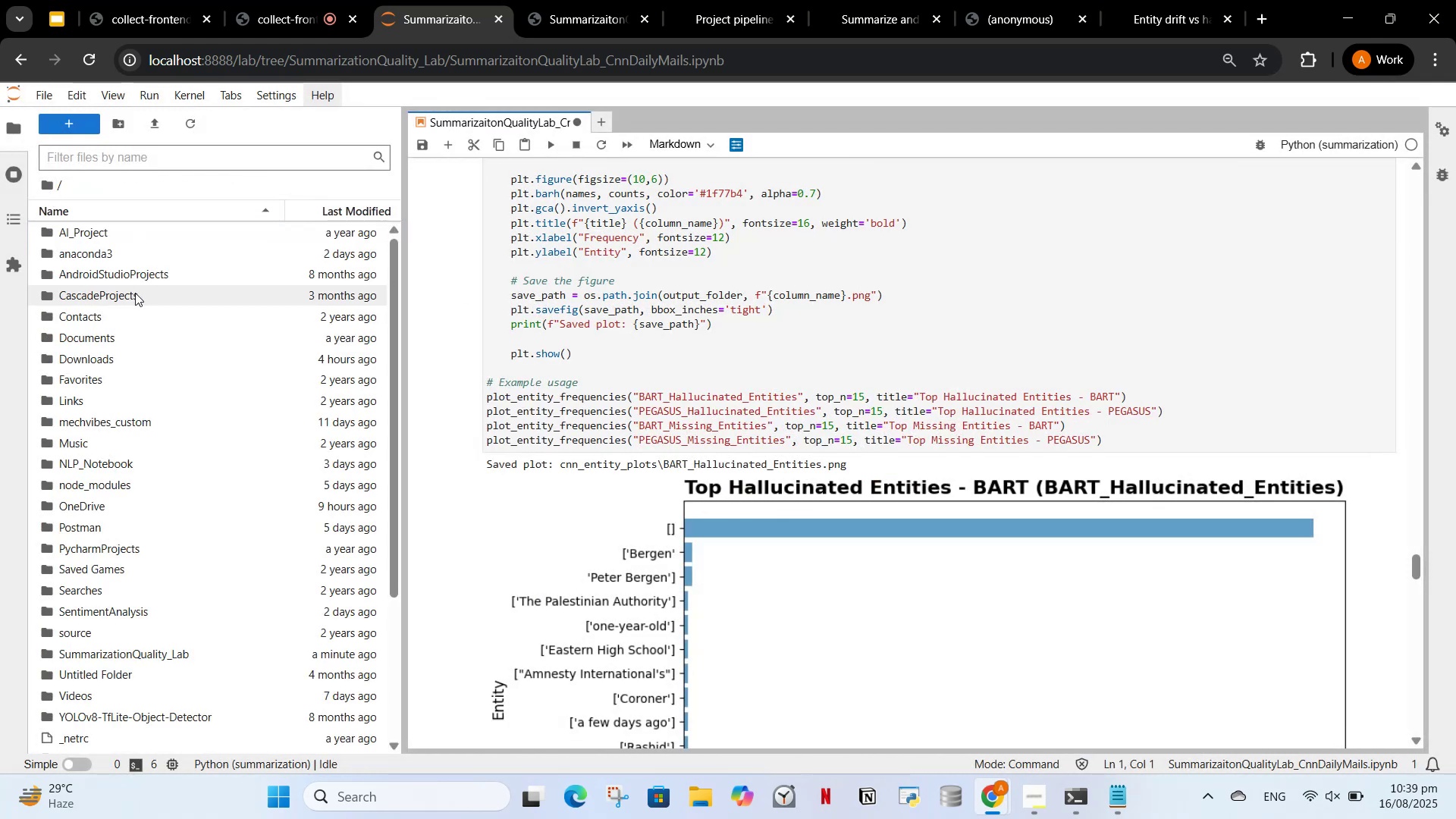 
double_click([118, 649])
 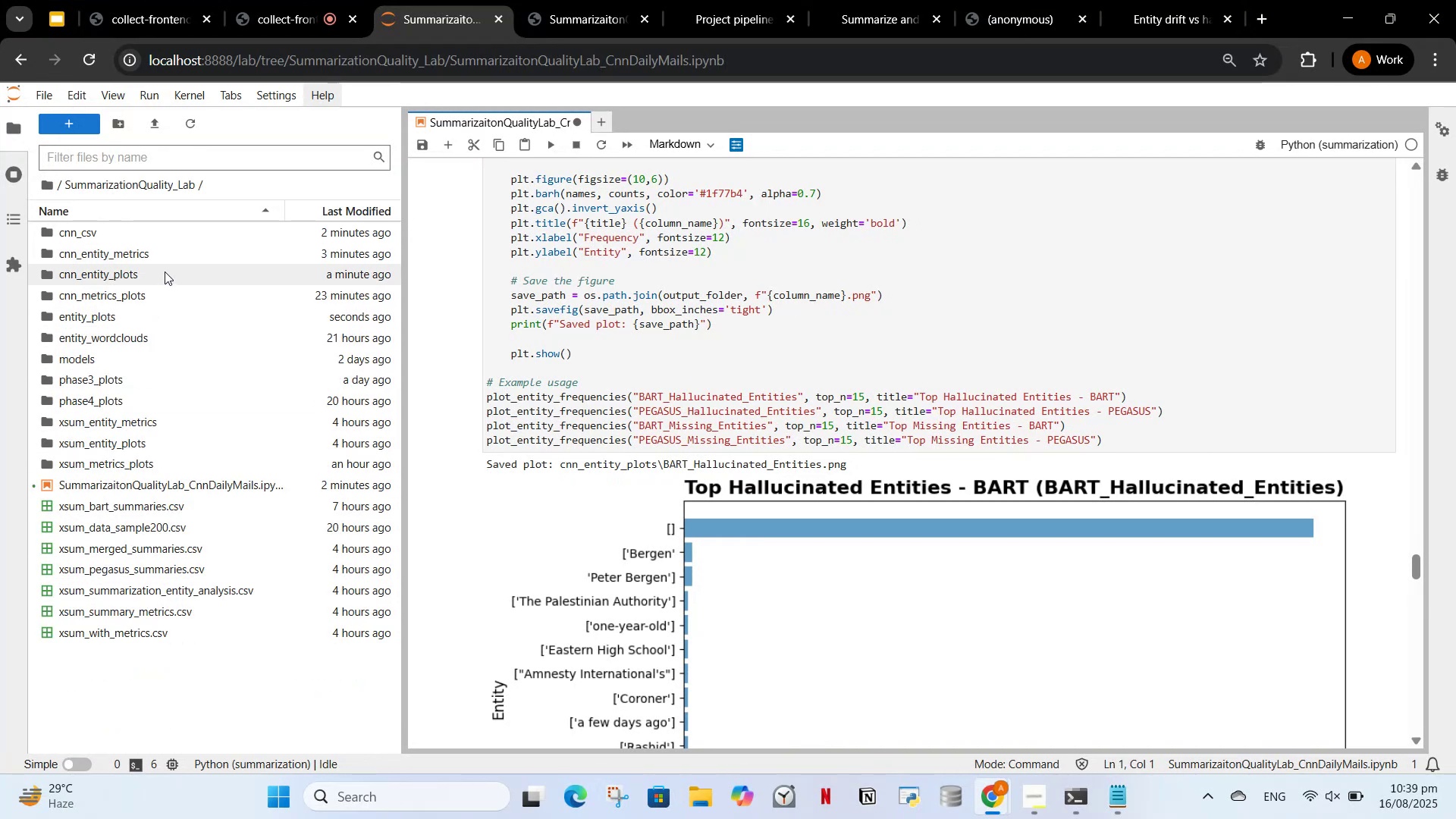 
wait(5.88)
 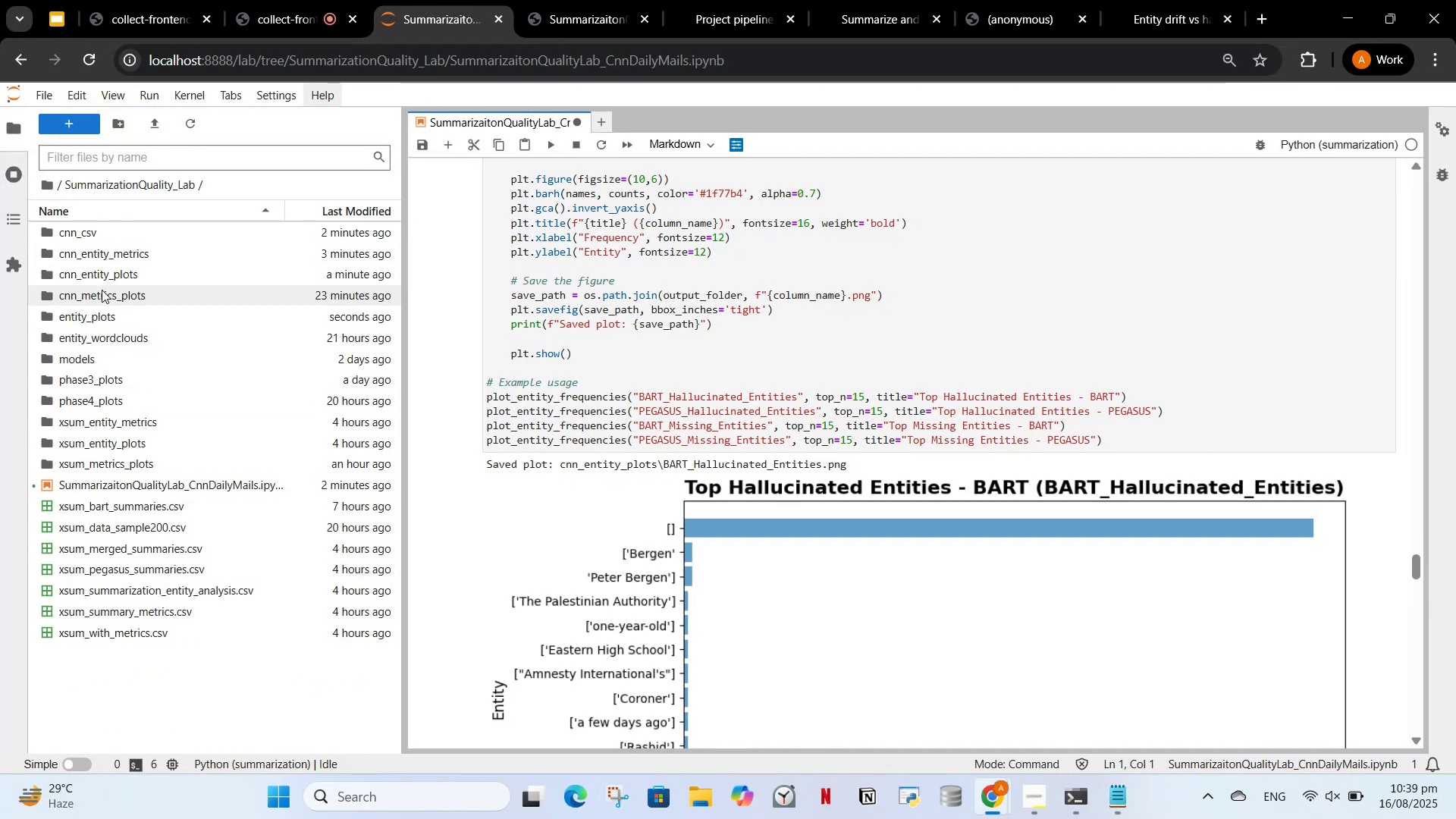 
double_click([162, 313])
 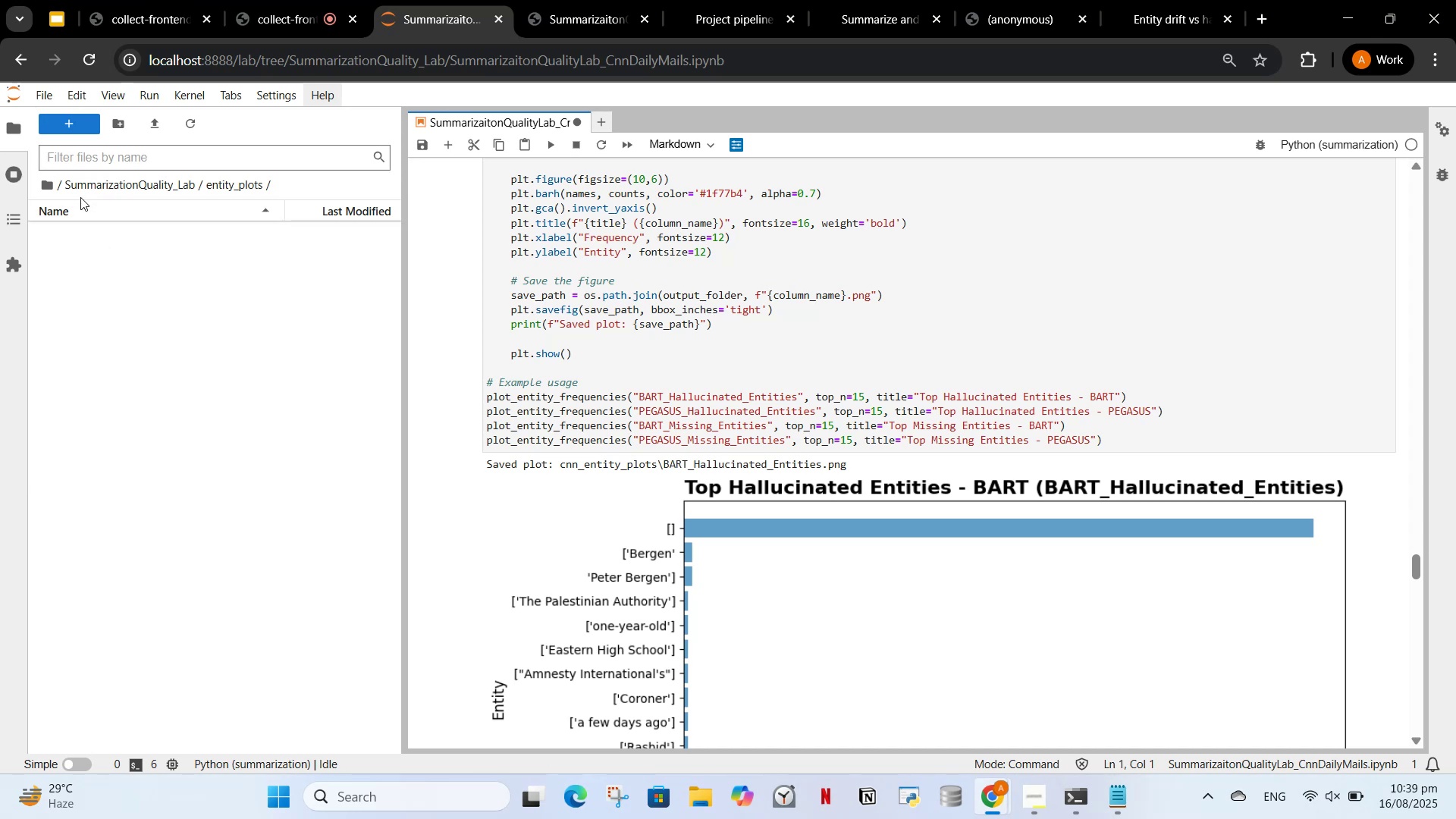 
left_click([87, 187])
 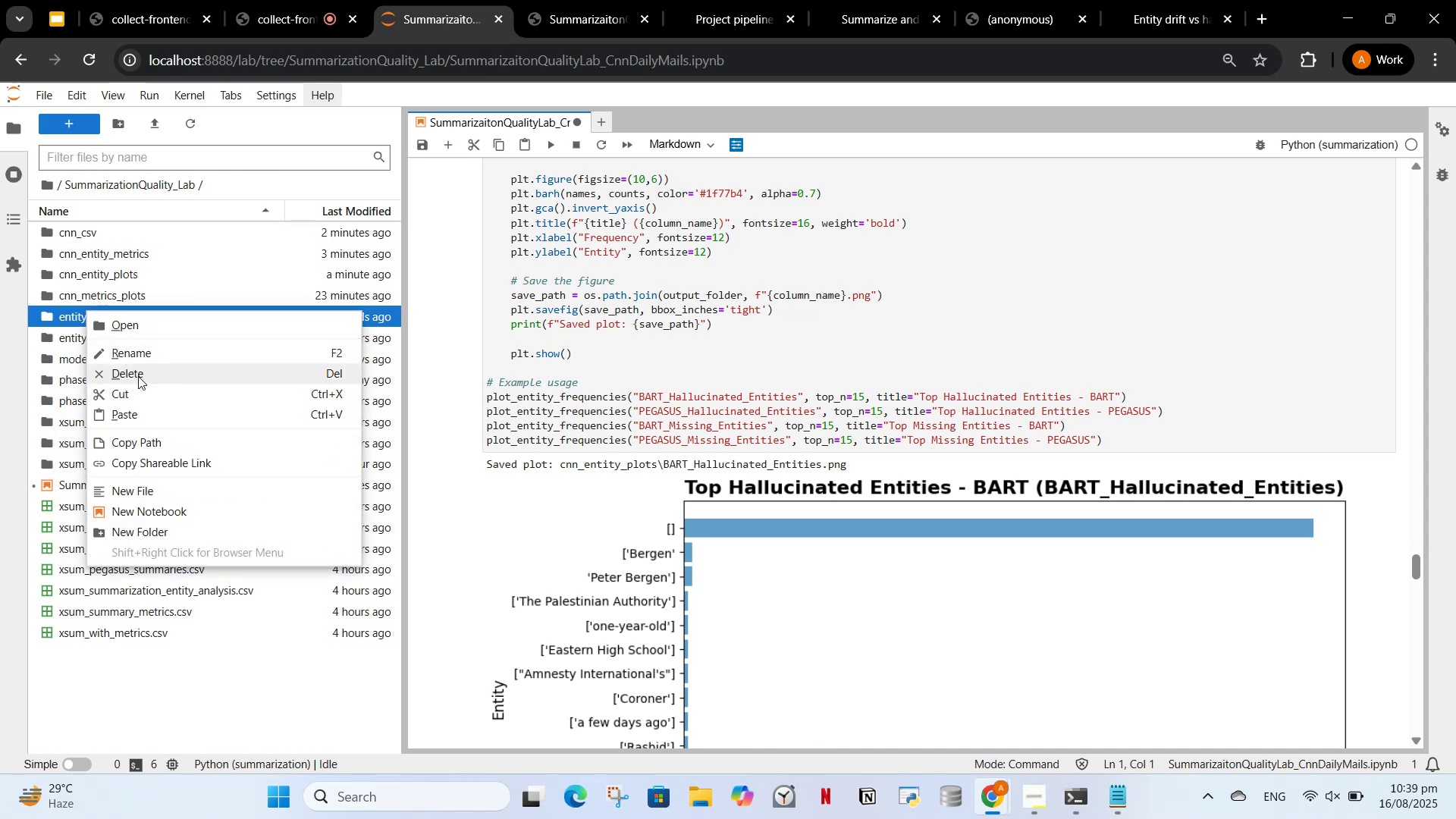 
left_click([142, 374])
 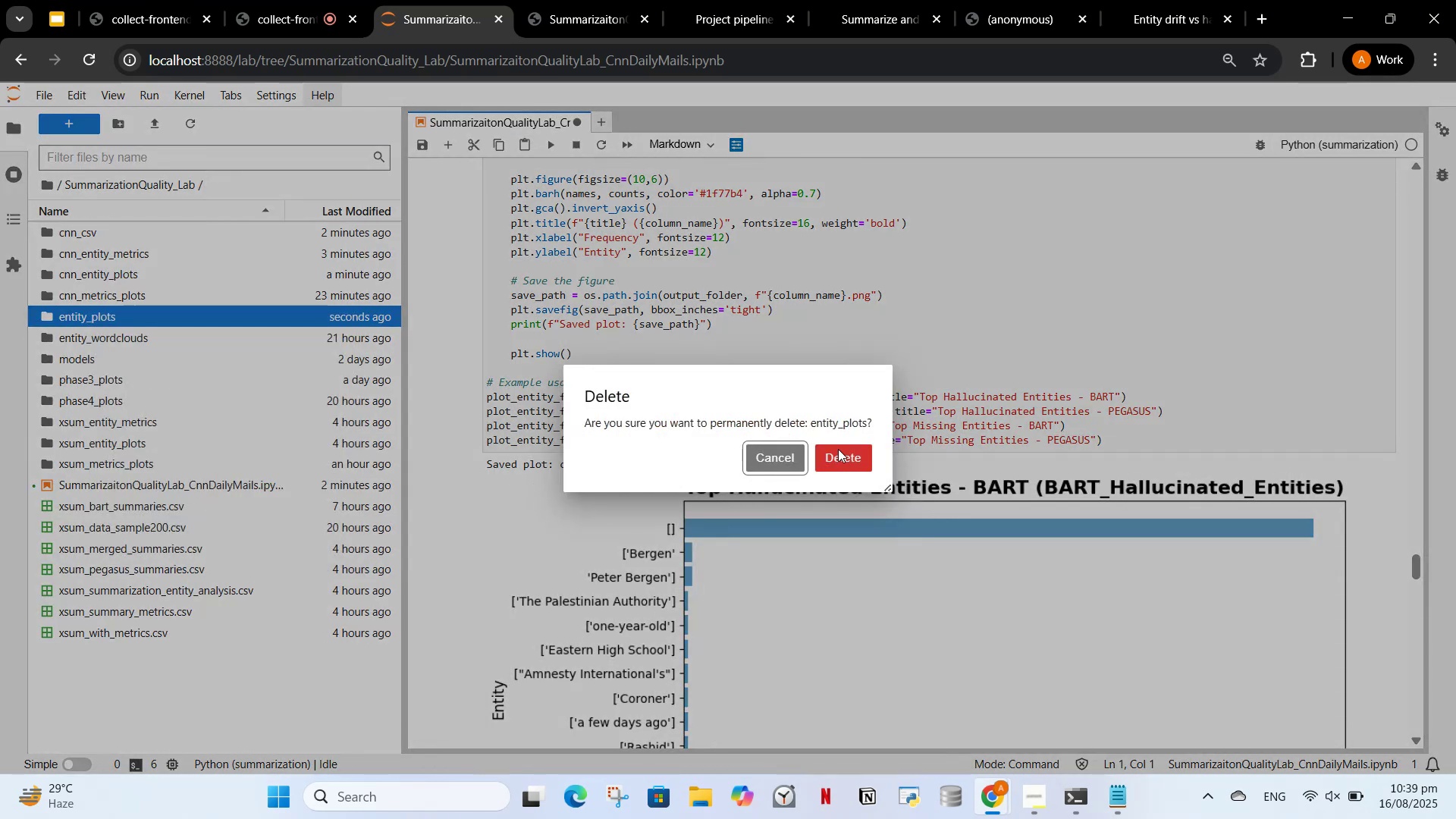 
left_click([842, 468])
 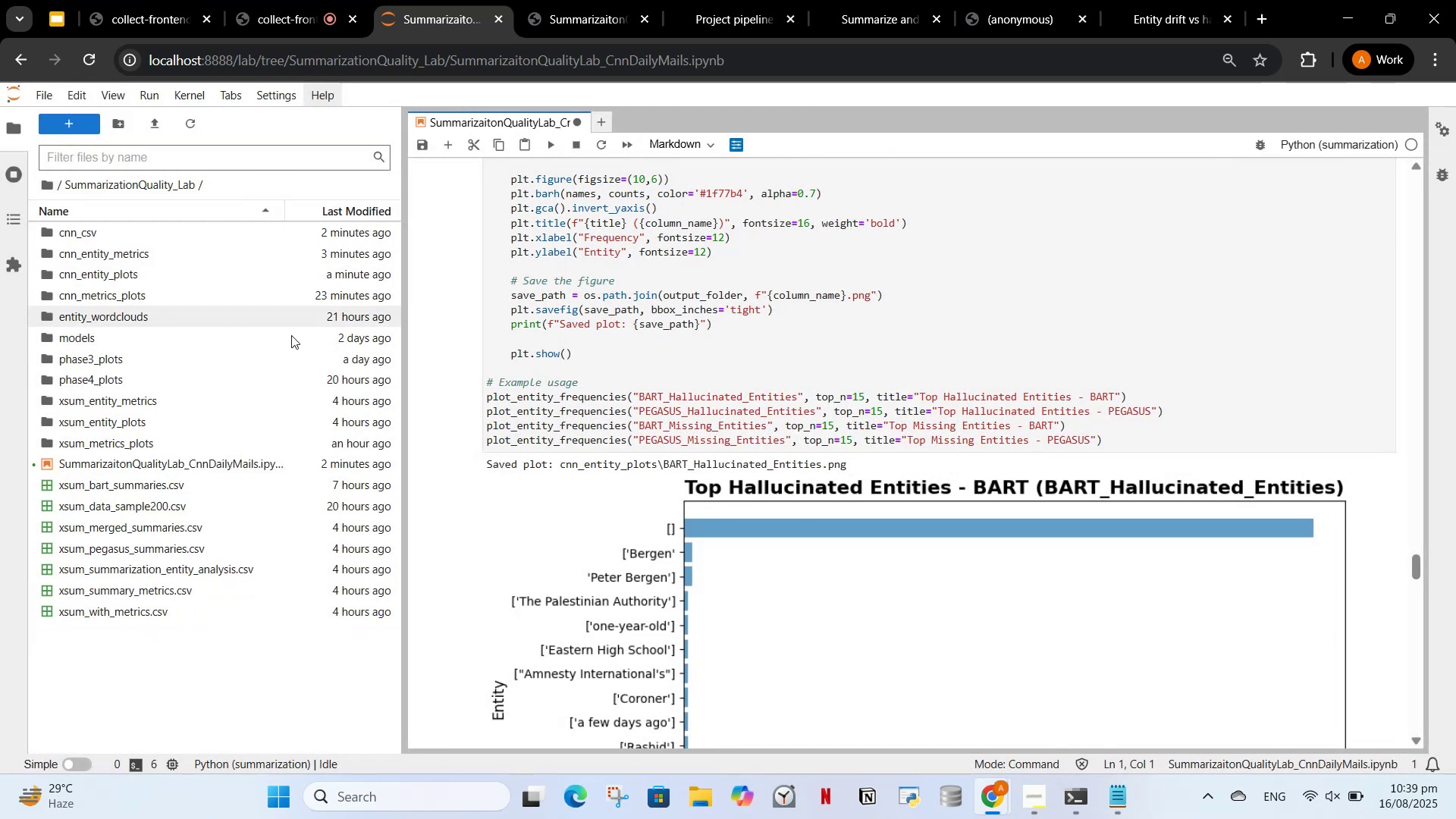 
scroll: coordinate [699, 396], scroll_direction: down, amount: 23.0
 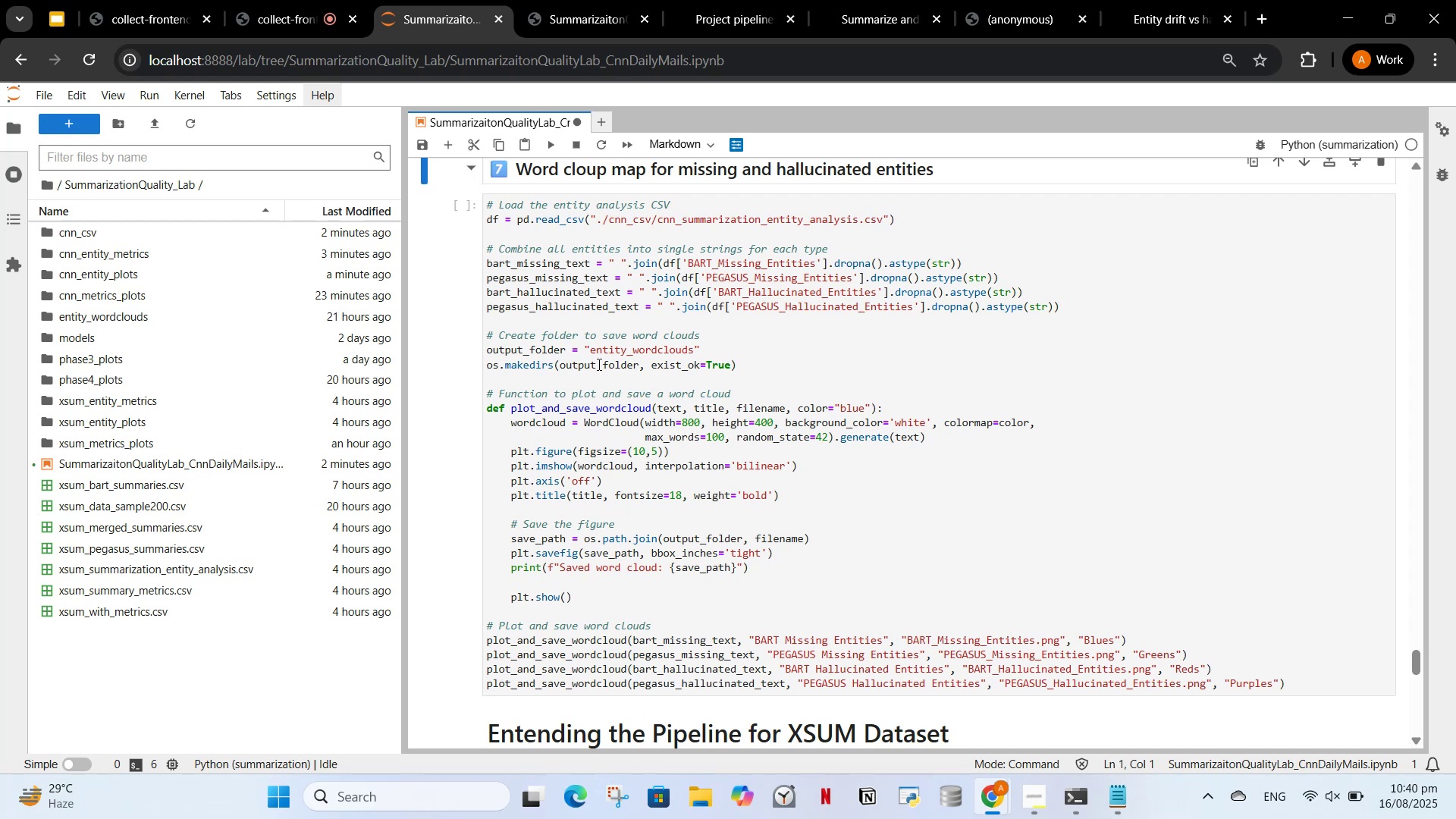 
left_click([595, 356])
 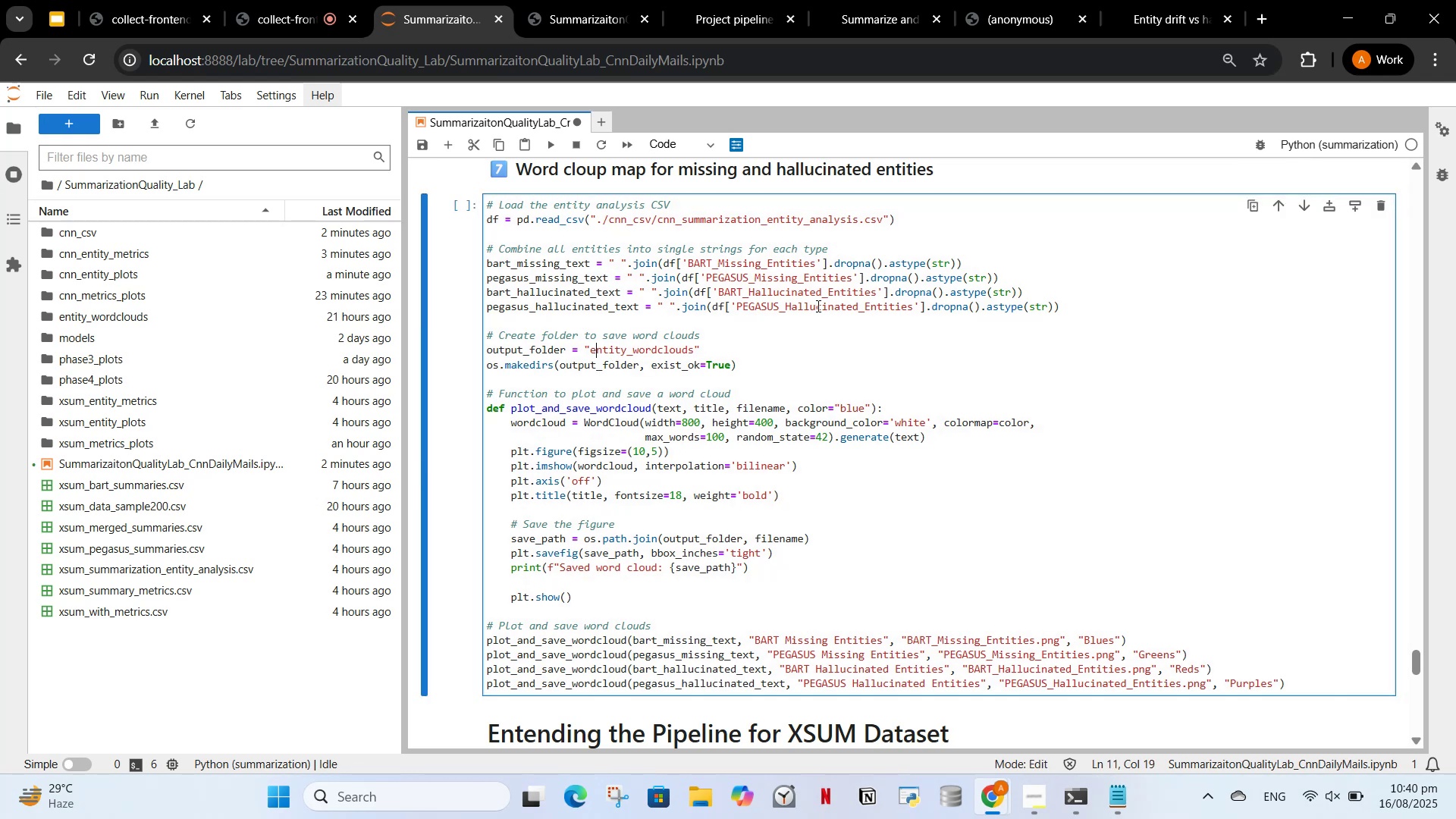 
key(ArrowLeft)
 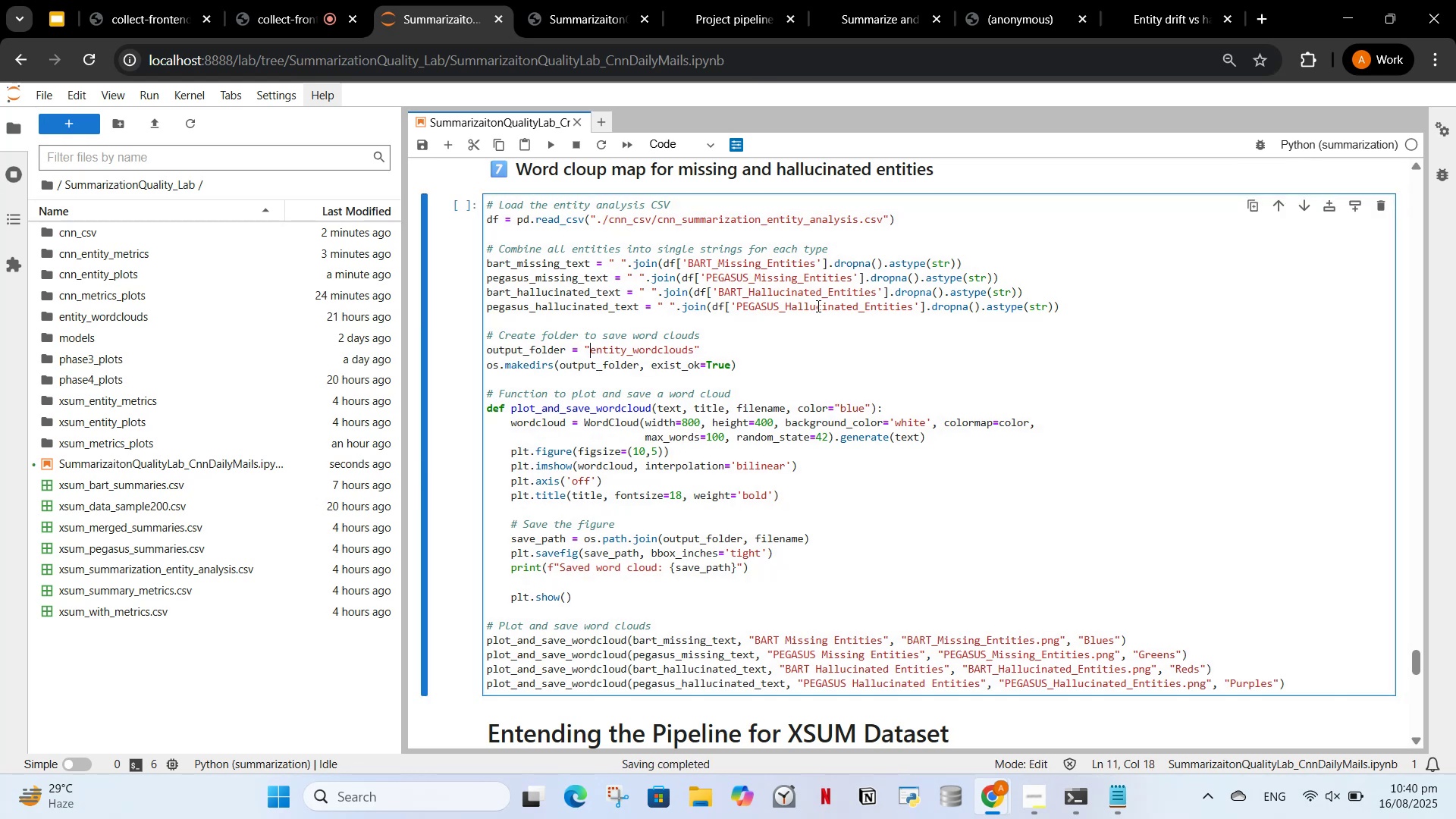 
type(cnn_)
 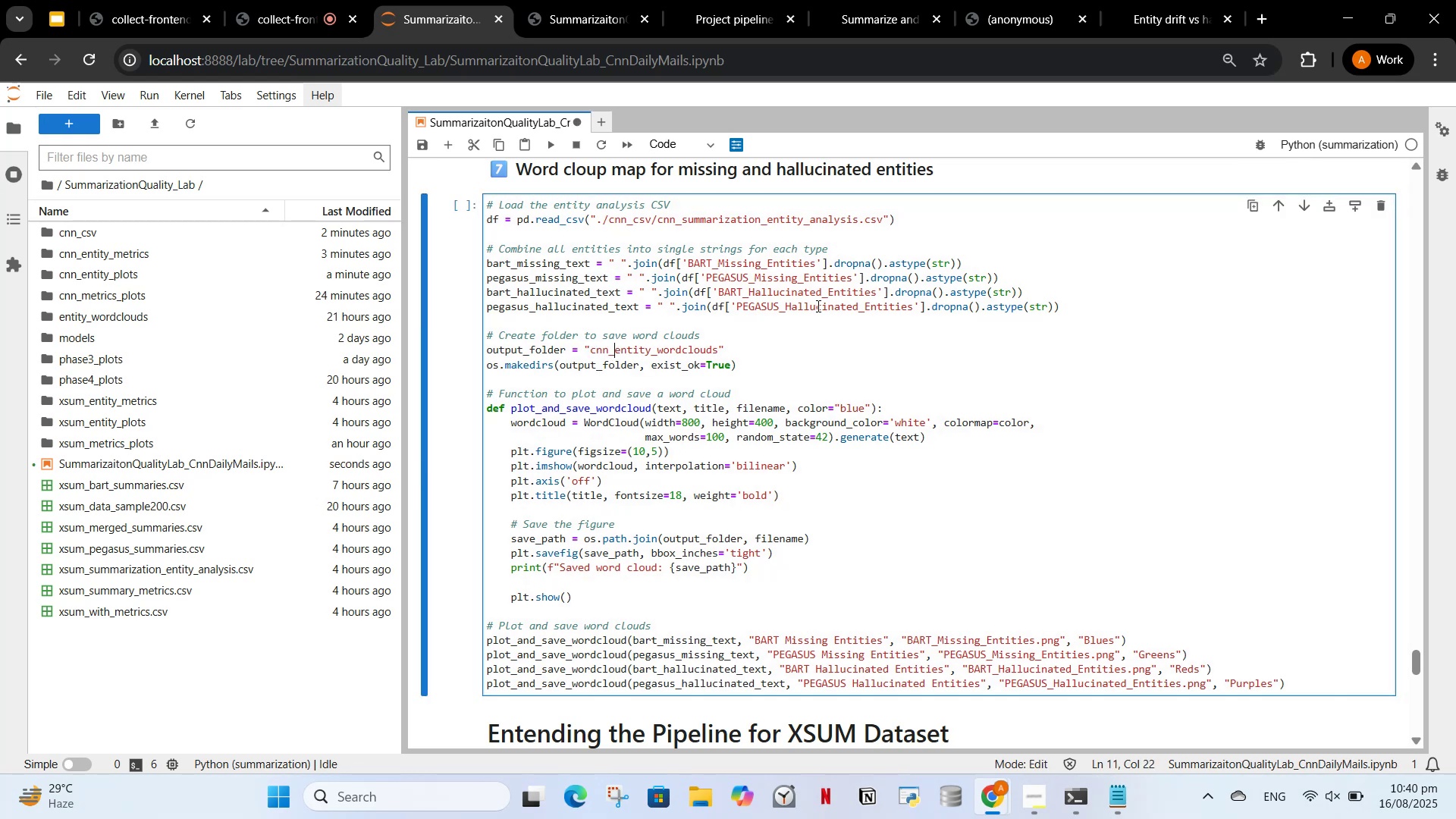 
left_click([551, 141])
 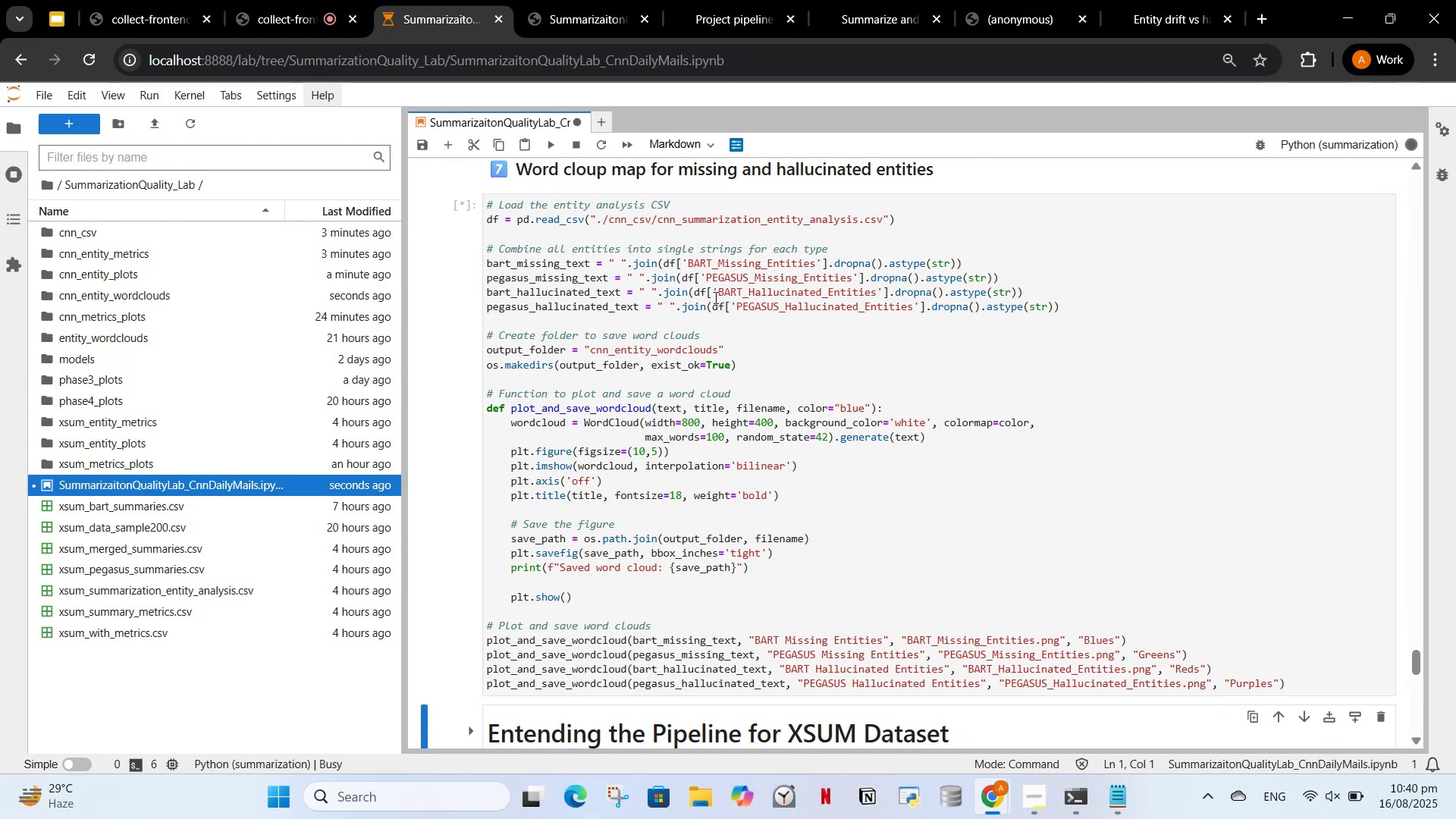 
scroll: coordinate [704, 292], scroll_direction: down, amount: 2.0
 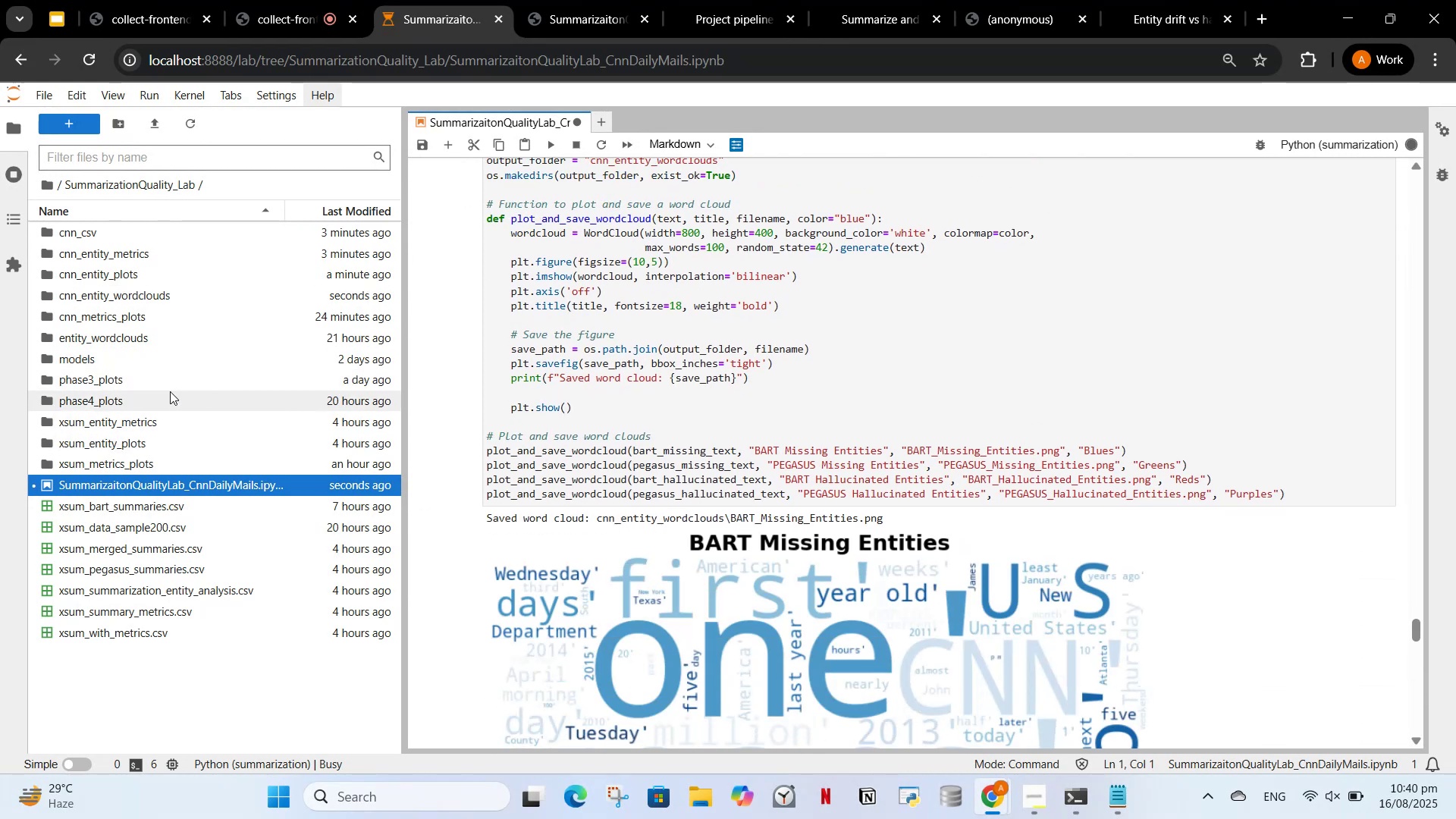 
left_click([168, 373])
 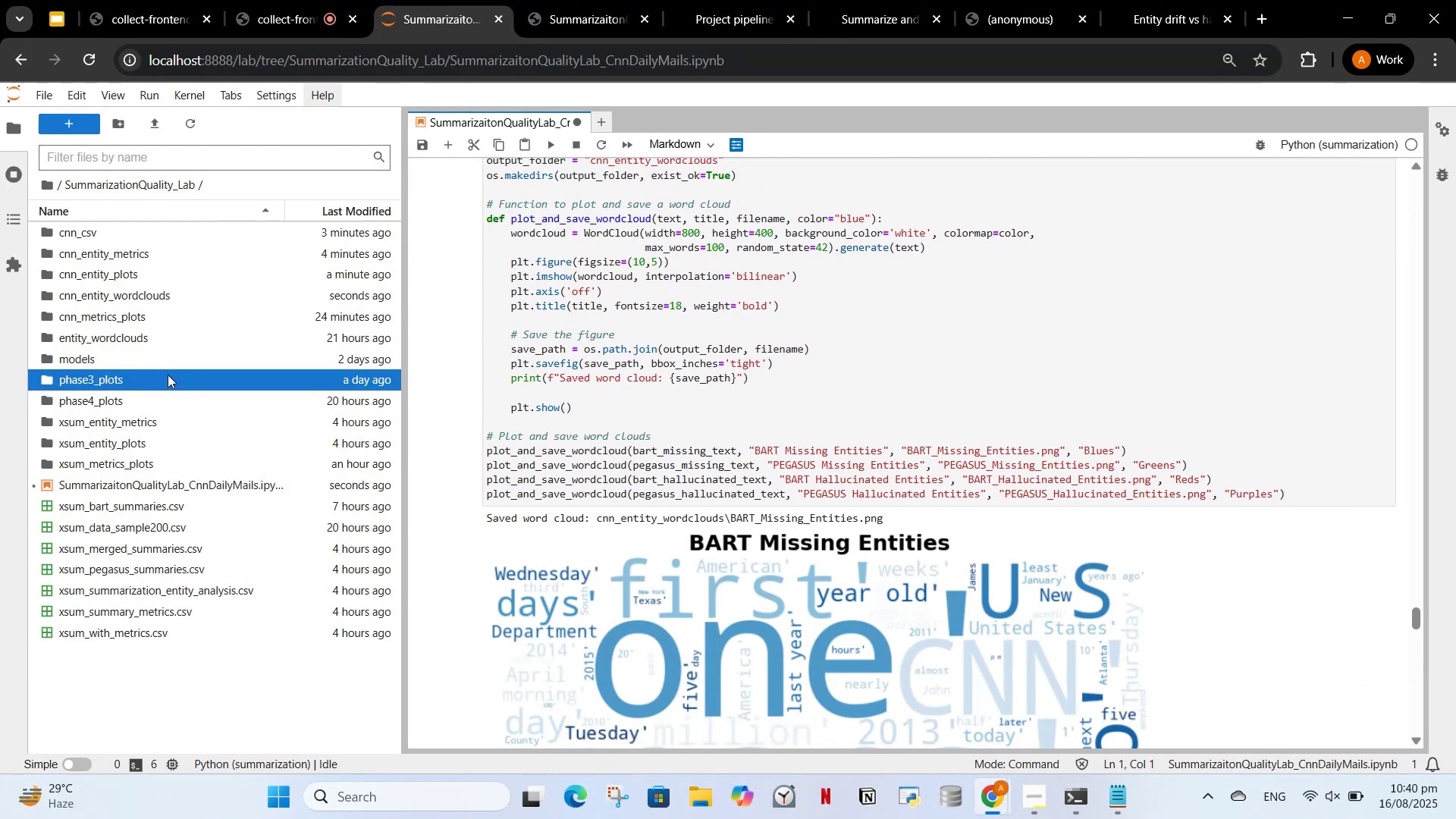 
double_click([168, 375])
 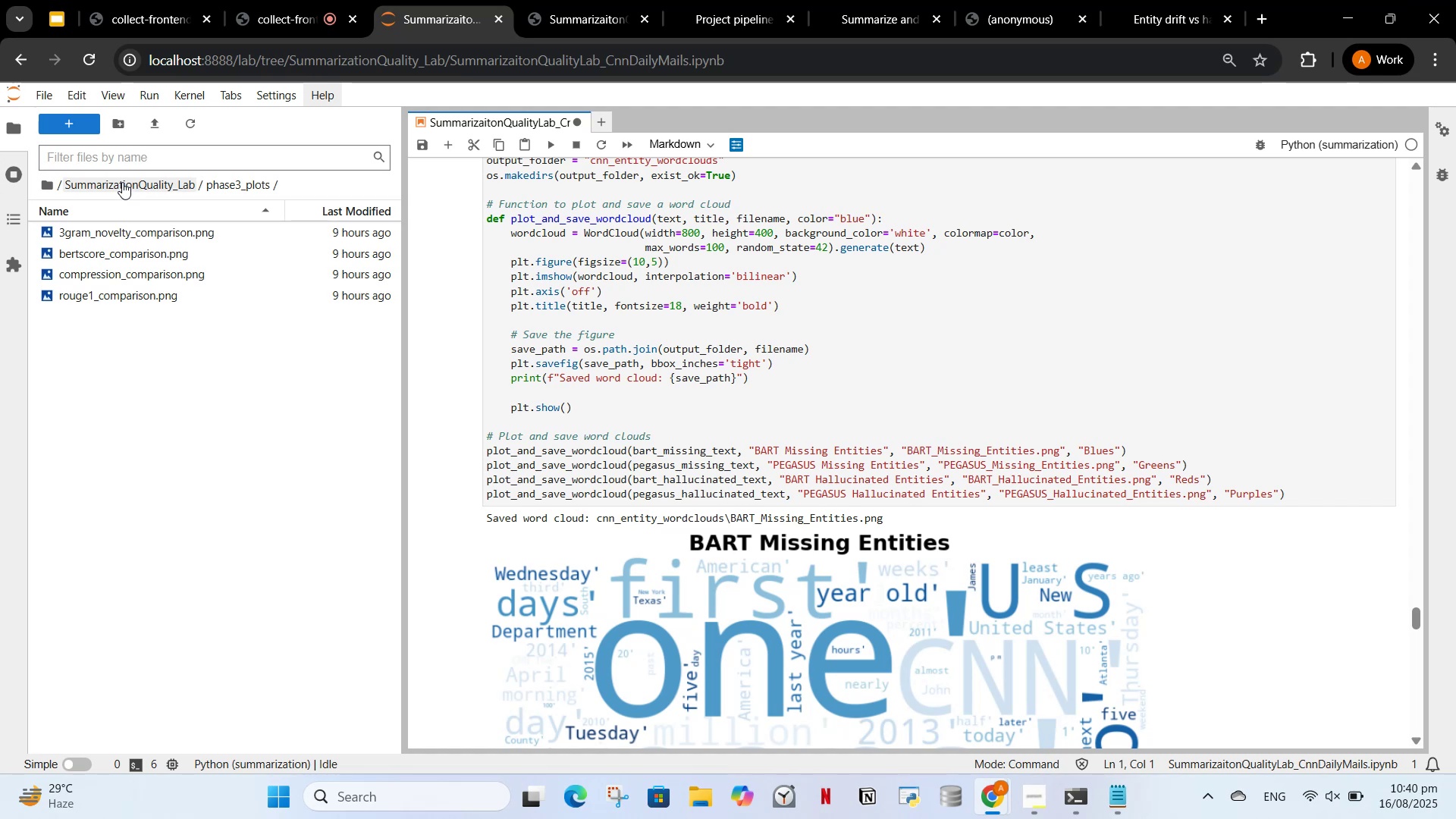 
left_click([121, 185])
 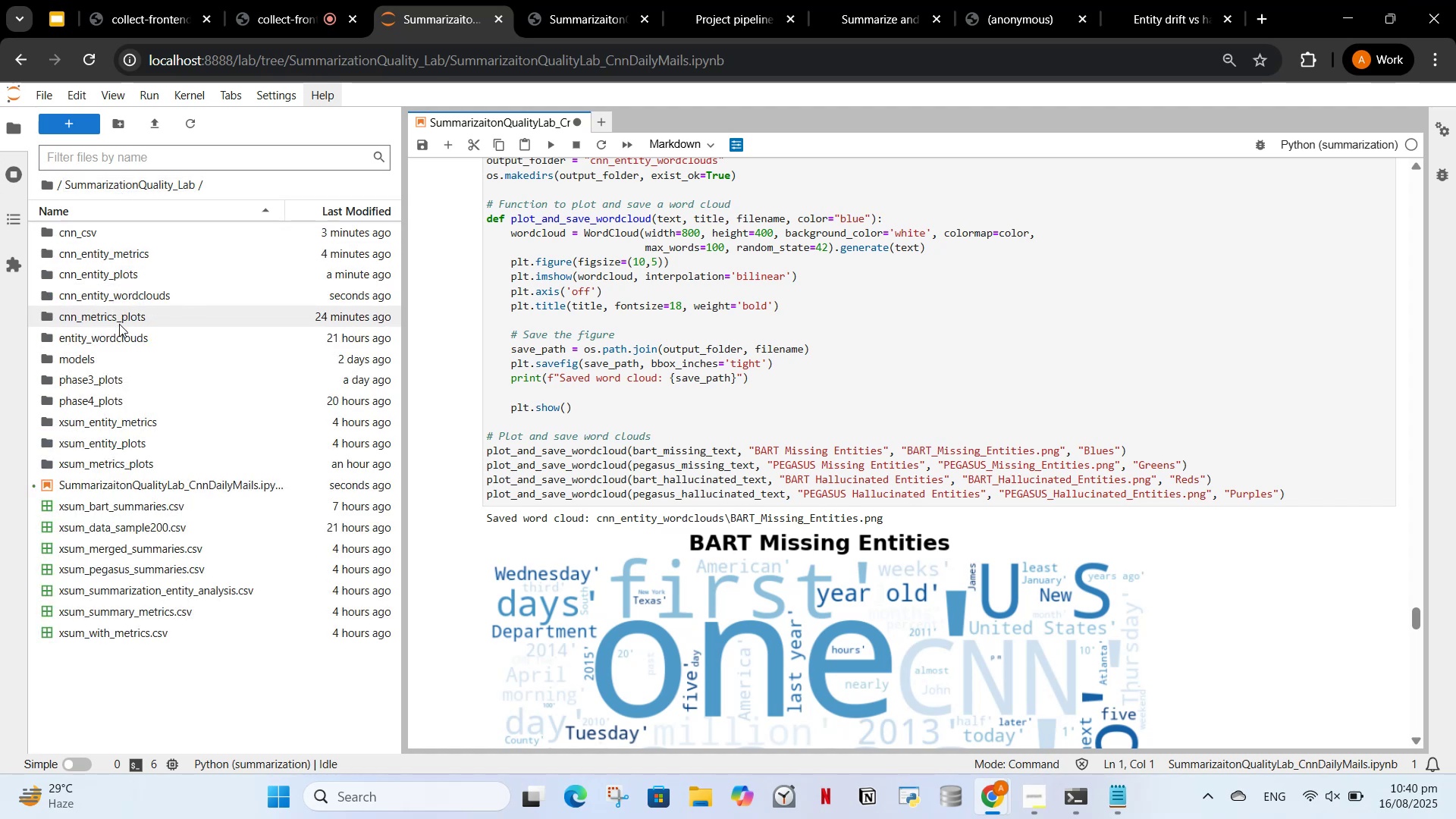 
double_click([119, 321])
 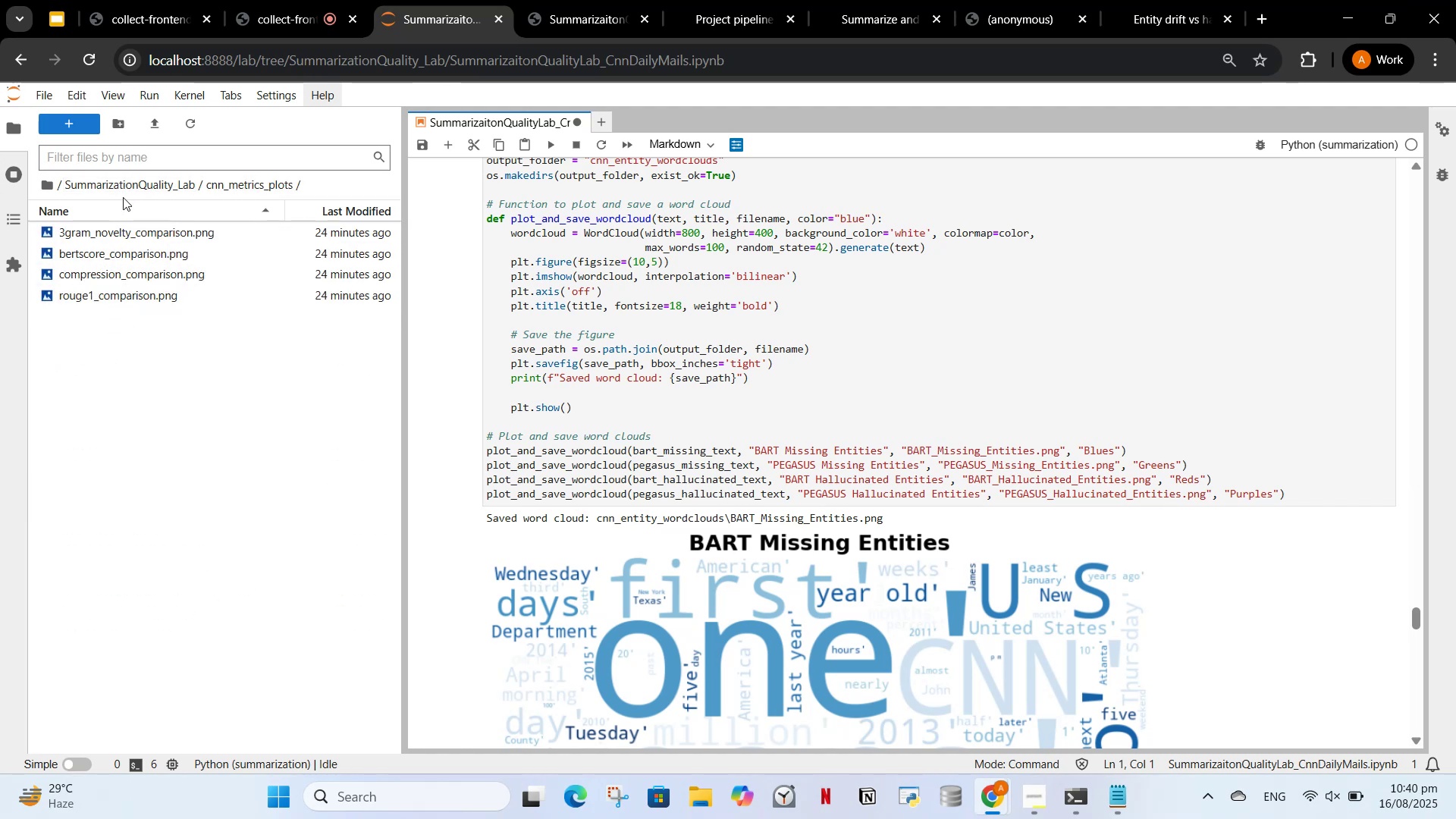 
left_click([127, 184])
 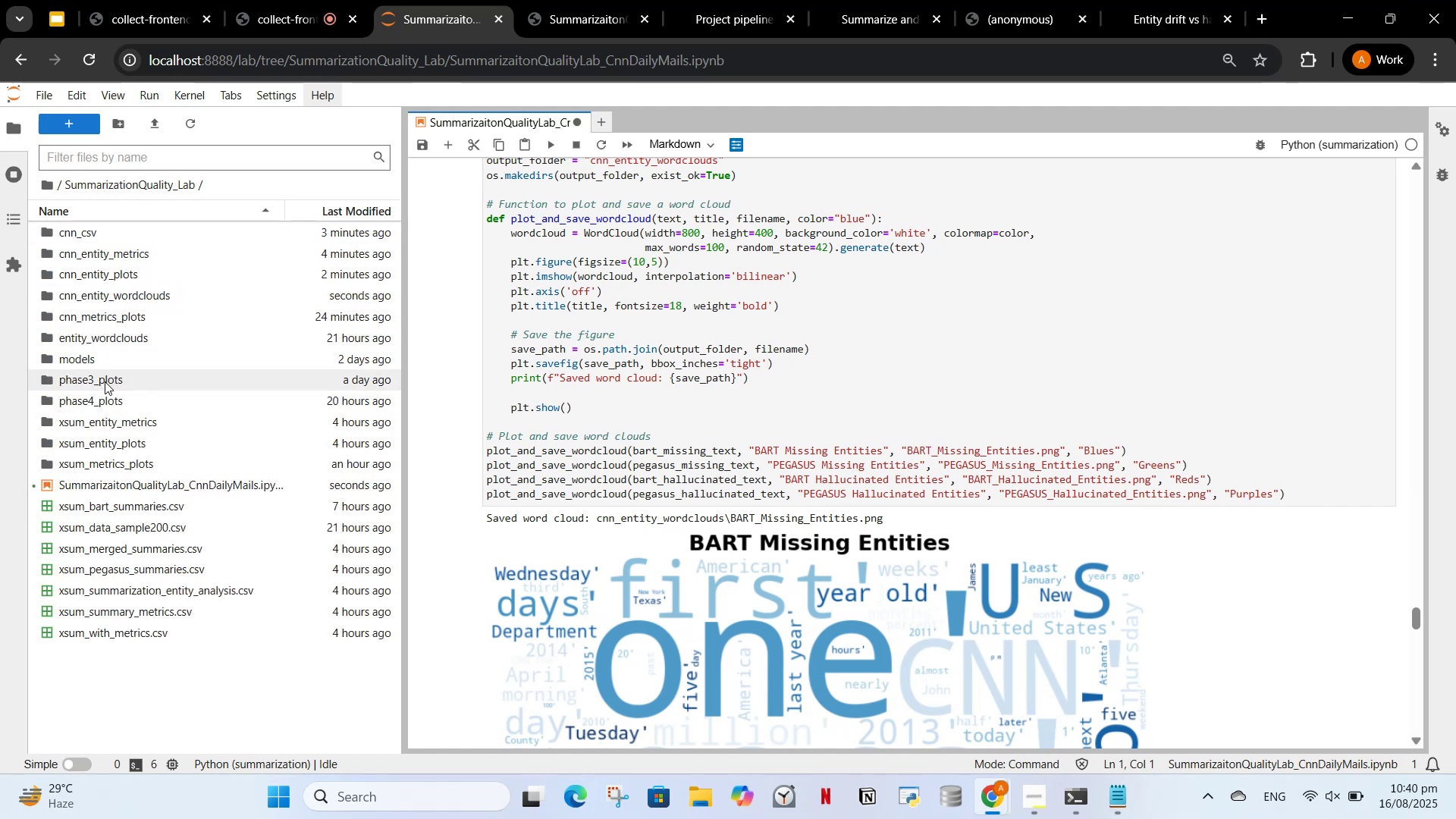 
left_click([103, 379])
 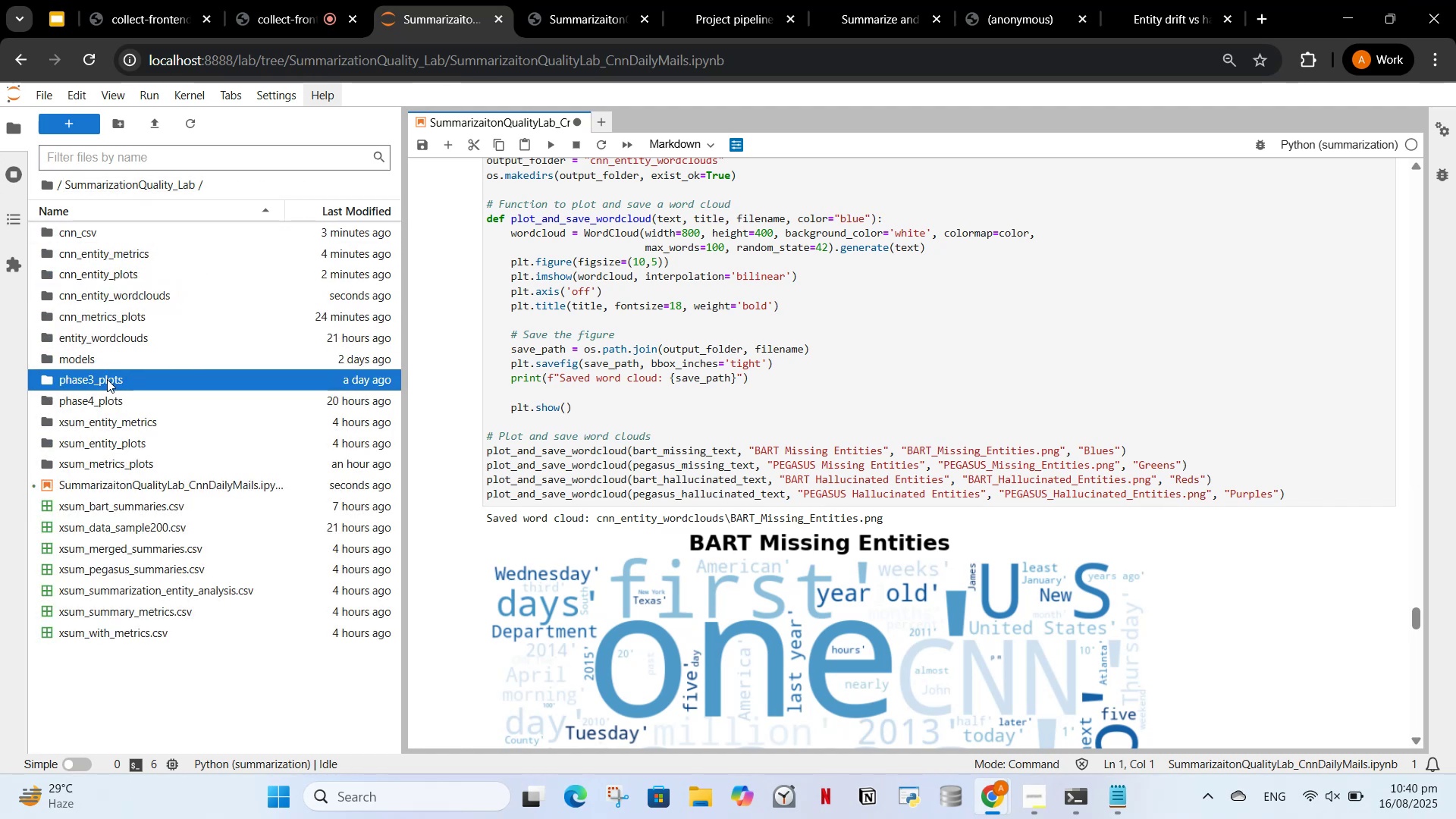 
right_click([106, 379])
 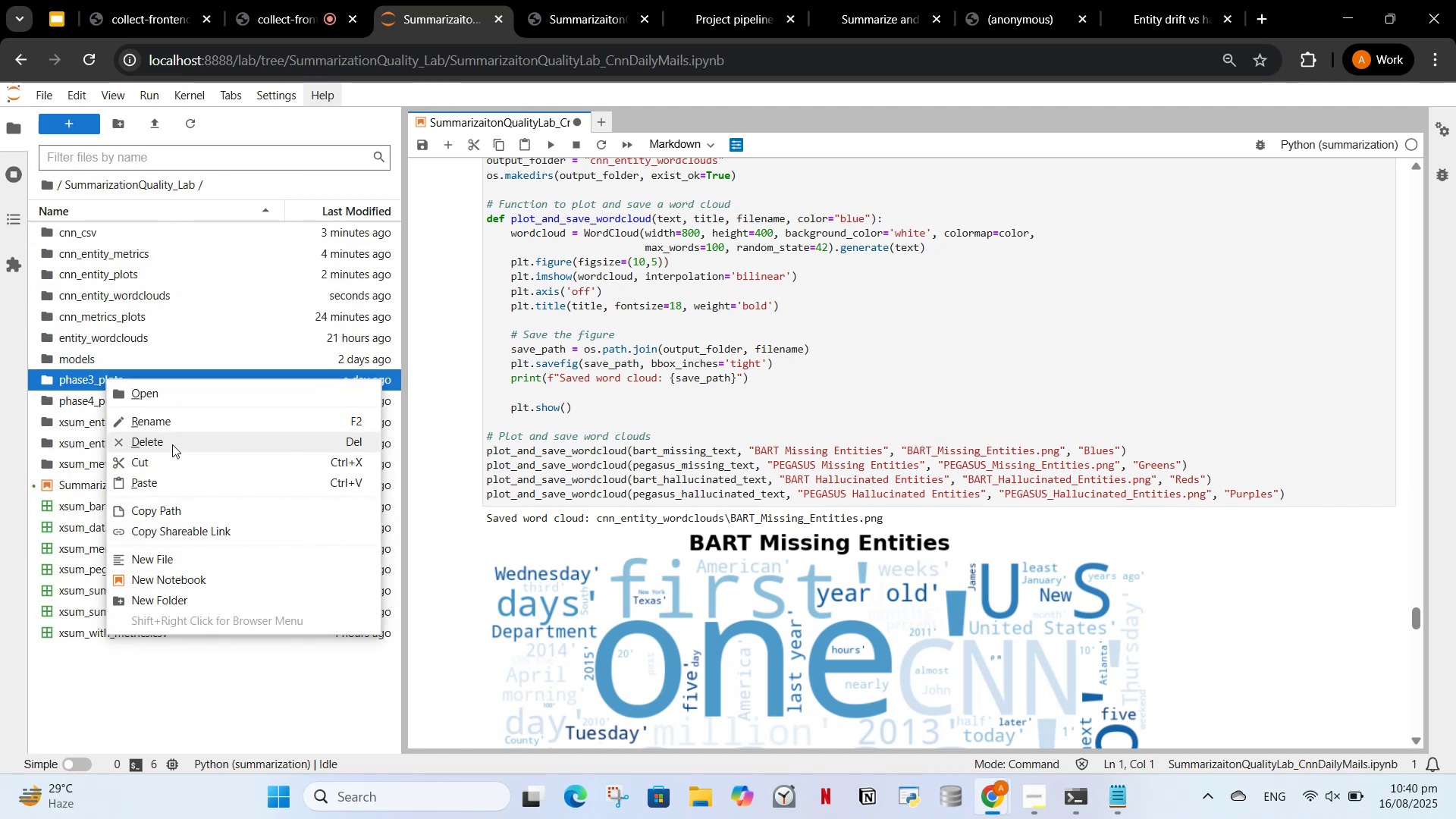 
left_click([168, 444])
 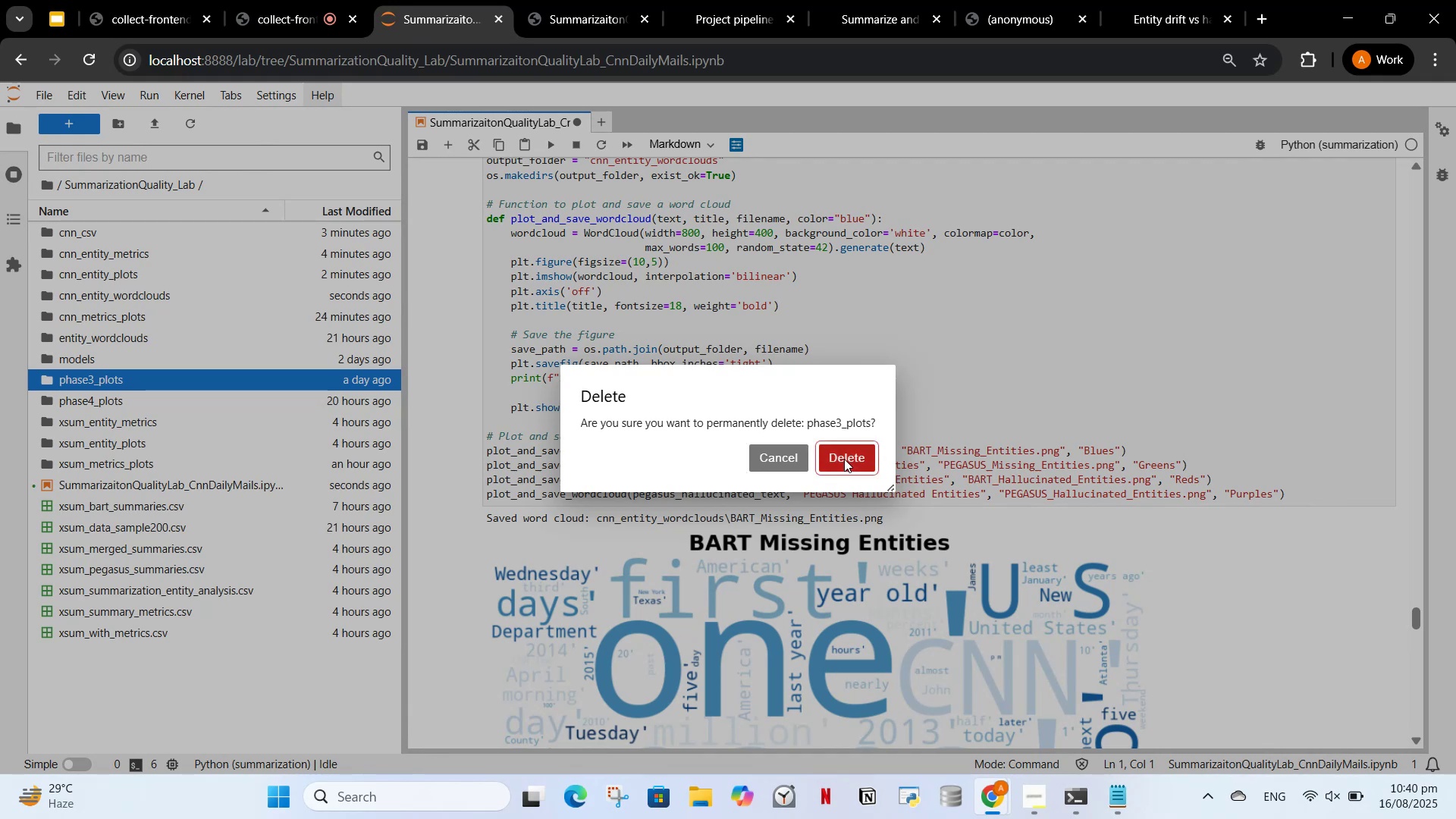 
left_click([844, 459])
 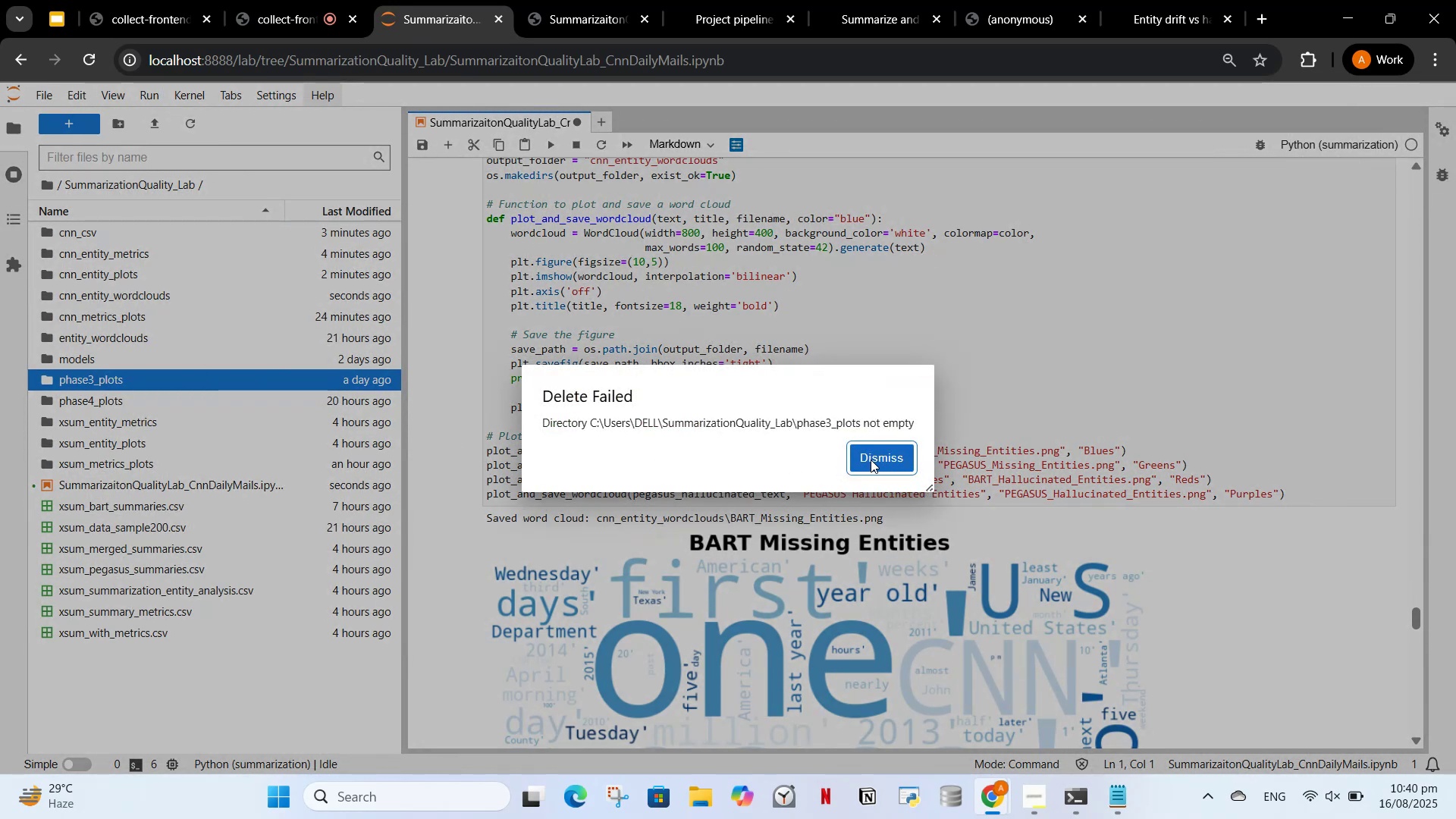 
wait(5.81)
 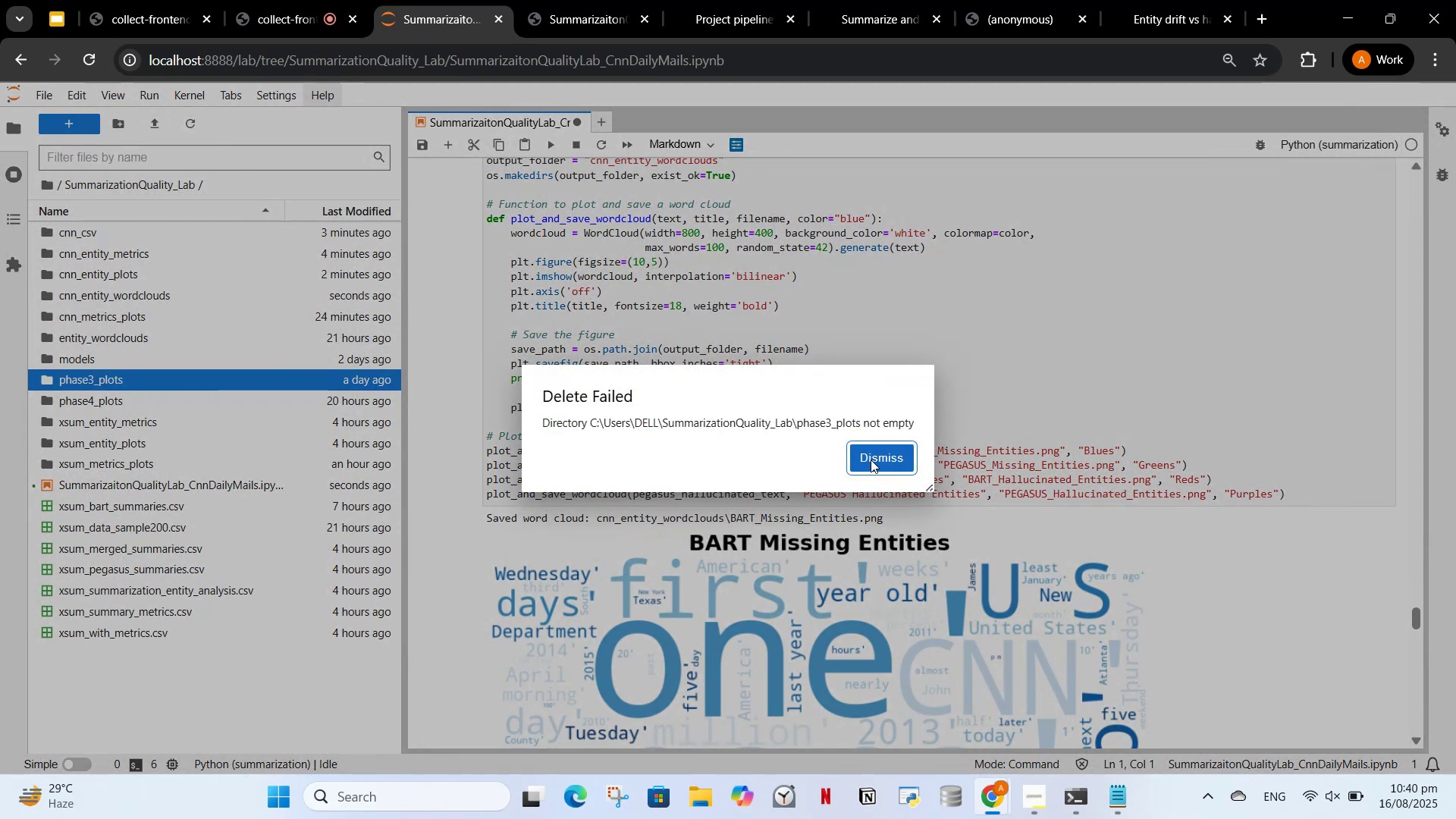 
left_click([871, 460])
 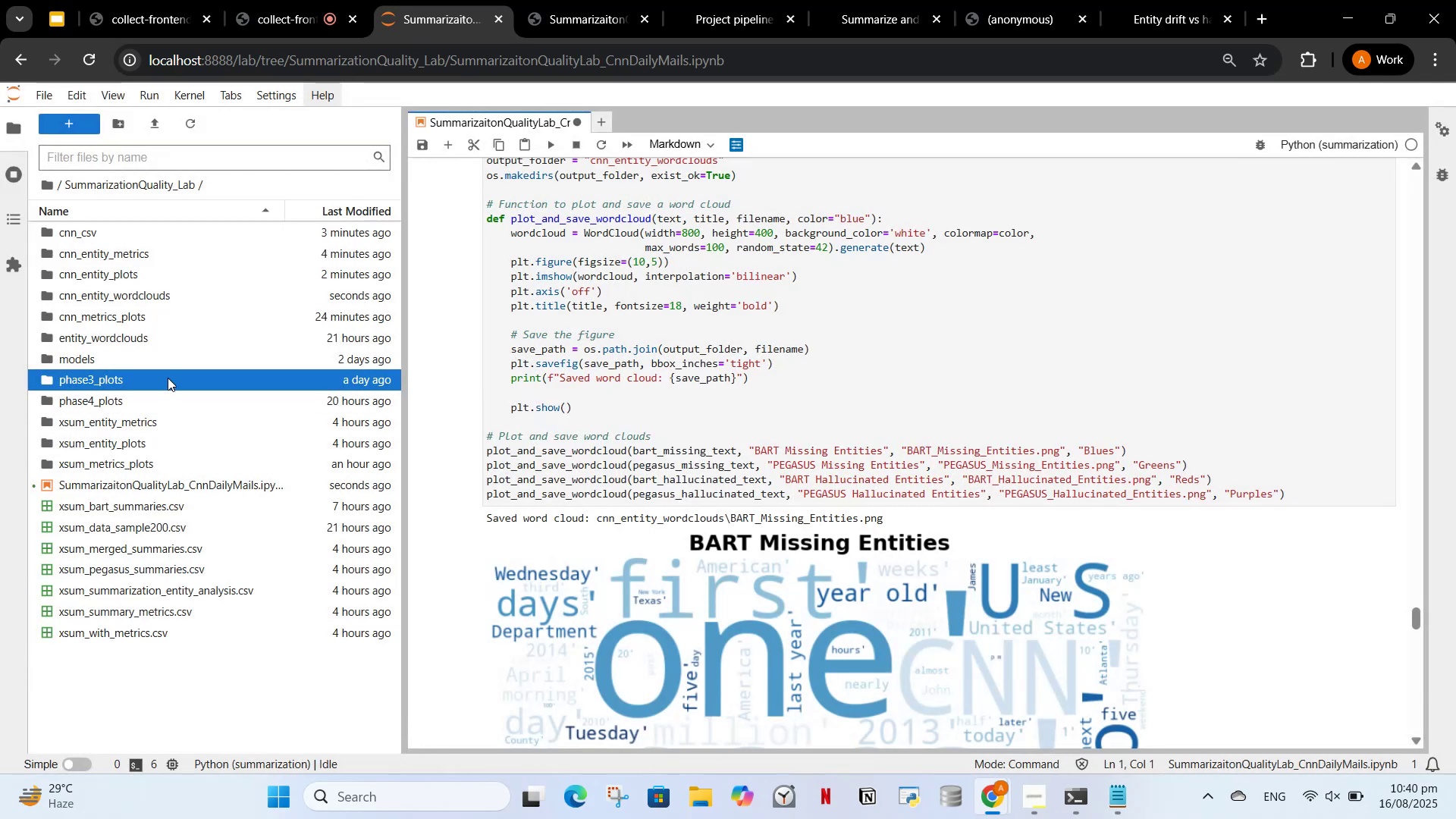 
double_click([168, 378])
 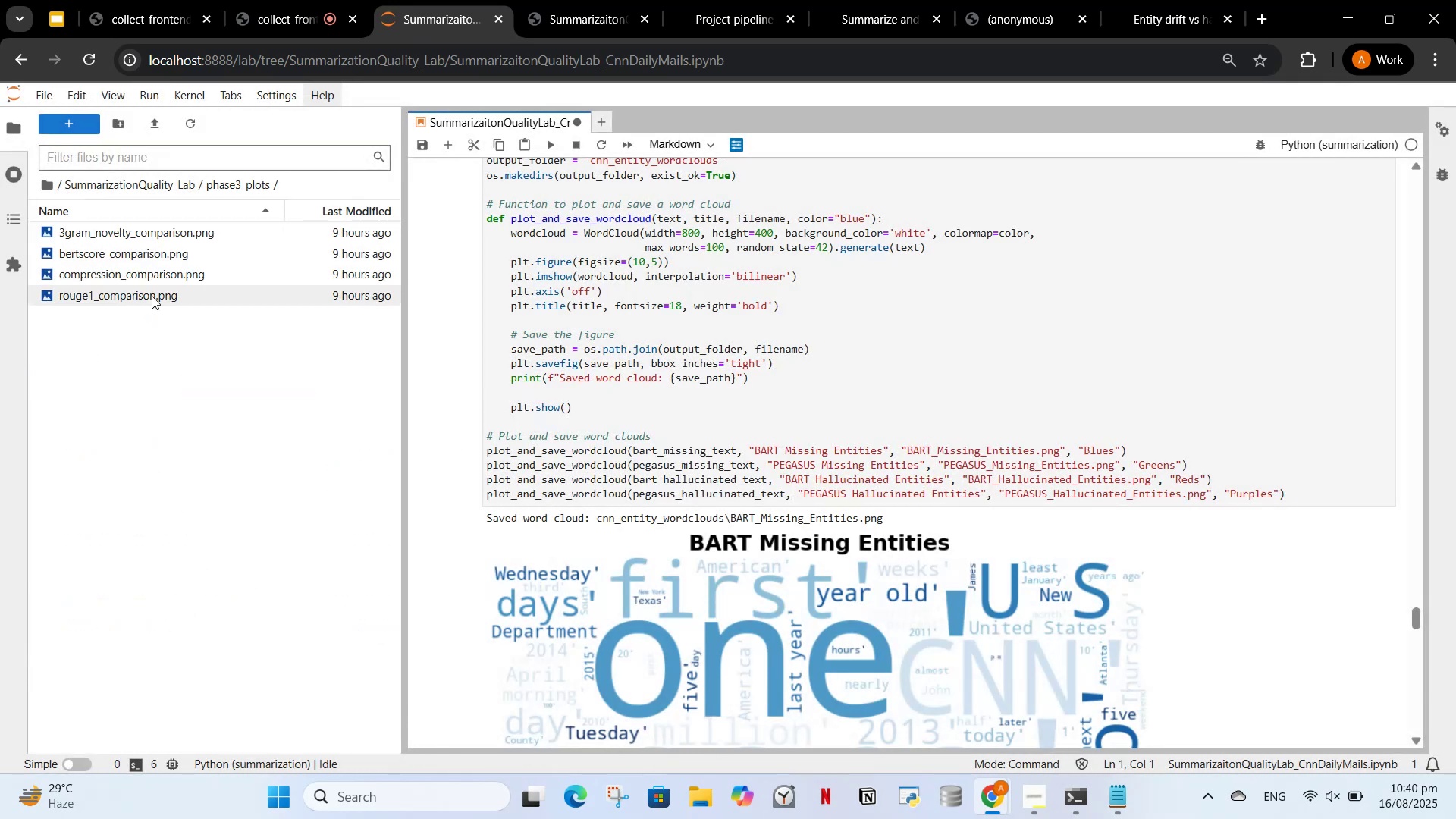 
left_click_drag(start_coordinate=[146, 329], to_coordinate=[116, 247])
 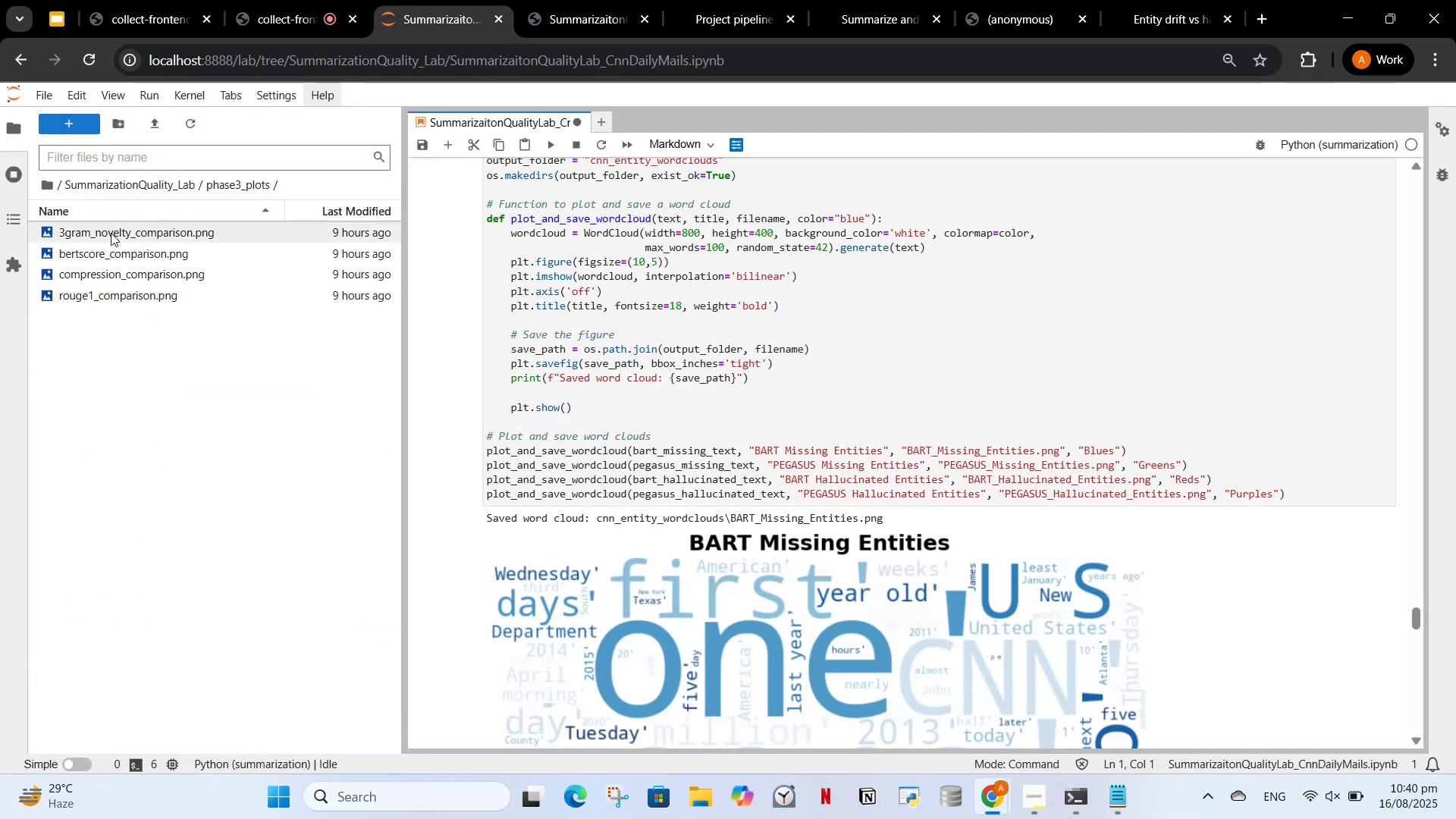 
left_click([111, 233])
 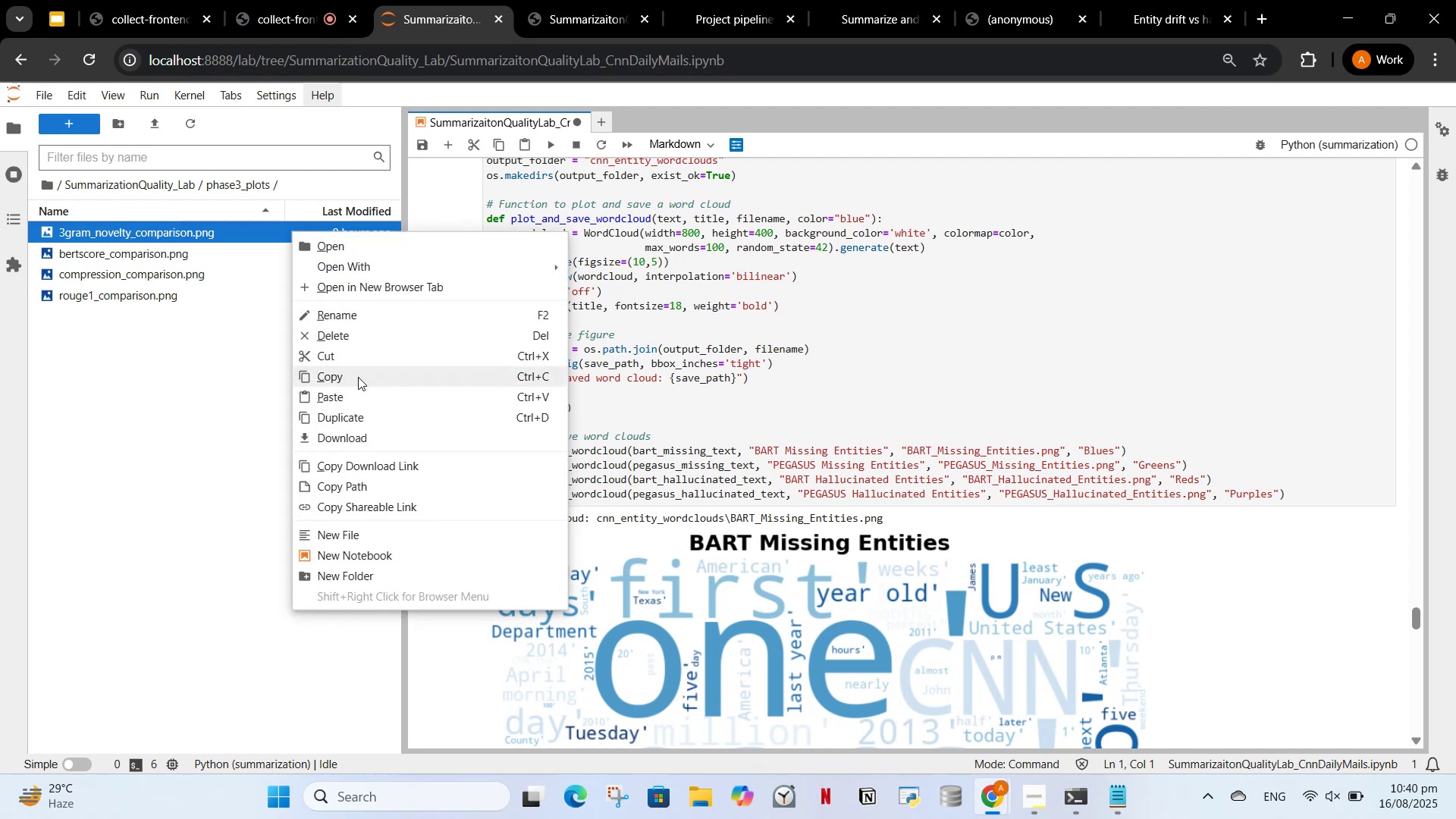 
left_click([355, 328])
 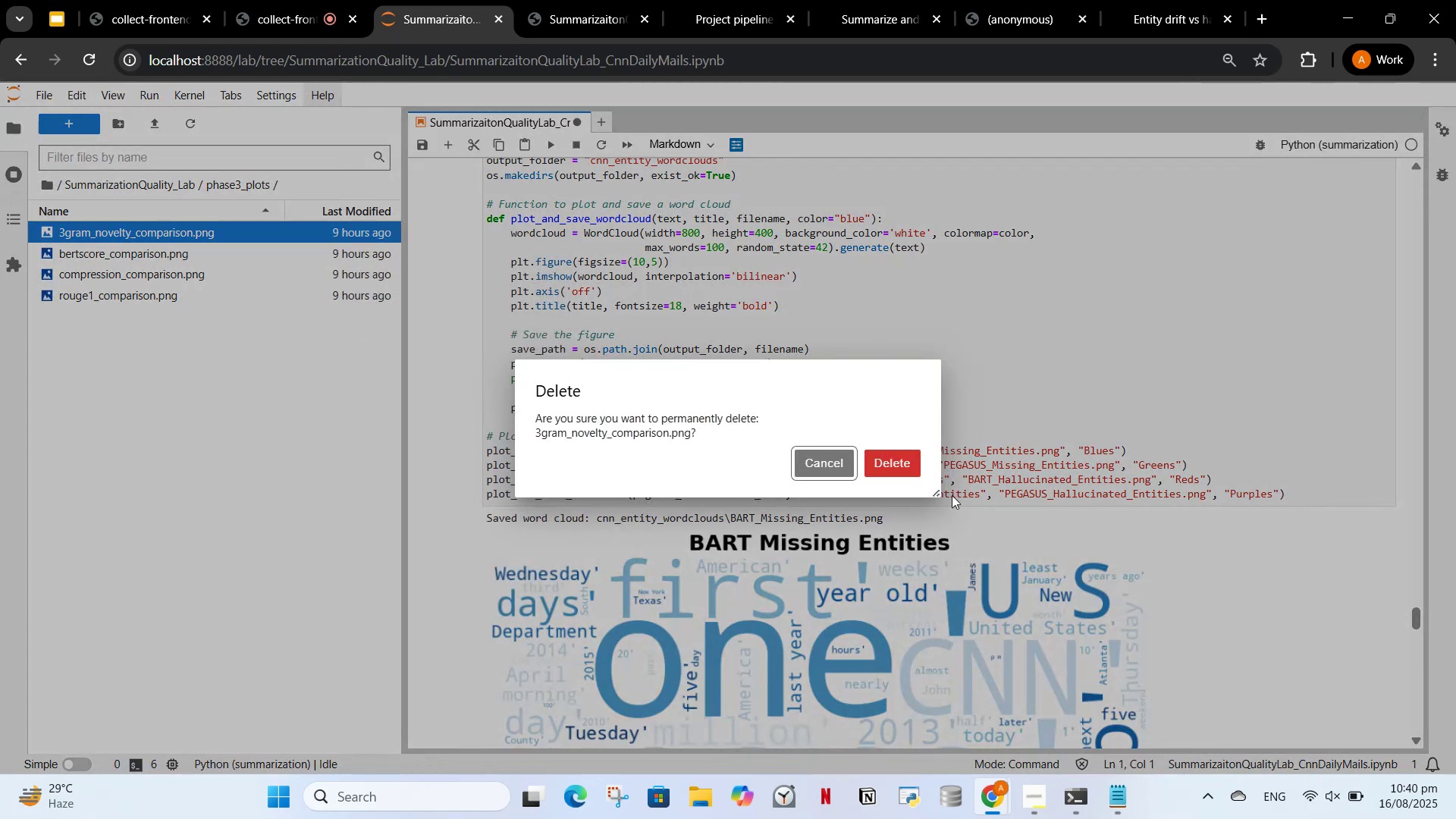 
left_click_drag(start_coordinate=[884, 442], to_coordinate=[884, 451])
 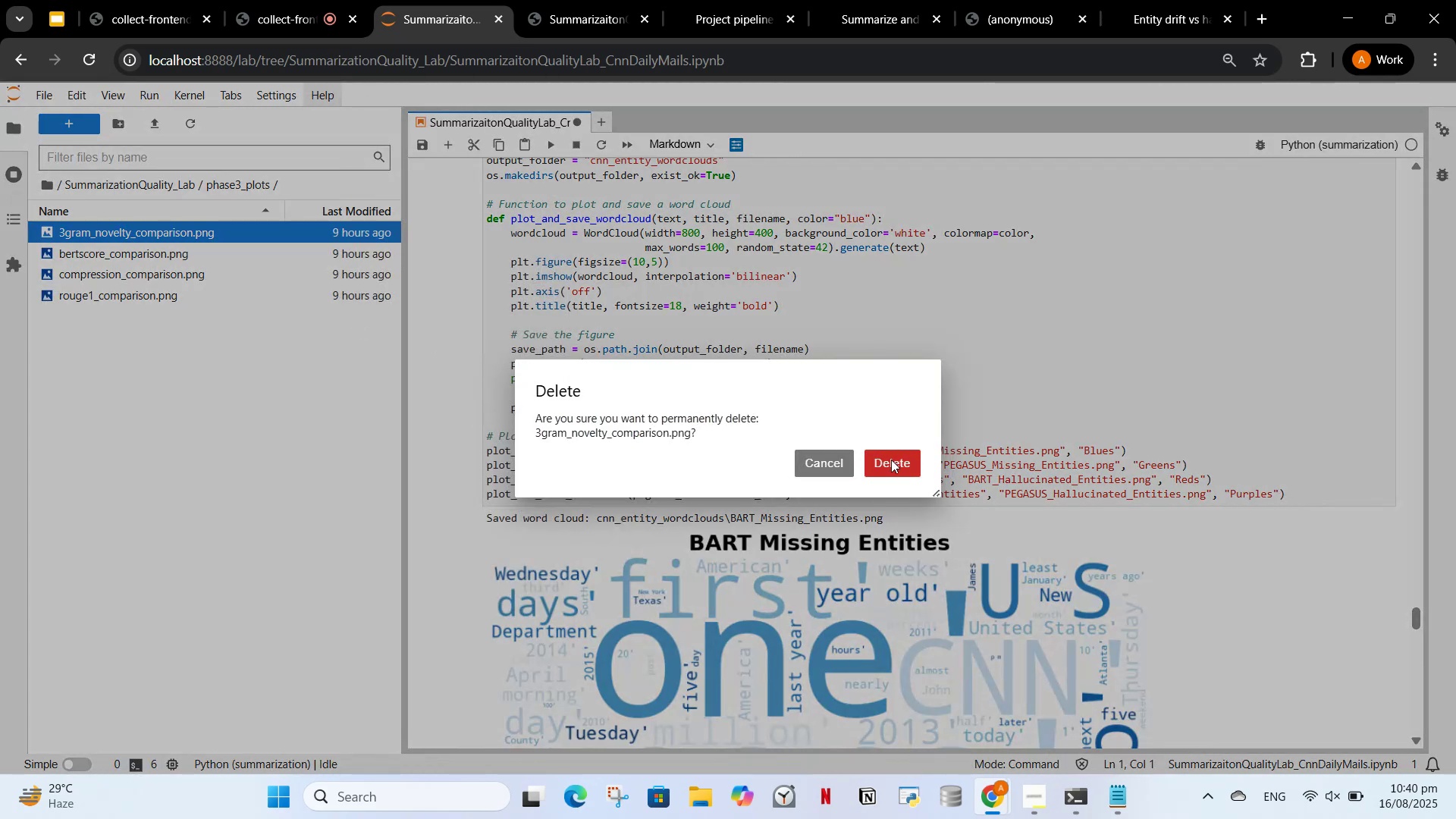 
left_click_drag(start_coordinate=[892, 460], to_coordinate=[883, 458])
 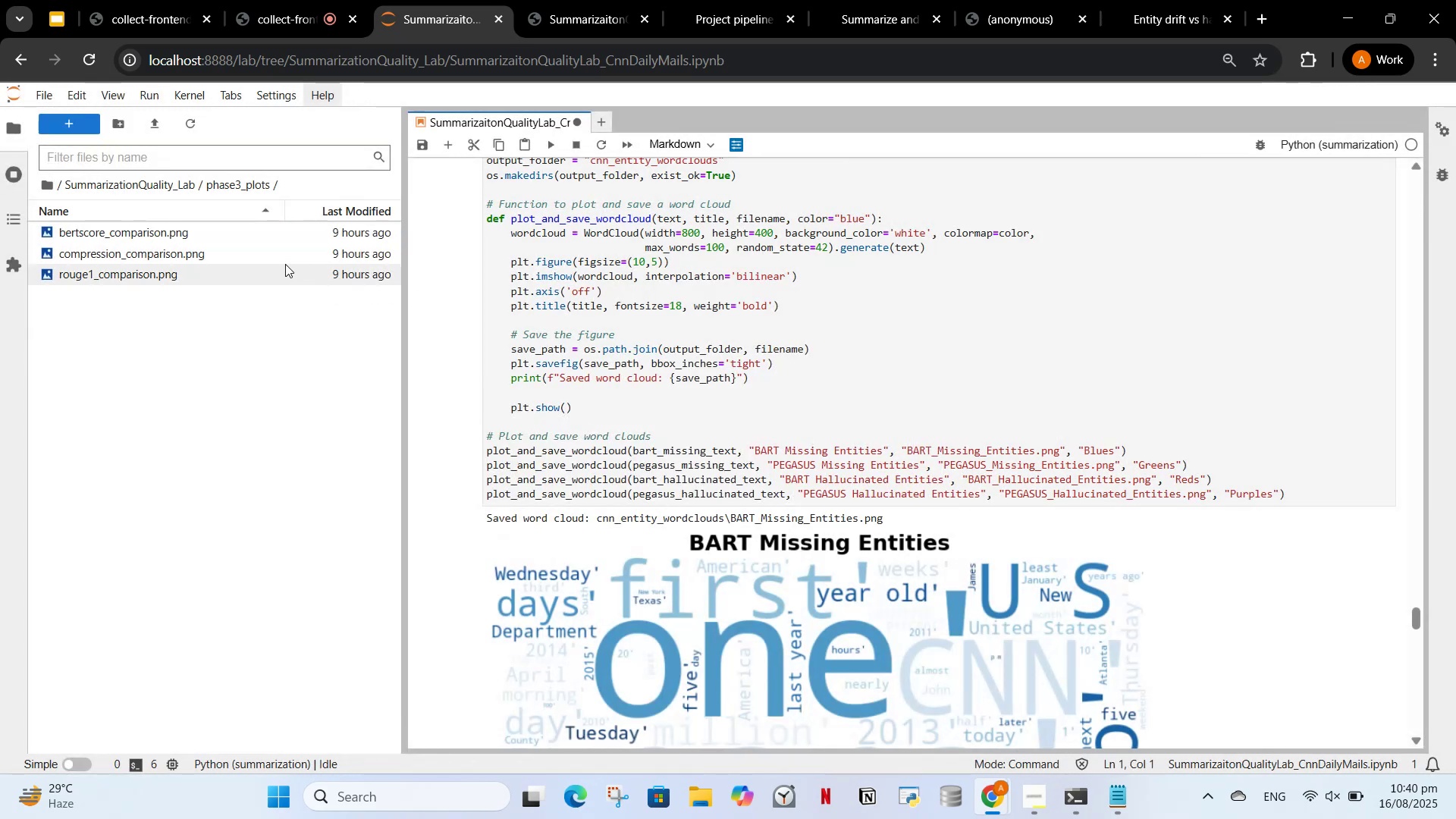 
right_click([285, 264])
 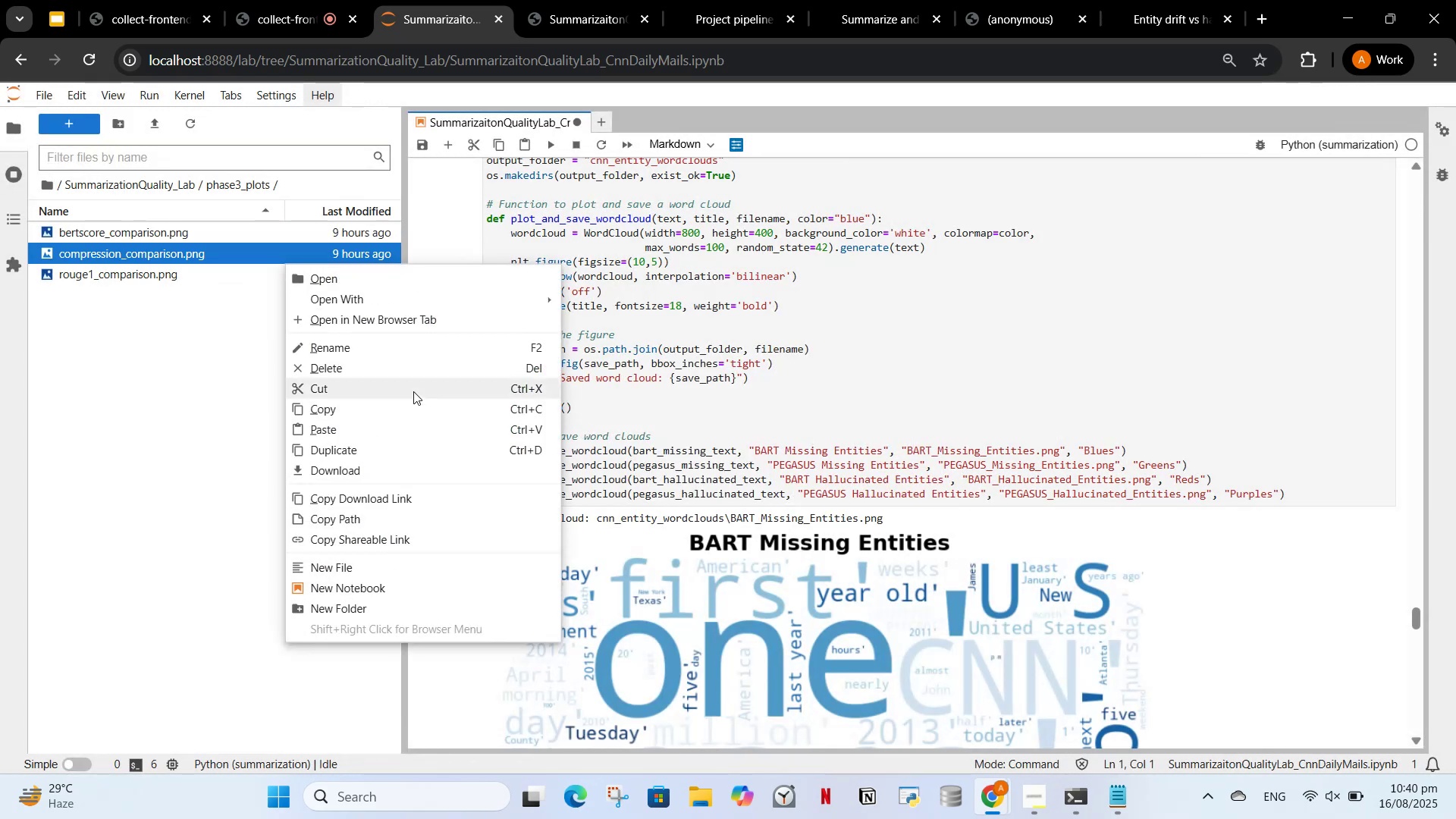 
left_click([413, 373])
 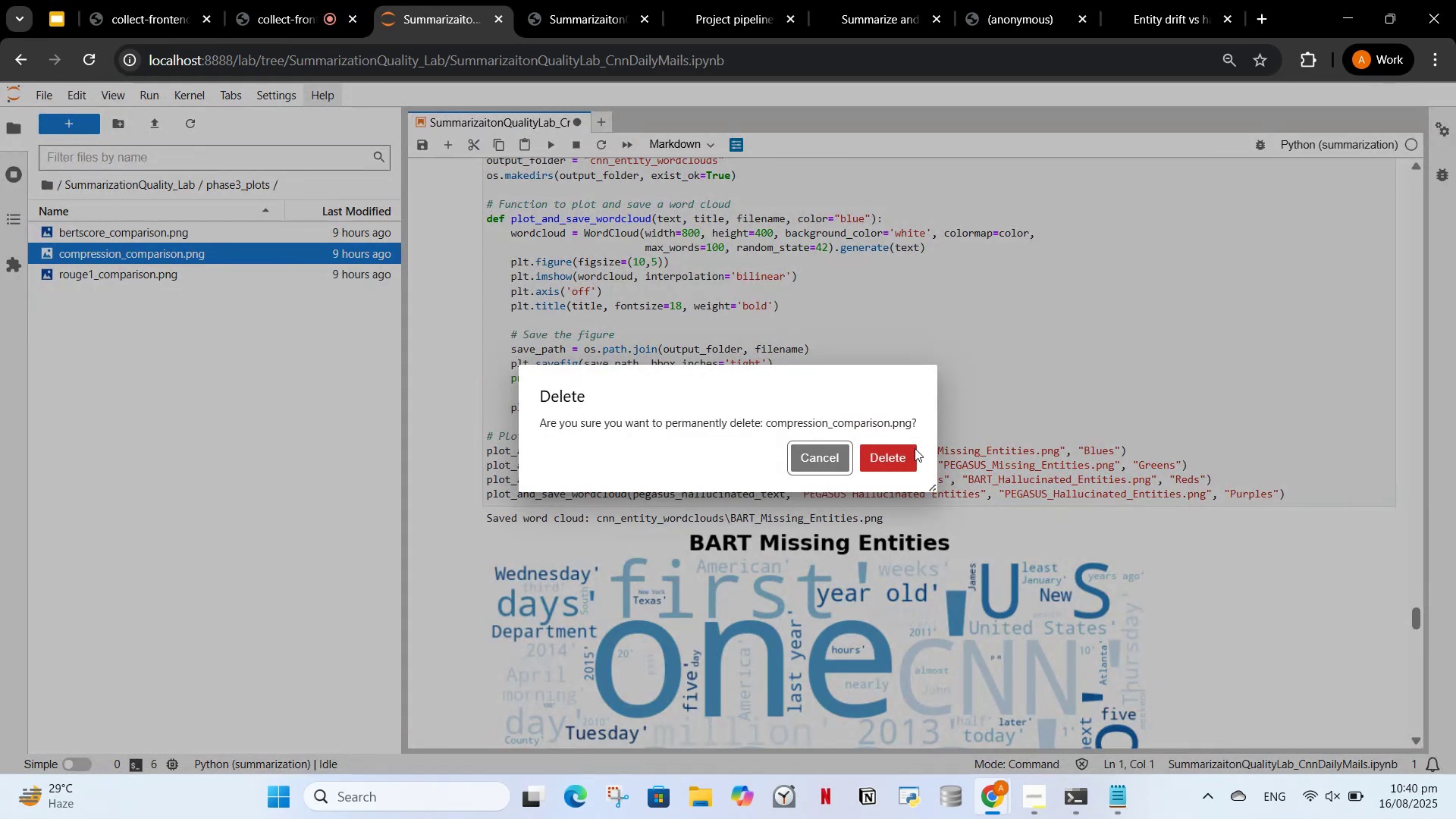 
left_click([893, 453])
 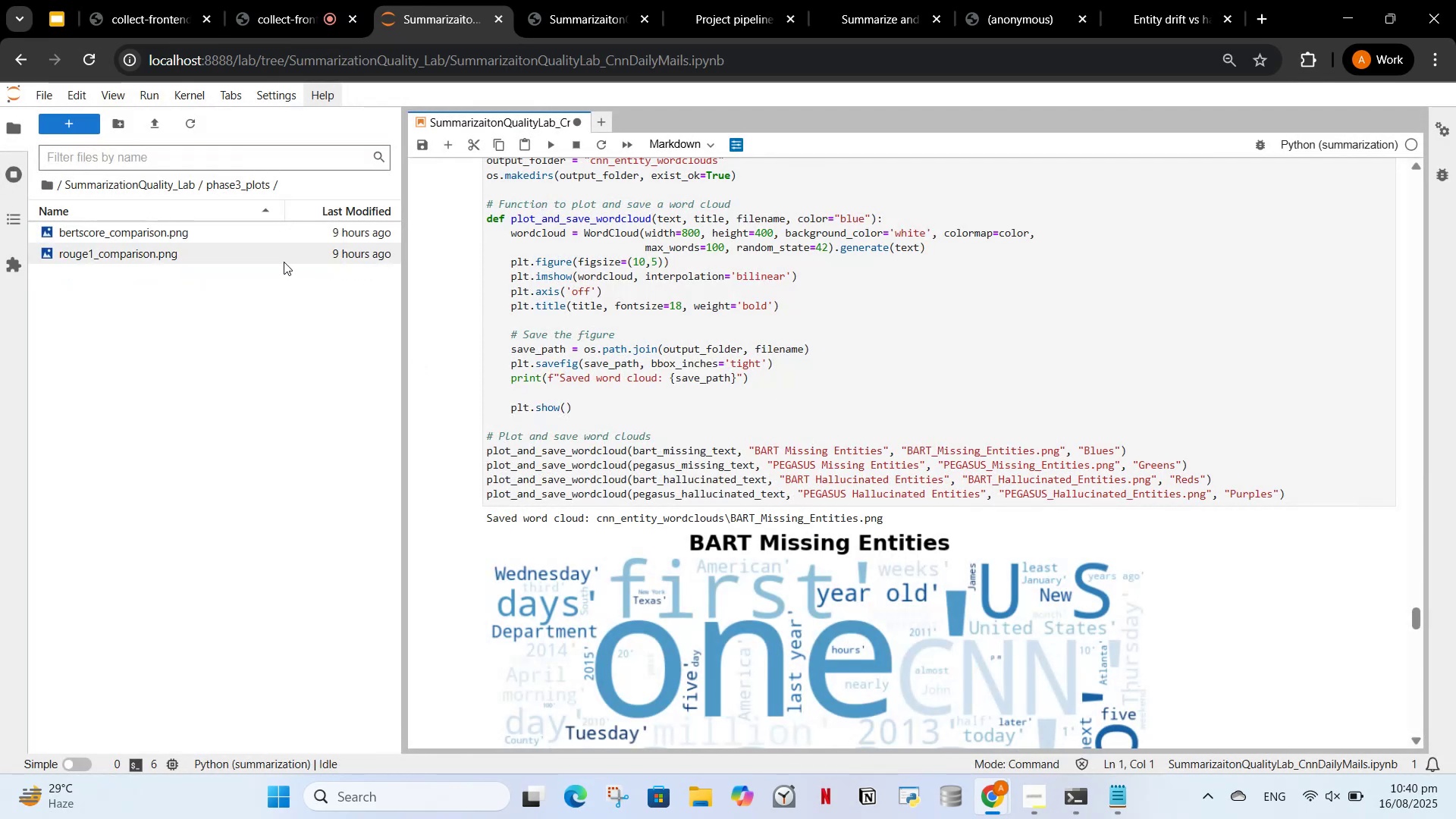 
right_click([284, 262])
 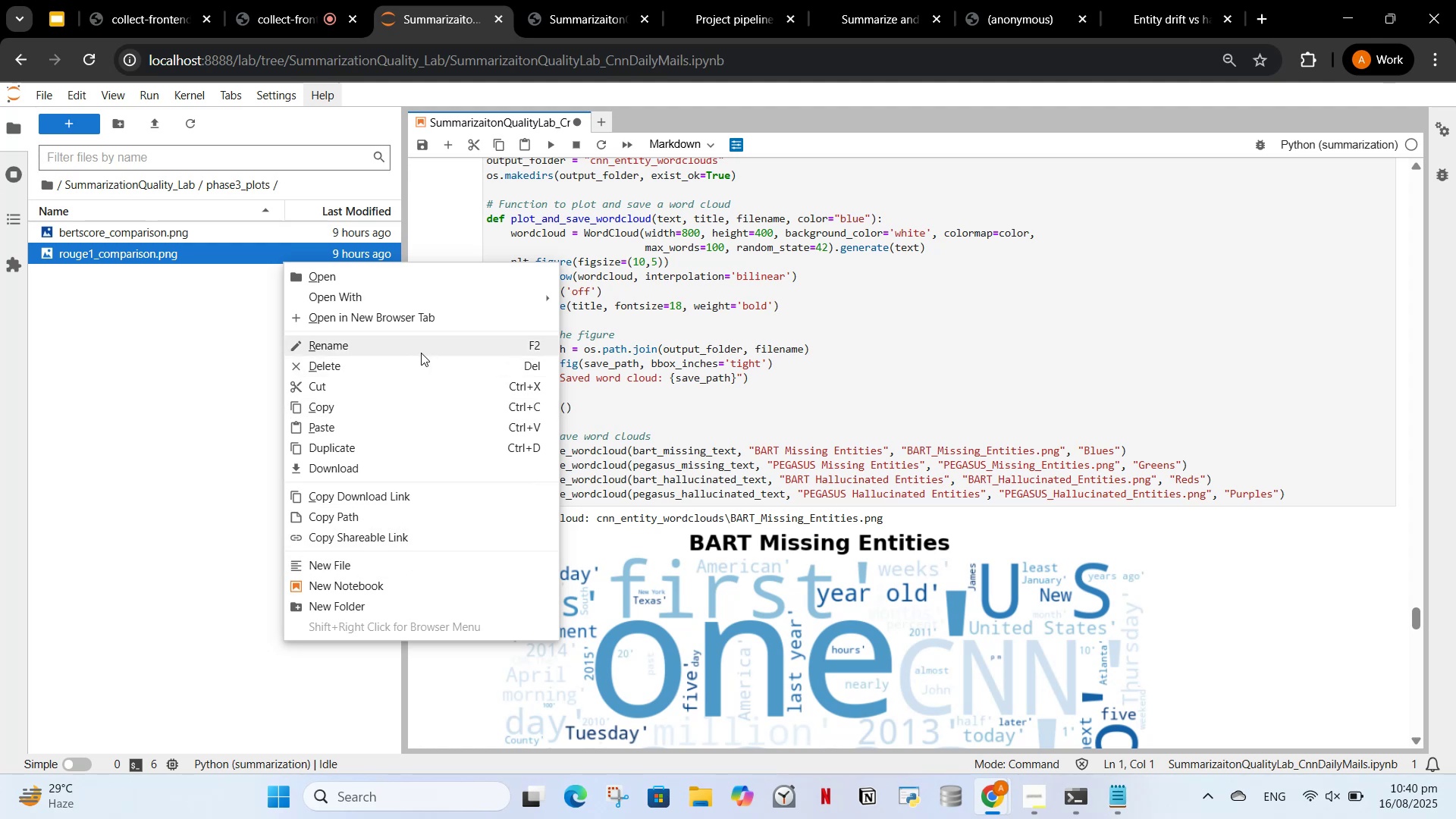 
left_click([419, 372])
 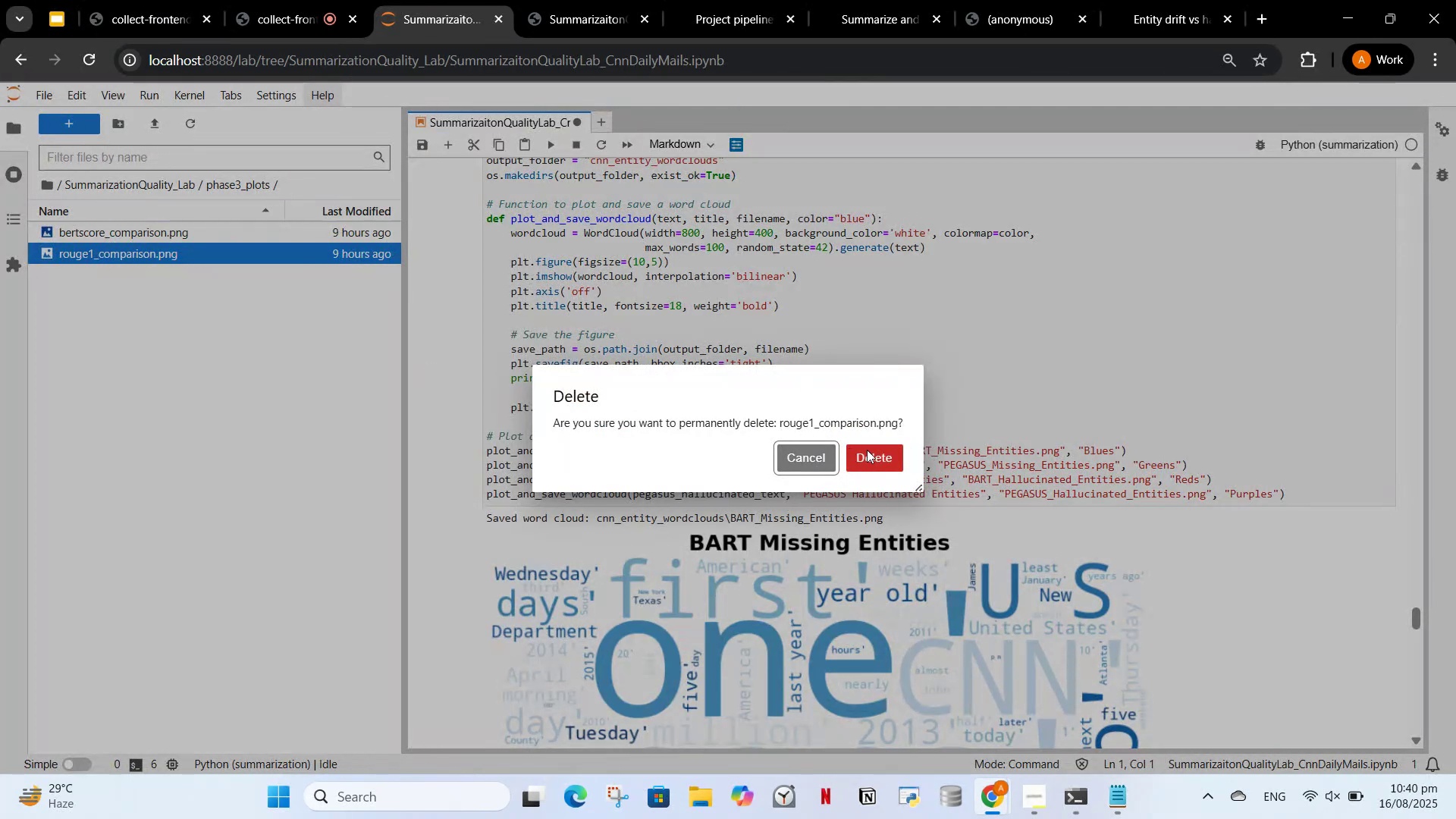 
left_click([873, 455])
 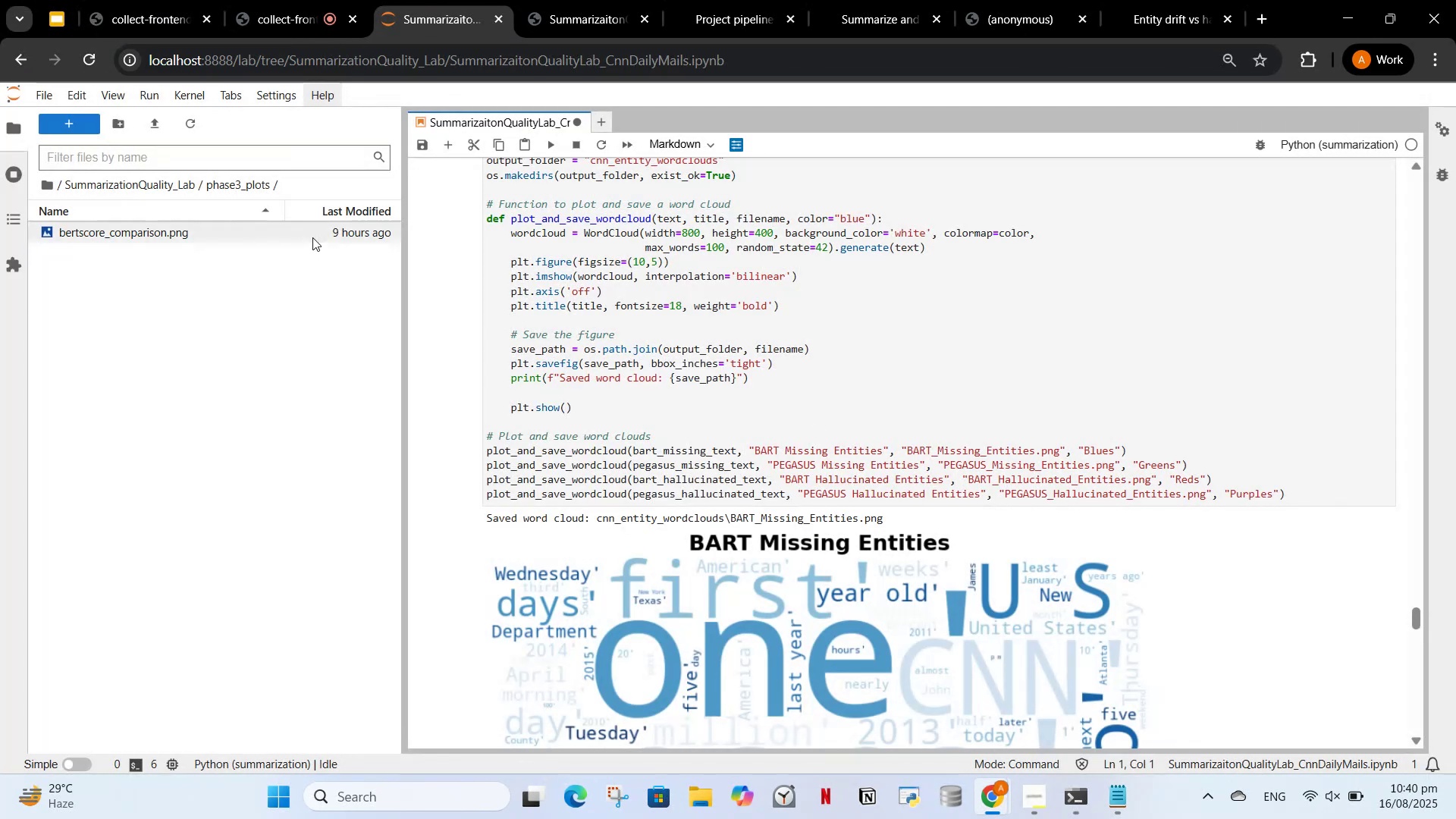 
right_click([313, 234])
 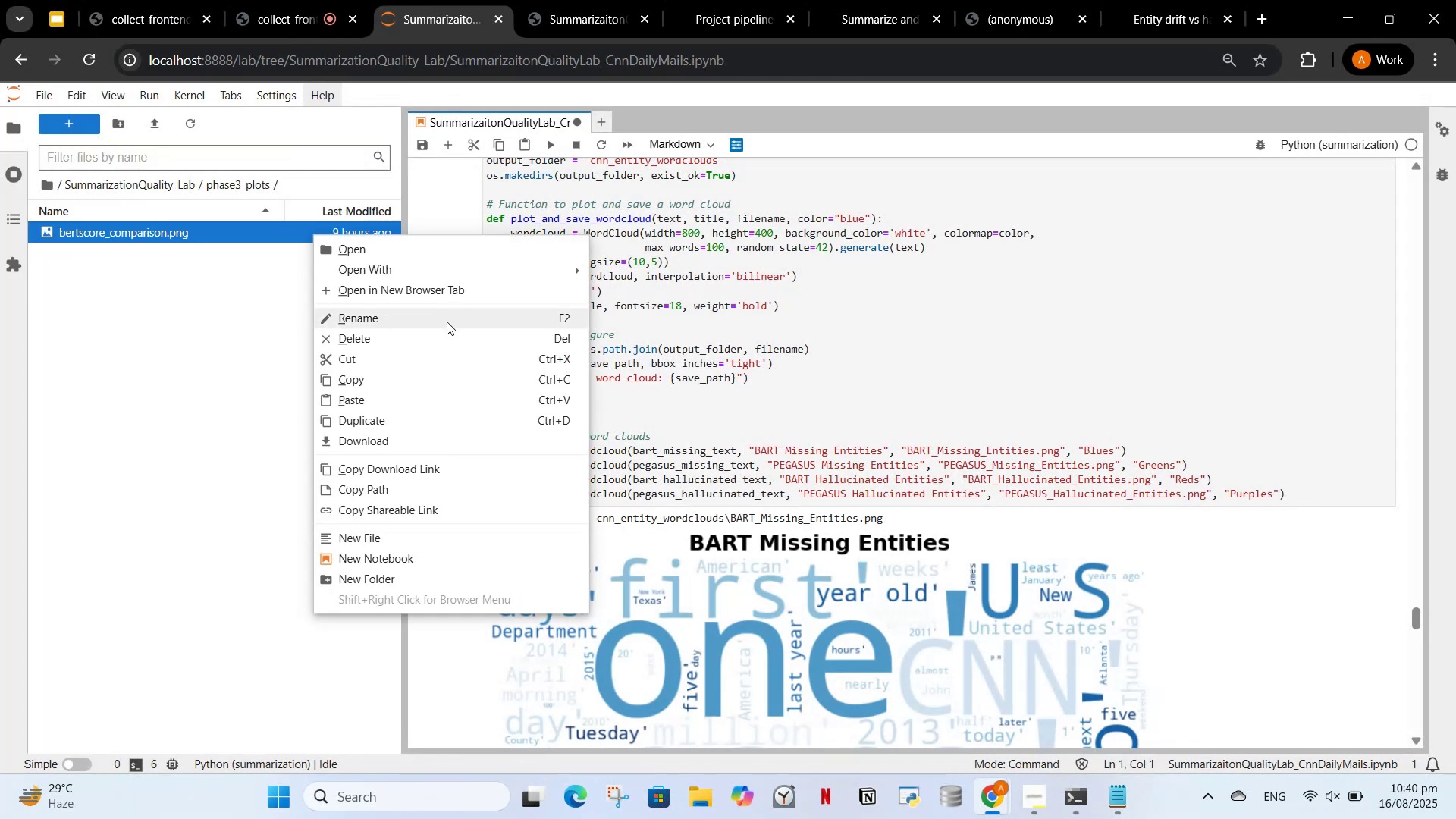 
left_click([443, 334])
 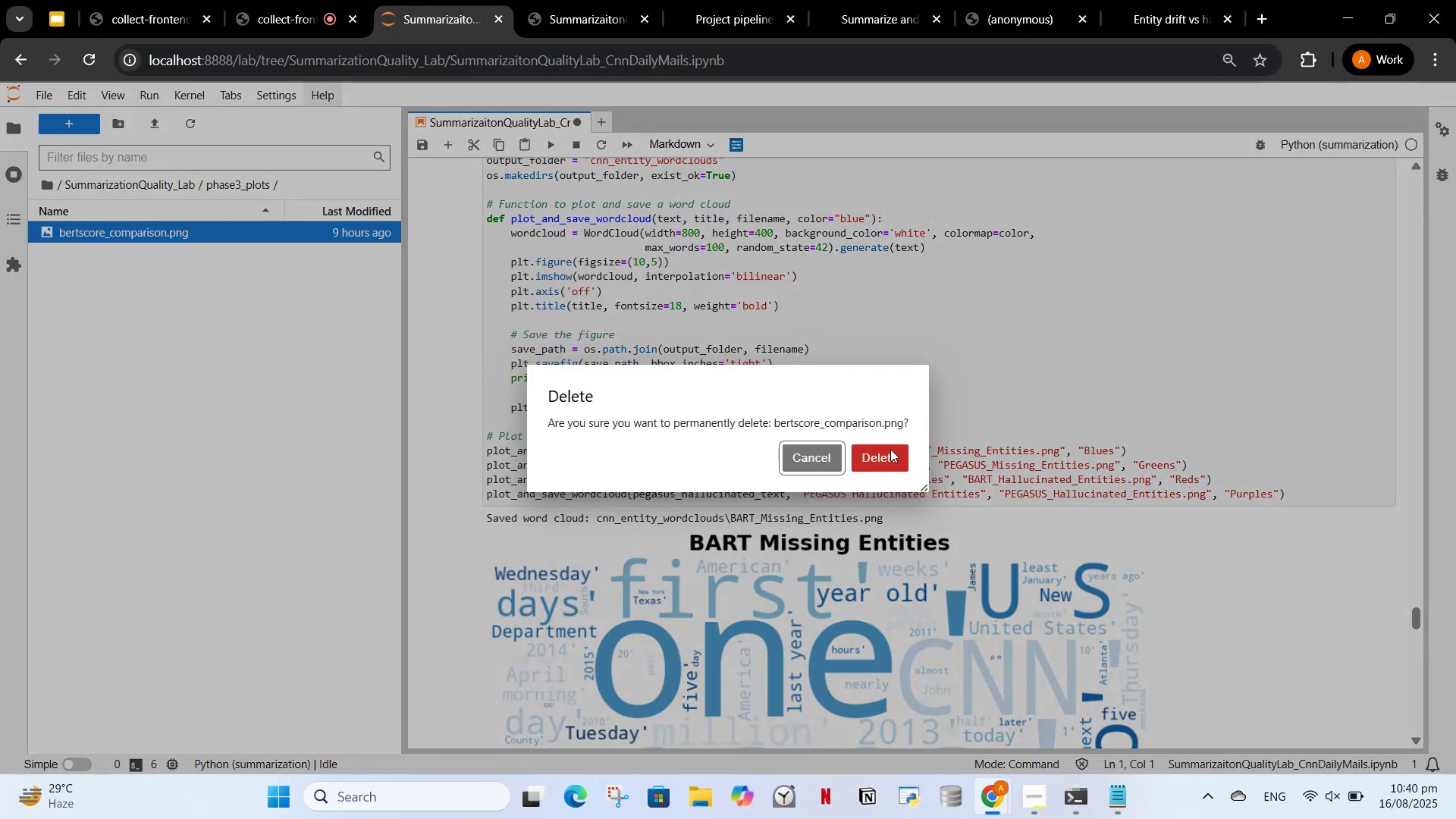 
left_click([890, 457])
 